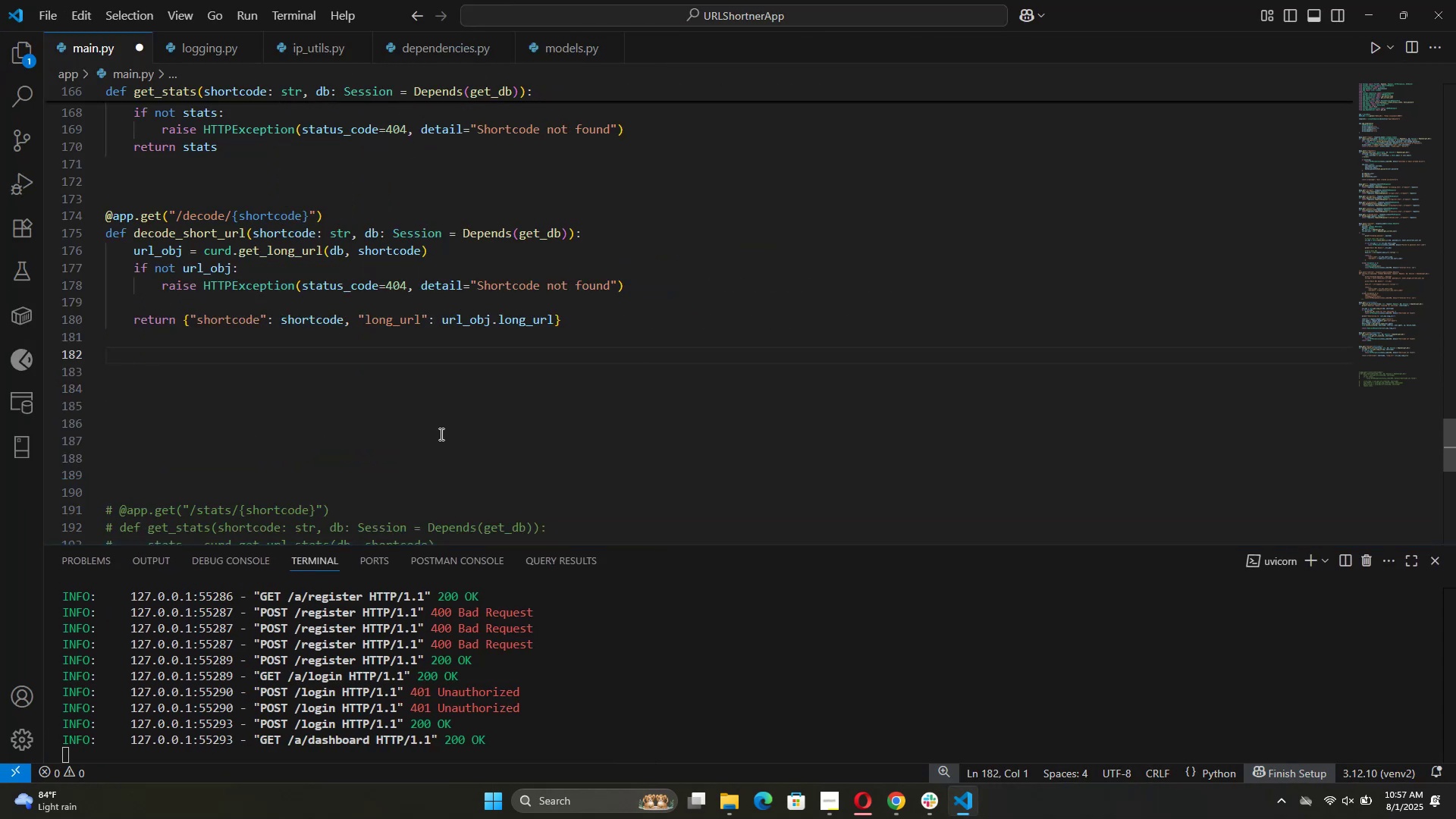 
type(@router.get)
 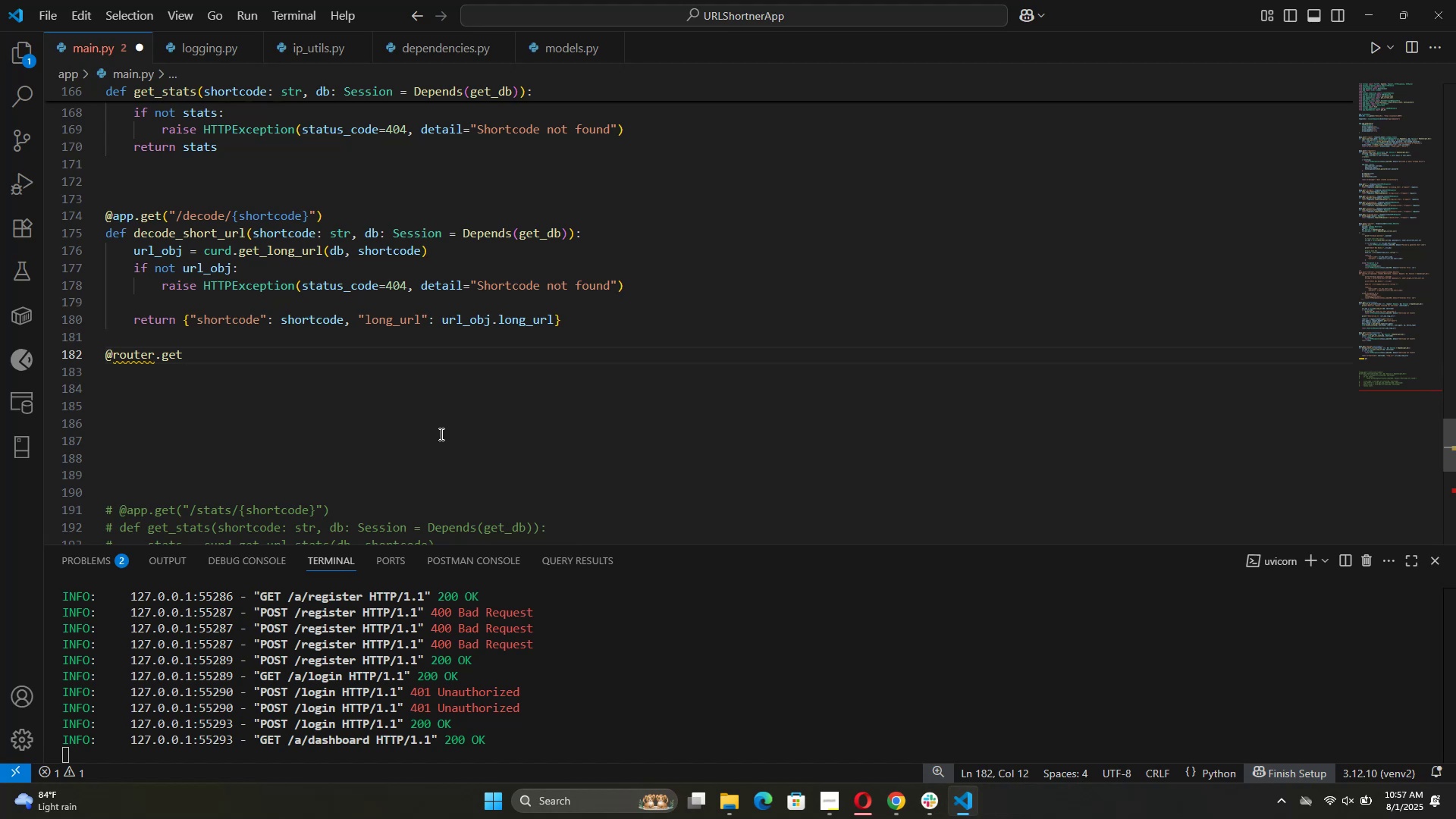 
wait(7.26)
 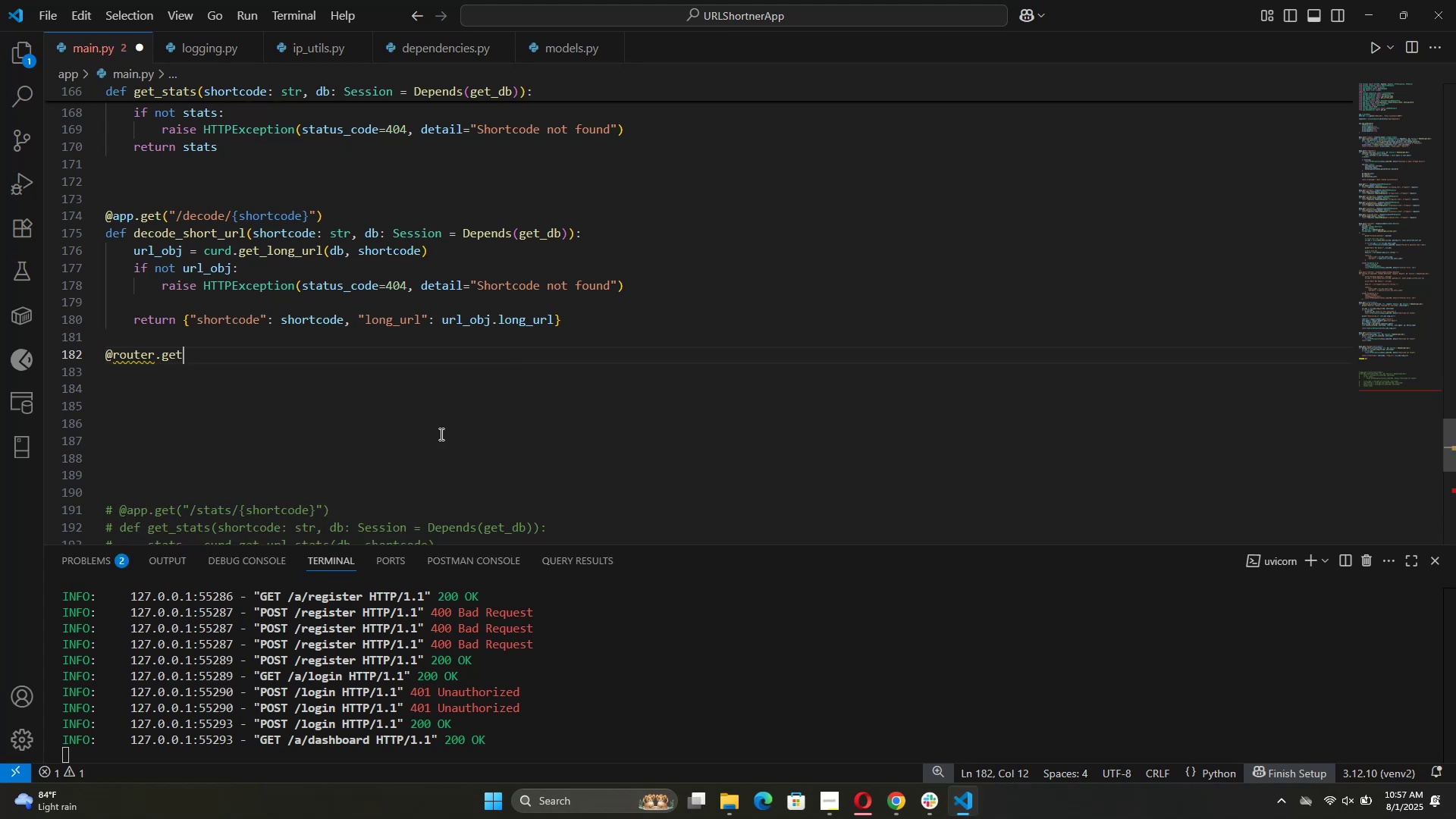 
key(Shift+9)
 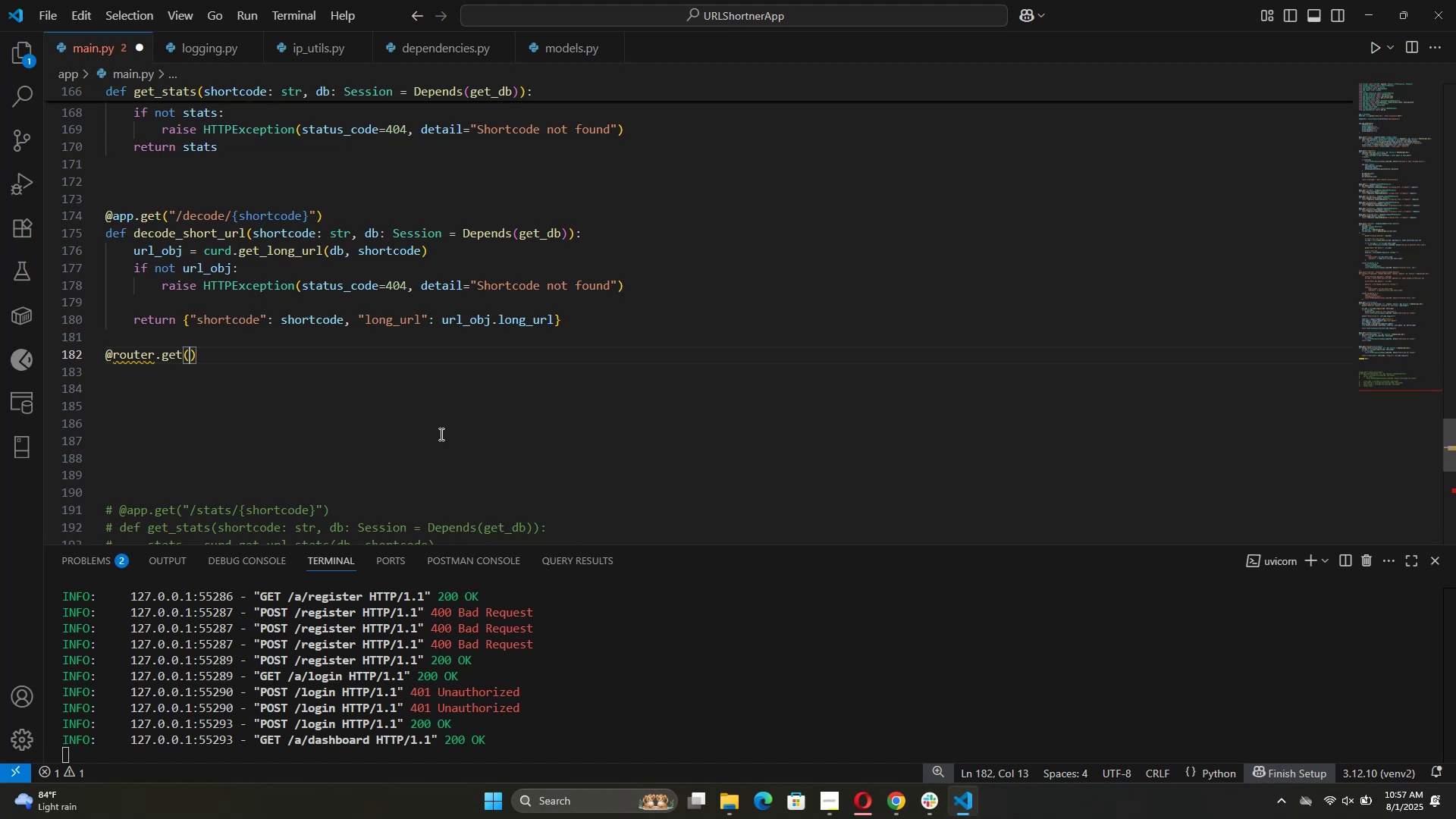 
type("/a/dashboard)
 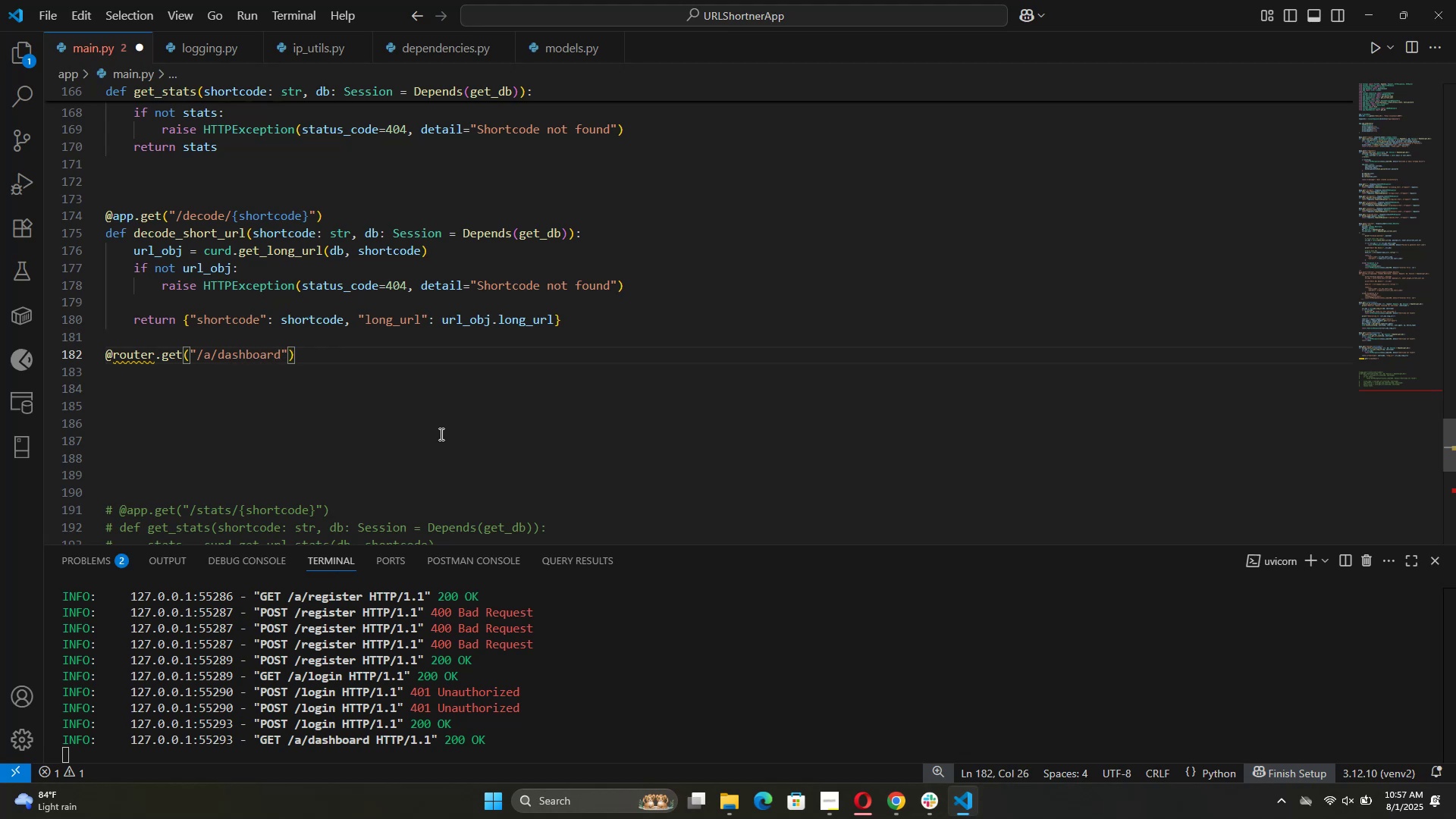 
scroll: coordinate [509, 410], scroll_direction: up, amount: 42.0
 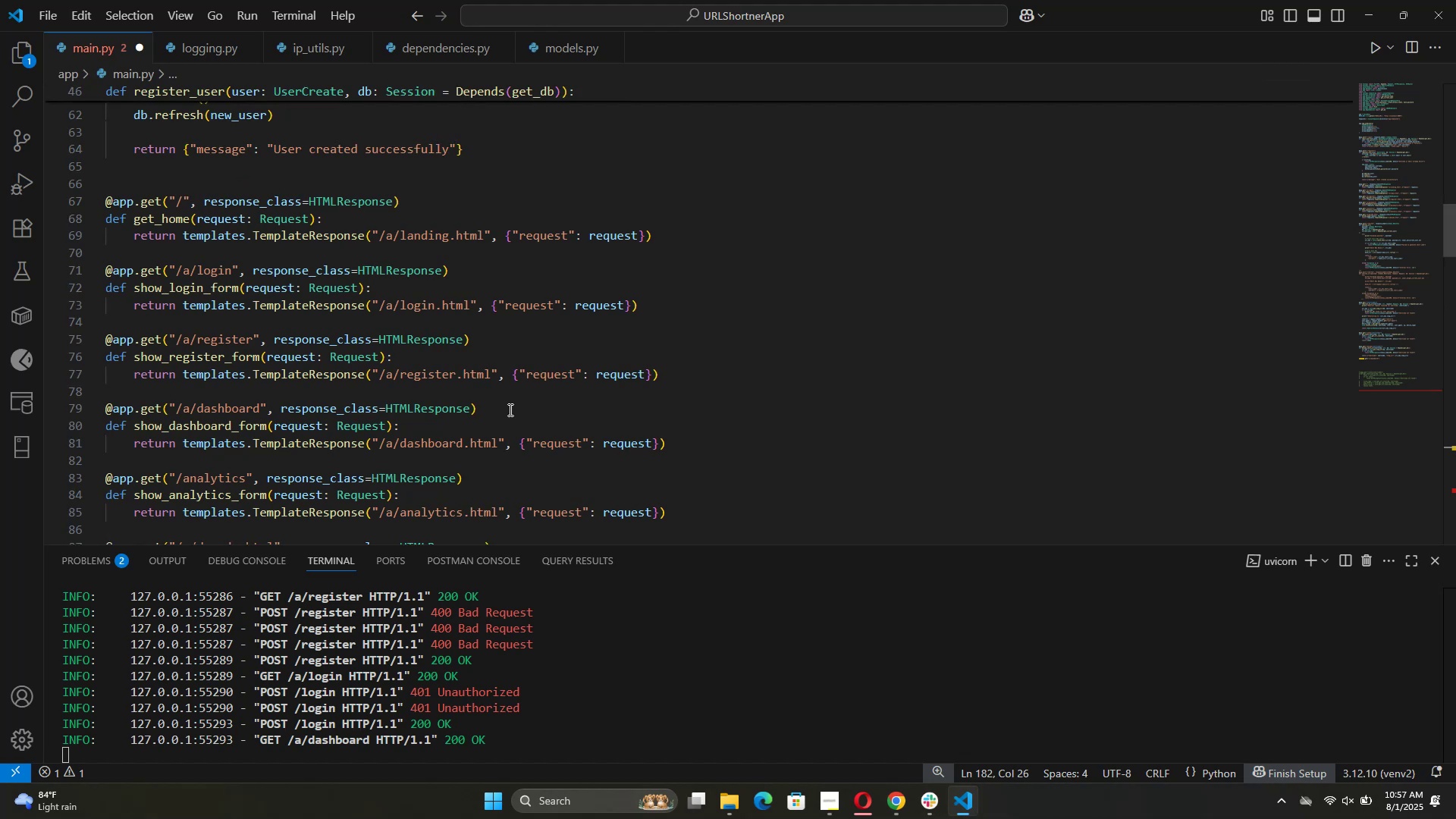 
scroll: coordinate [509, 410], scroll_direction: down, amount: 52.0
 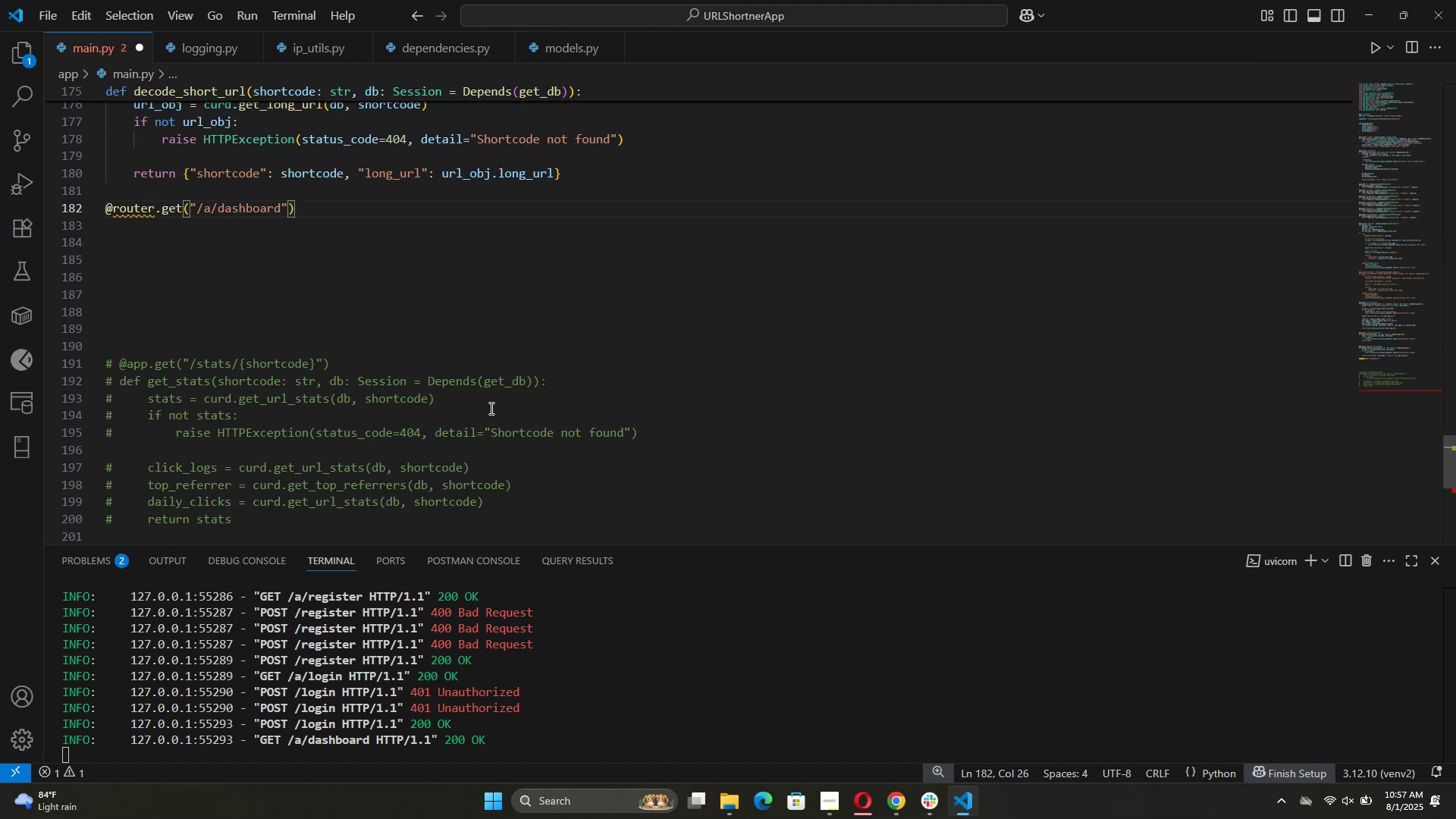 
key(2)
 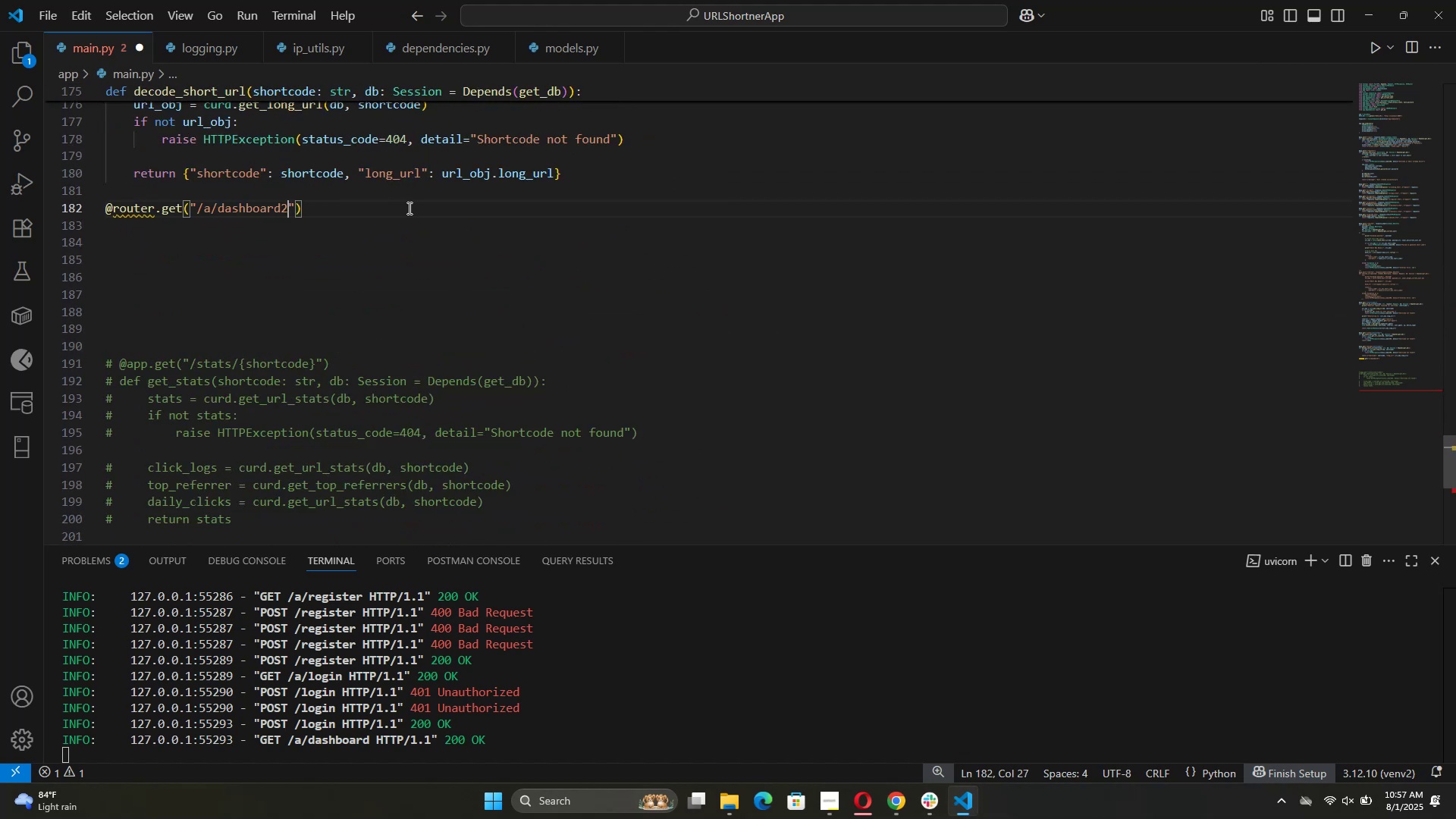 
key(ArrowRight)
 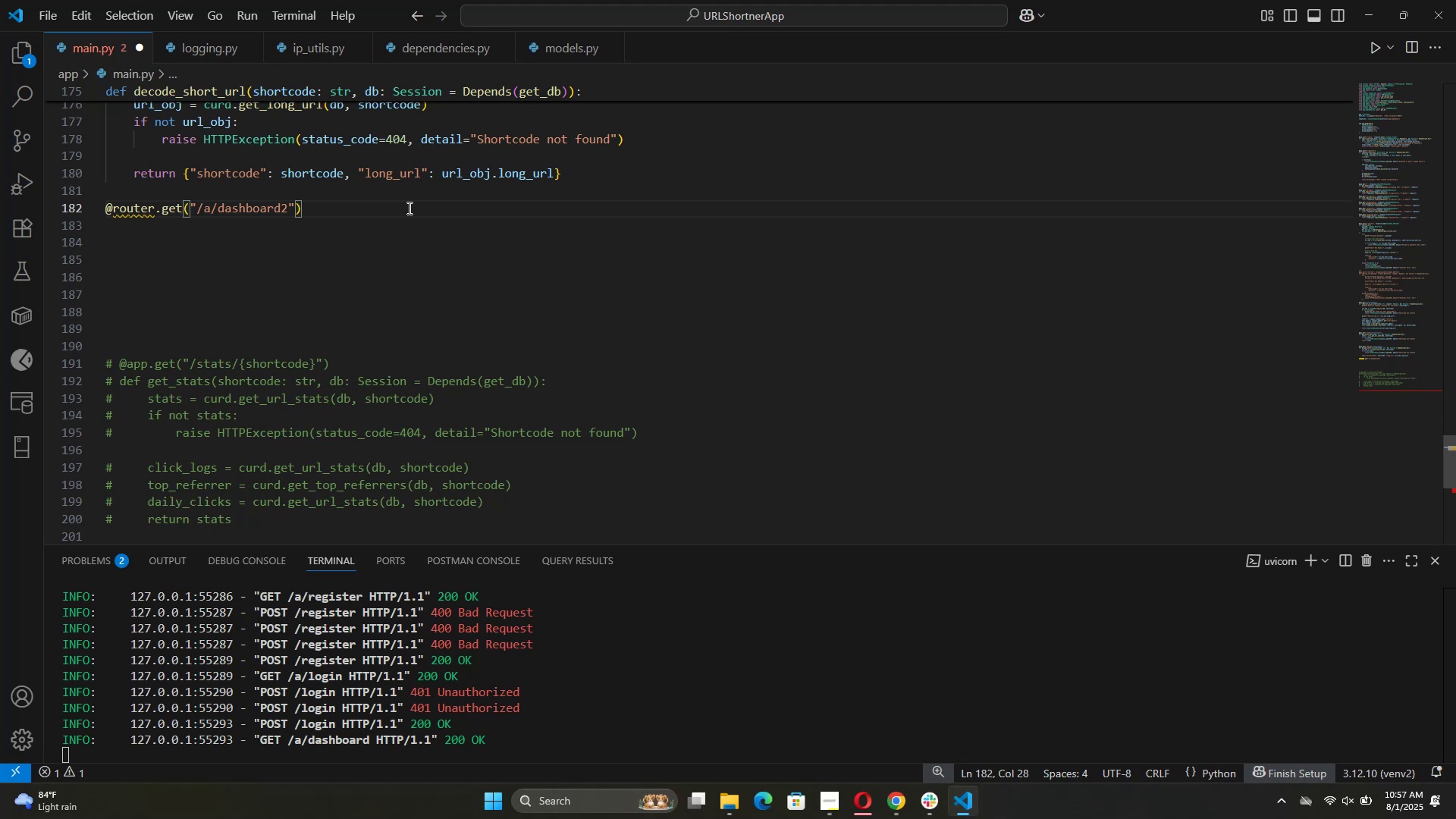 
type(, e)
key(Backspace)
type(response)
 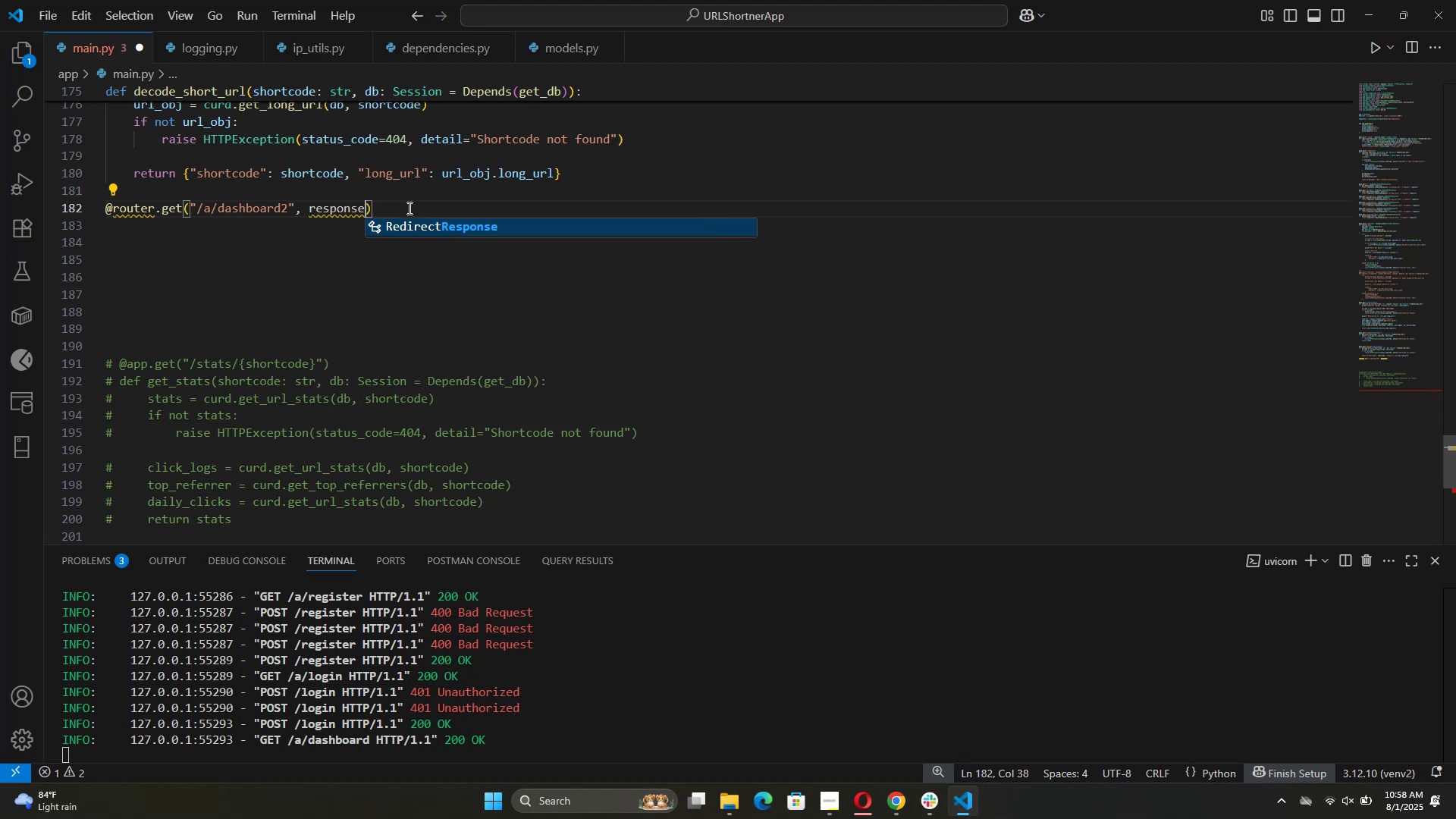 
type(_class=H)
key(Tab)
 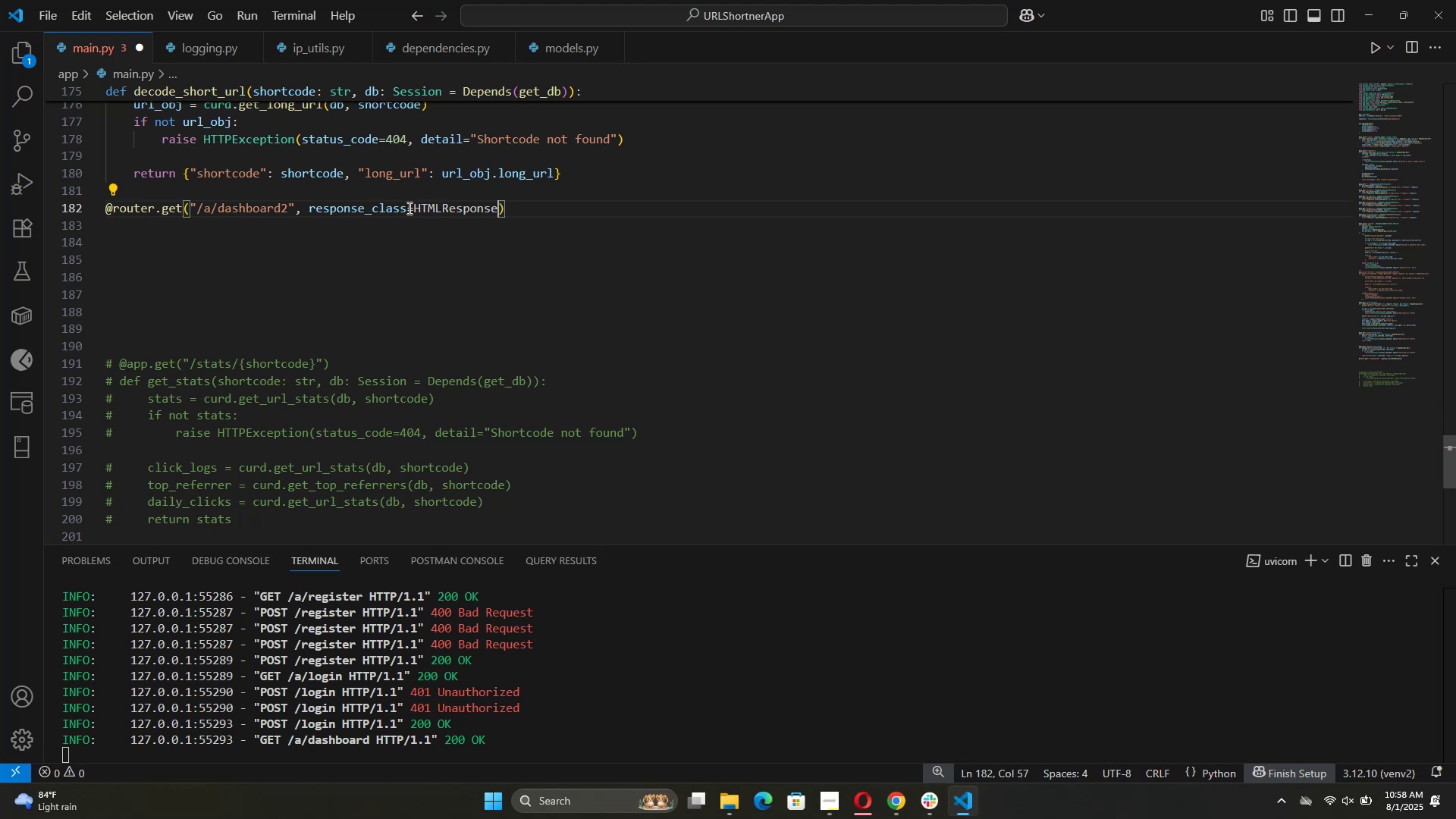 
key(ArrowRight)
 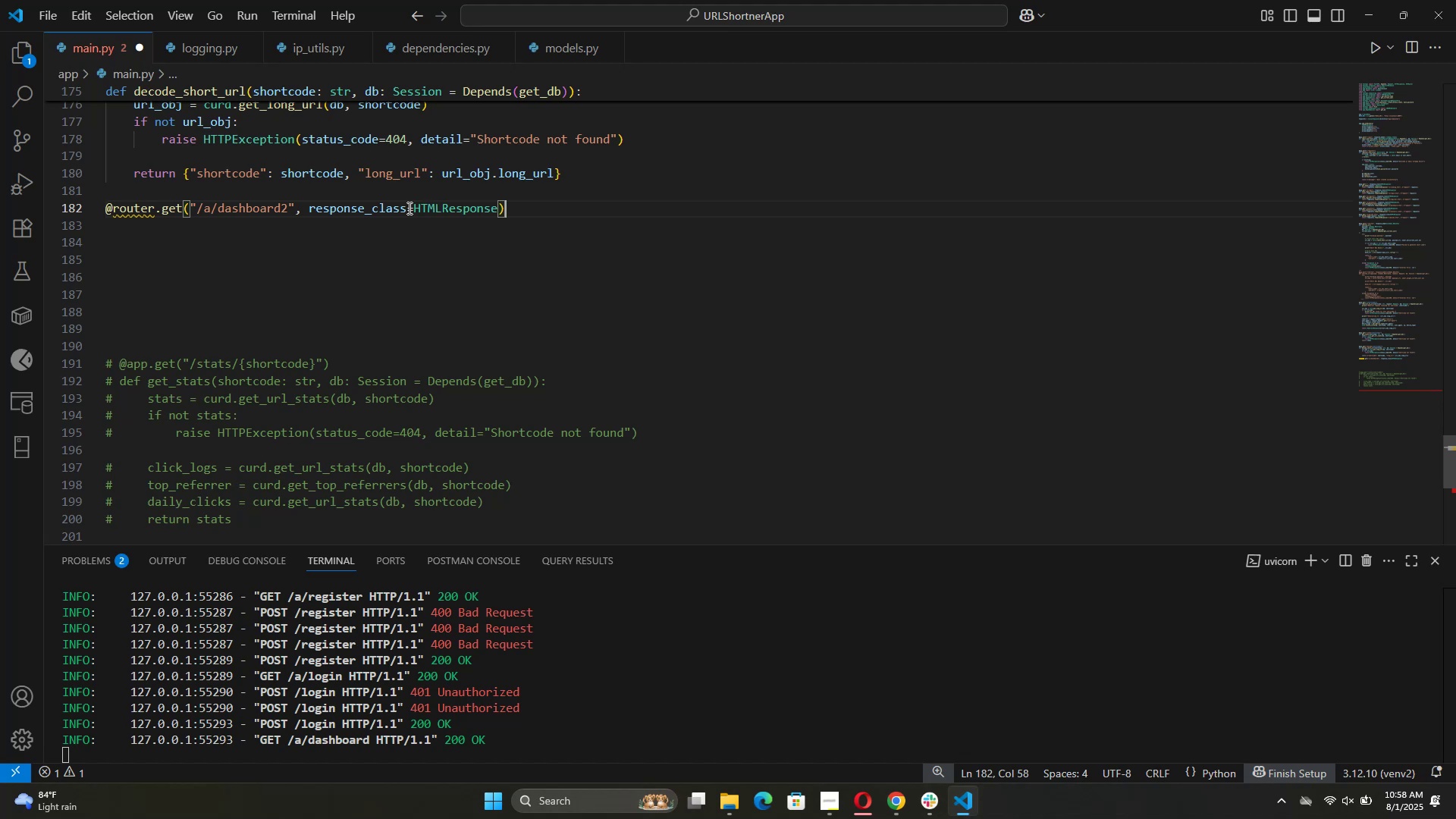 
key(Enter)
 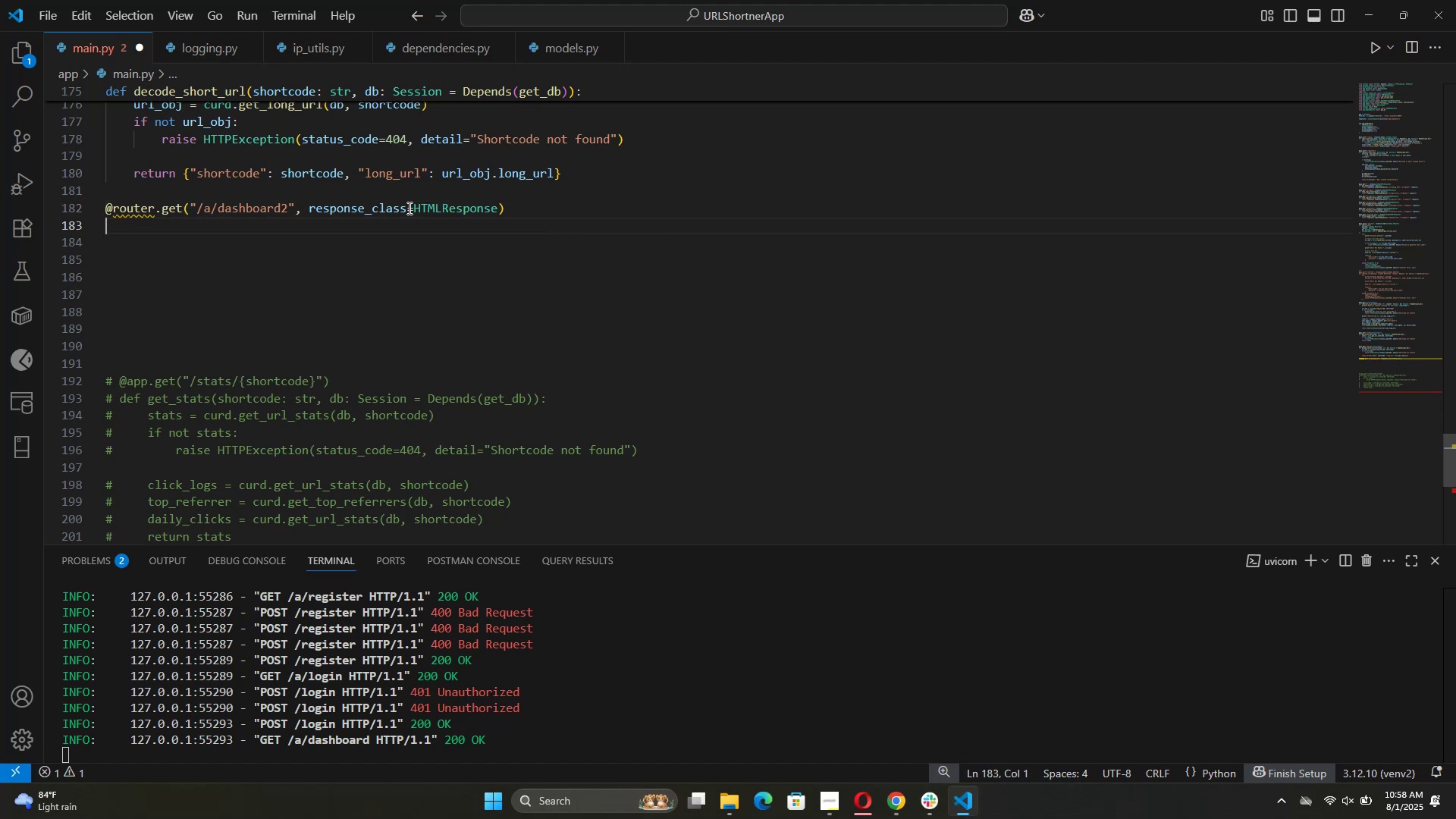 
wait(9.44)
 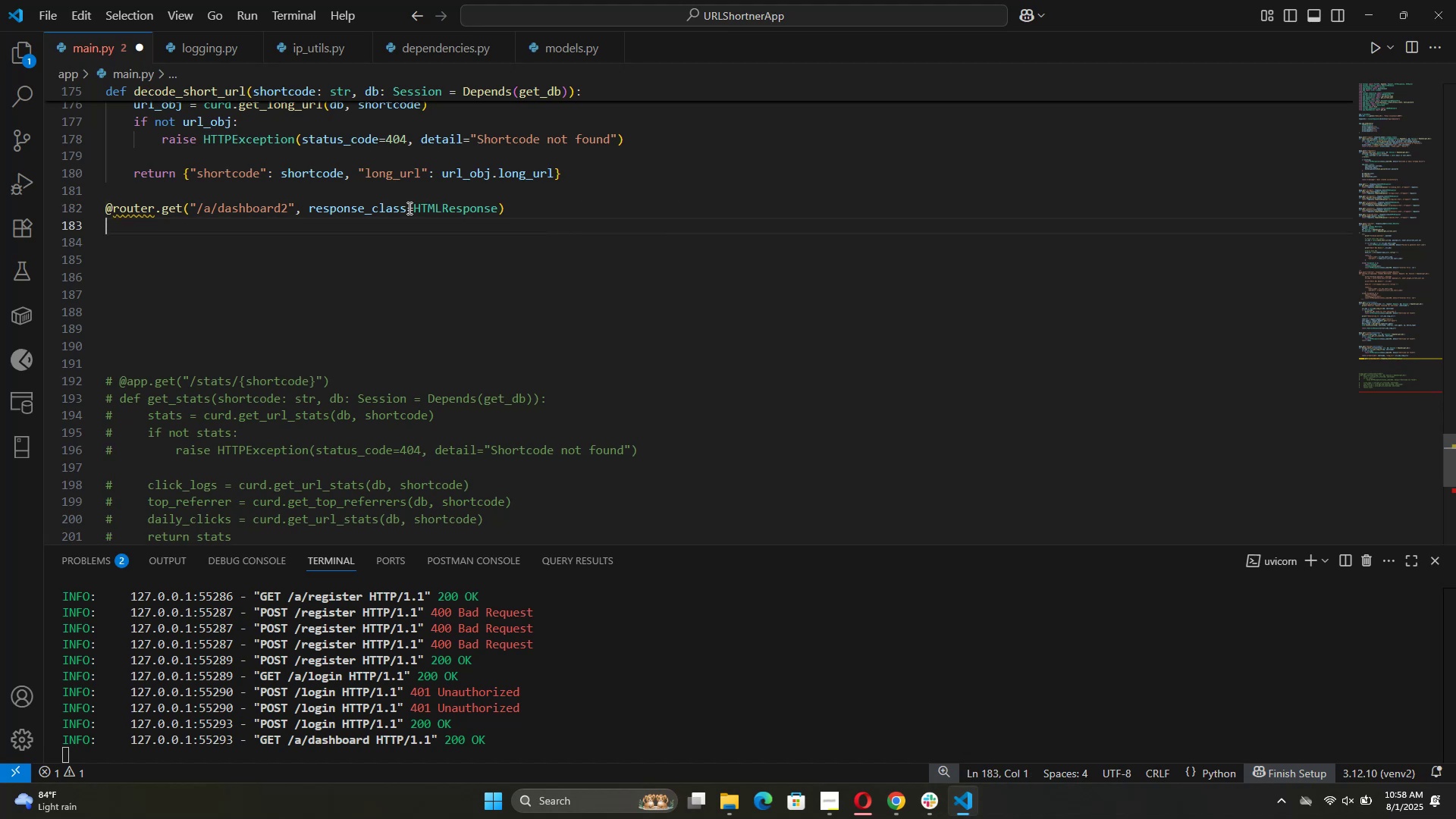 
type(def user_dashboard)
 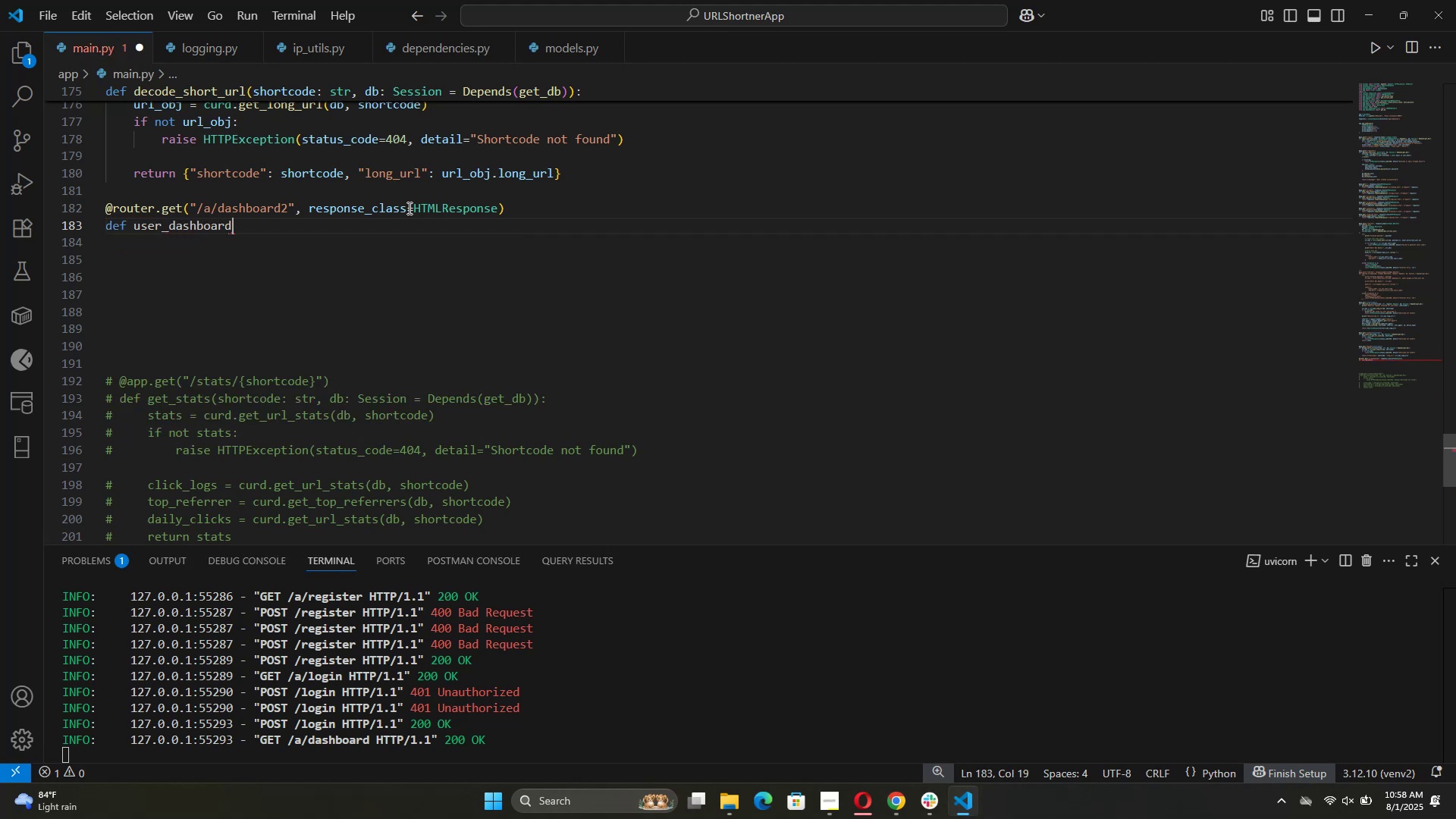 
type((req)
key(Tab)
type(u)
key(Backspace)
key(Backspace)
key(Backspace)
type(uest: Re)
 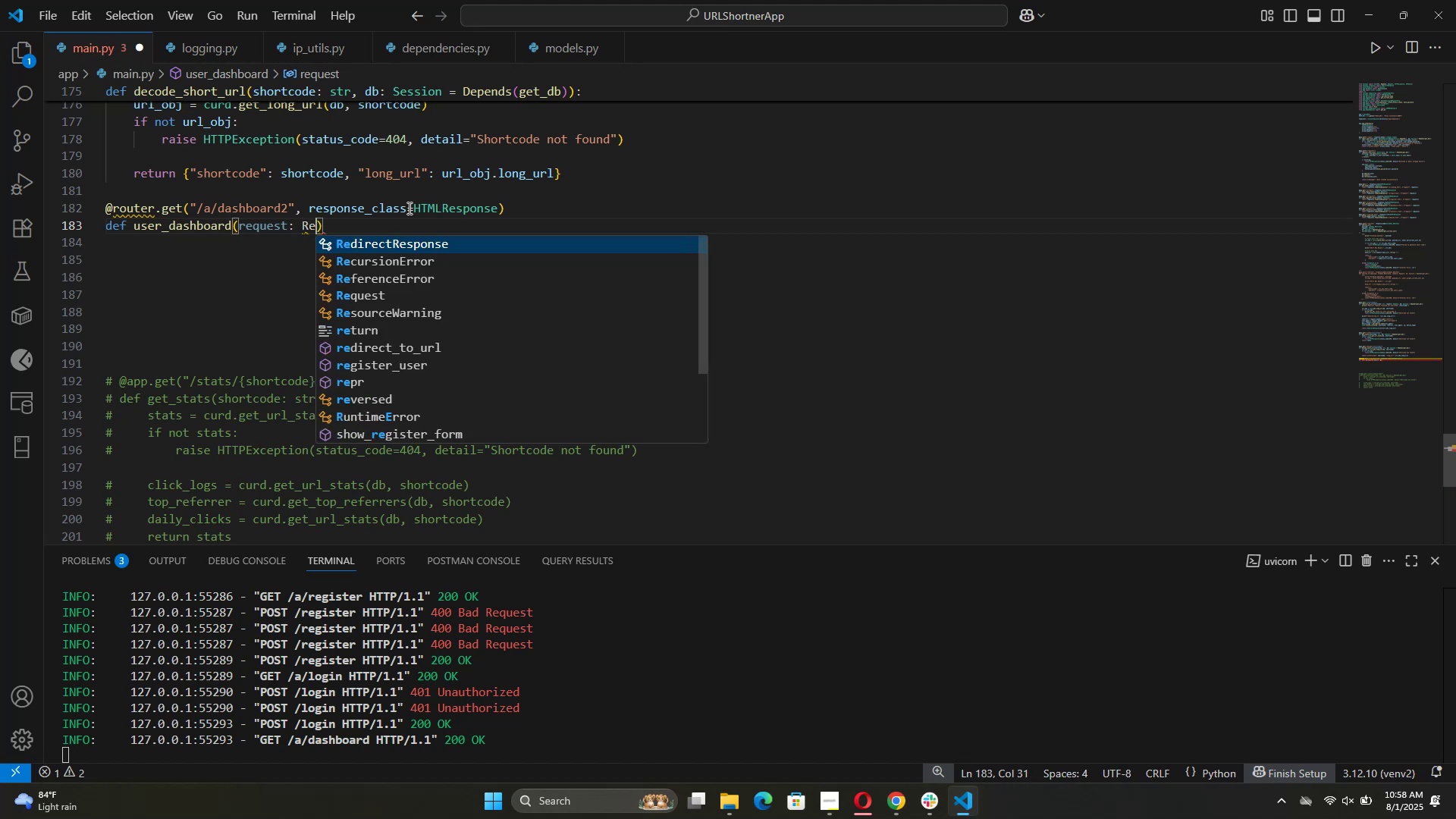 
key(ArrowDown)
 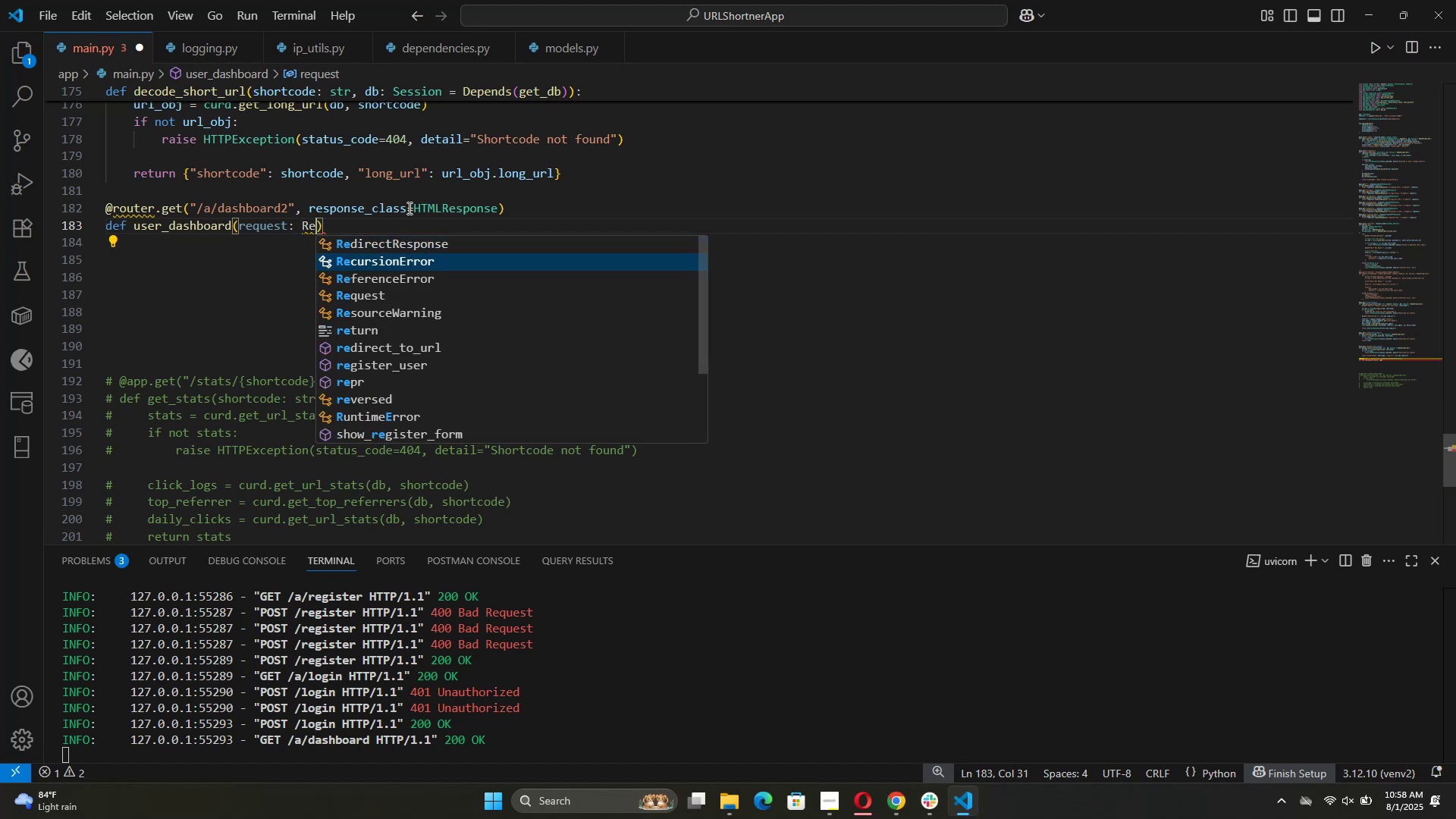 
key(ArrowDown)
 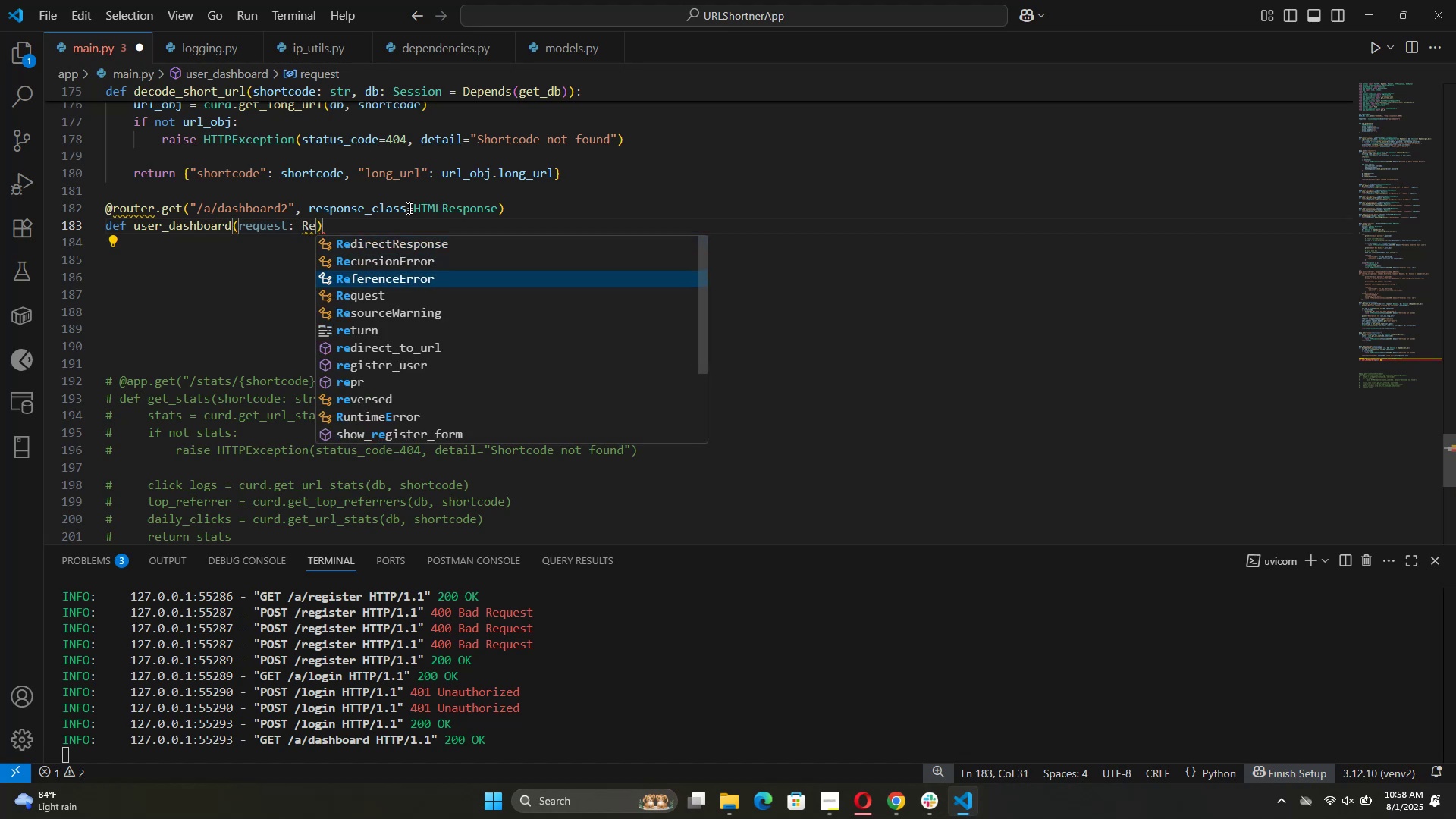 
key(ArrowDown)
 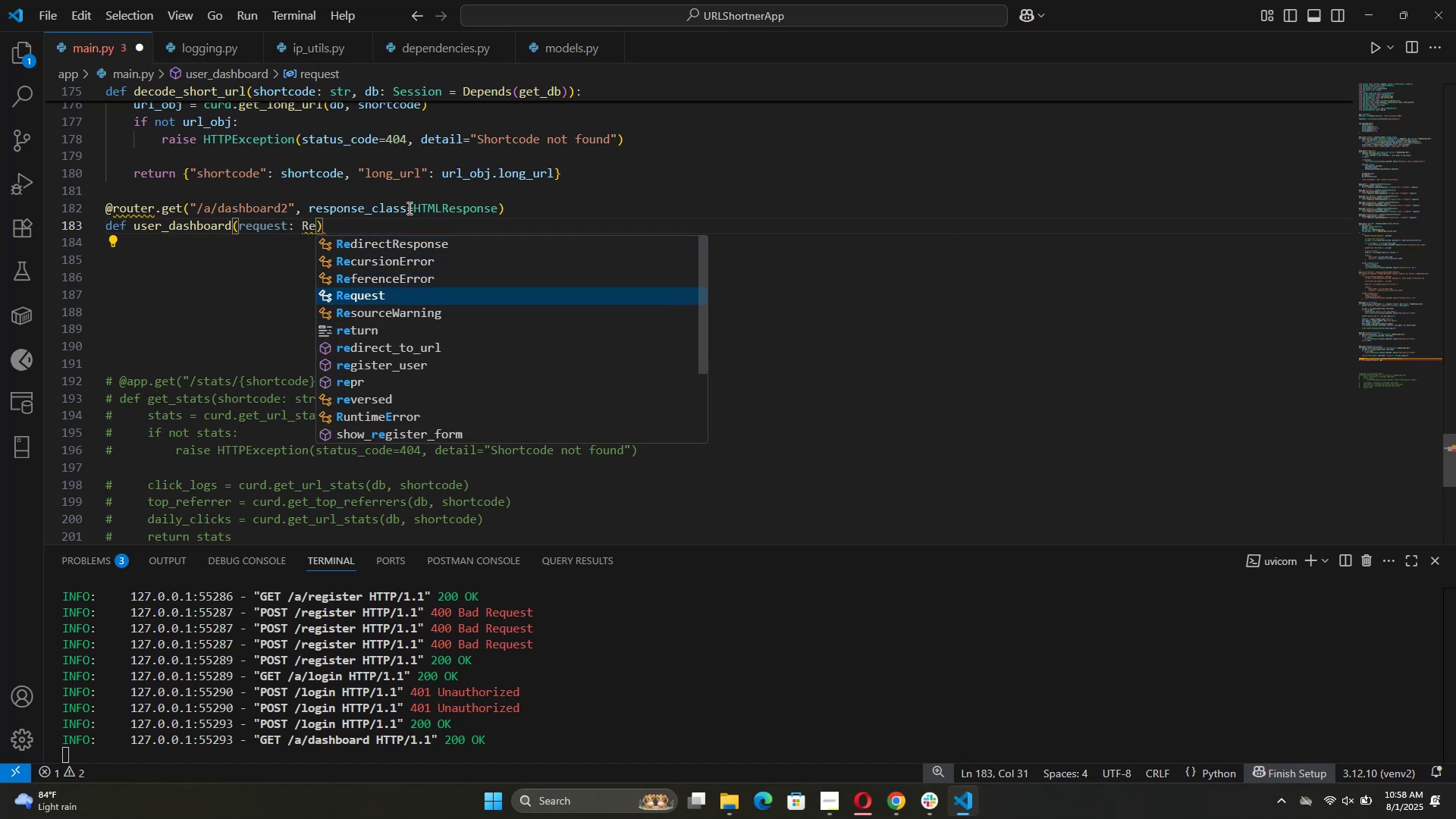 
key(Tab)
type(, db: Se)
key(Tab)
type(, )
key(Backspace)
key(Backspace)
type( = De)
key(Tab)
type())
key(Backspace)
type((get_db)
key(Tab)
 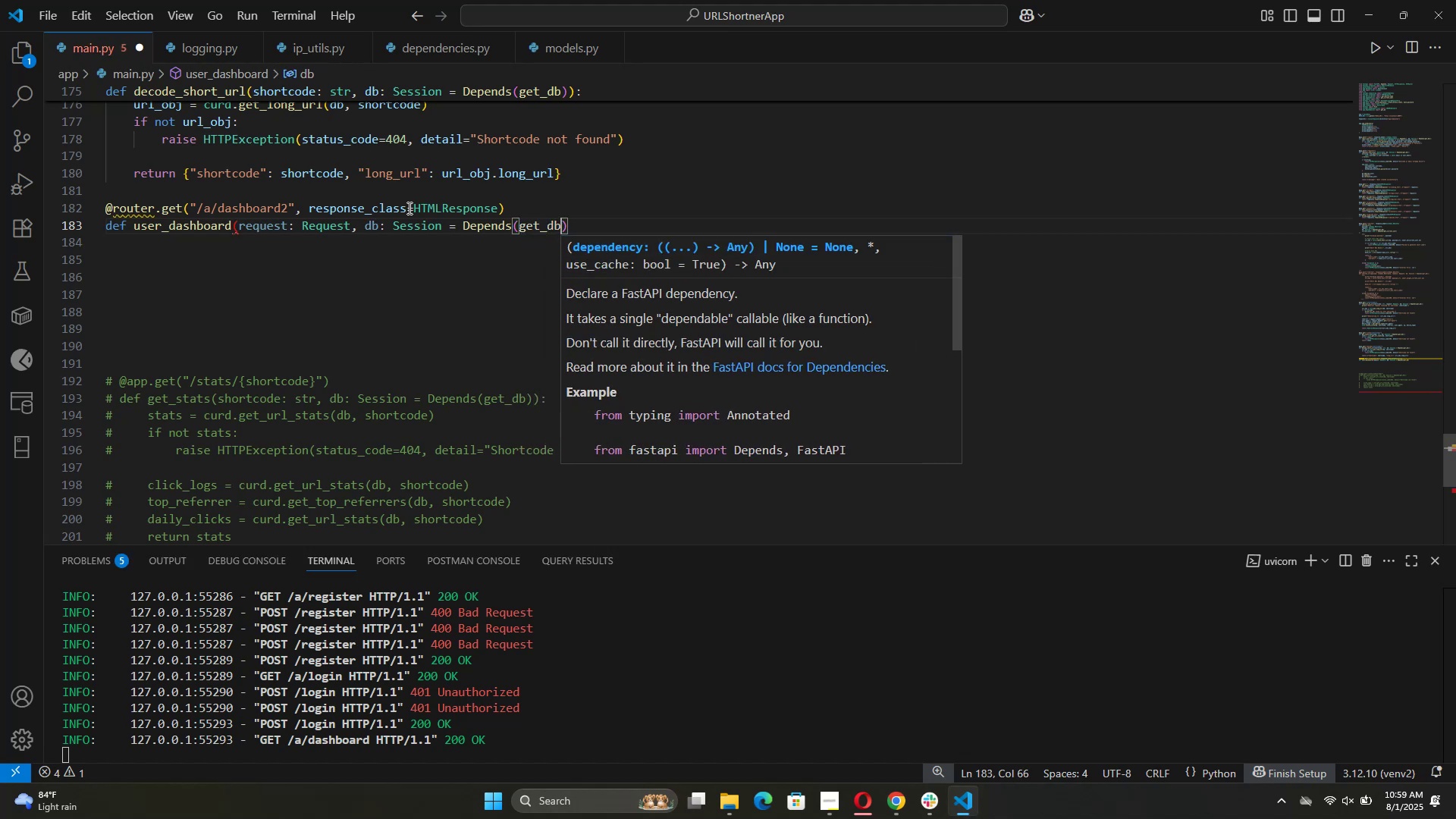 
 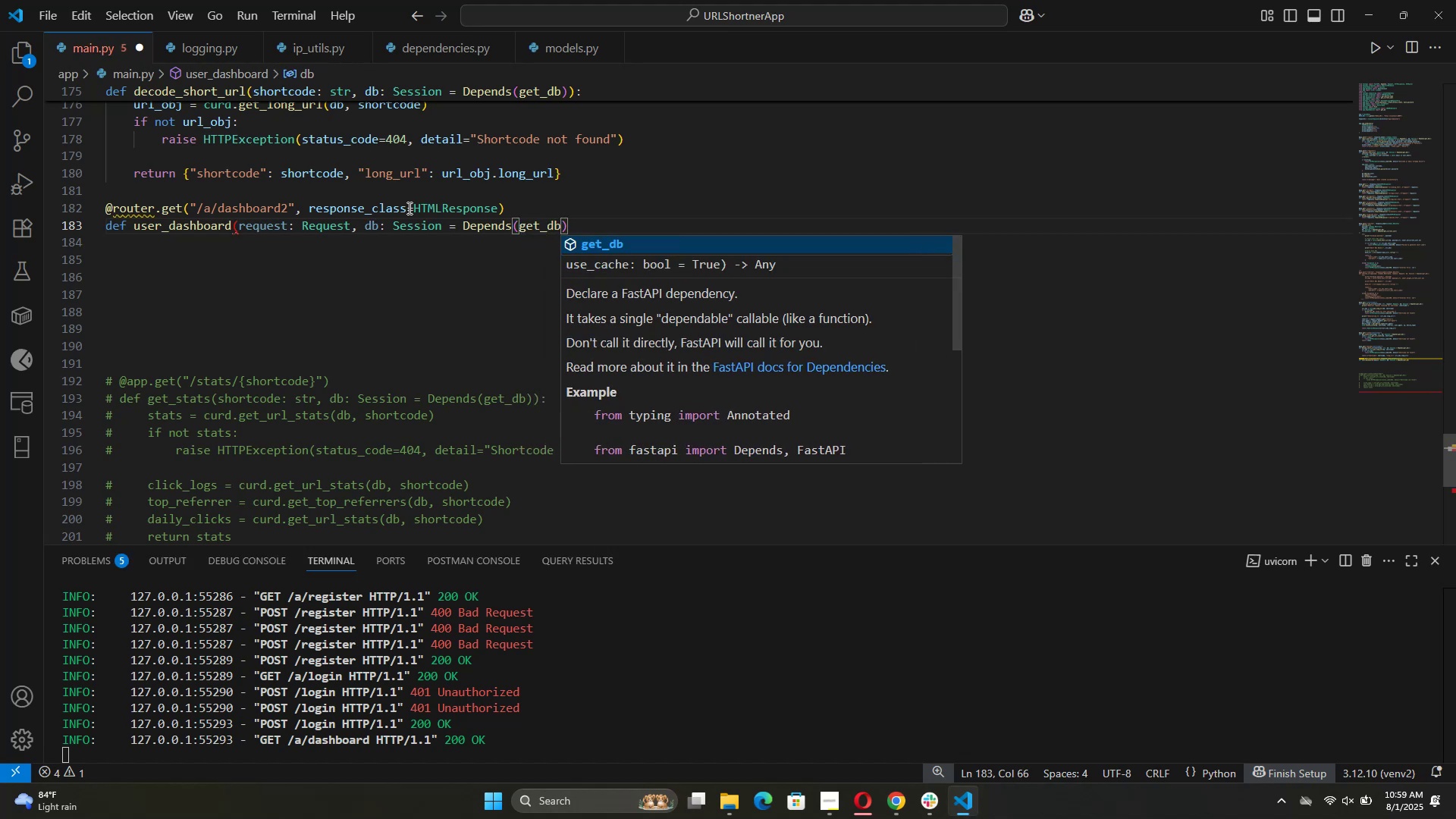 
key(ArrowRight)
 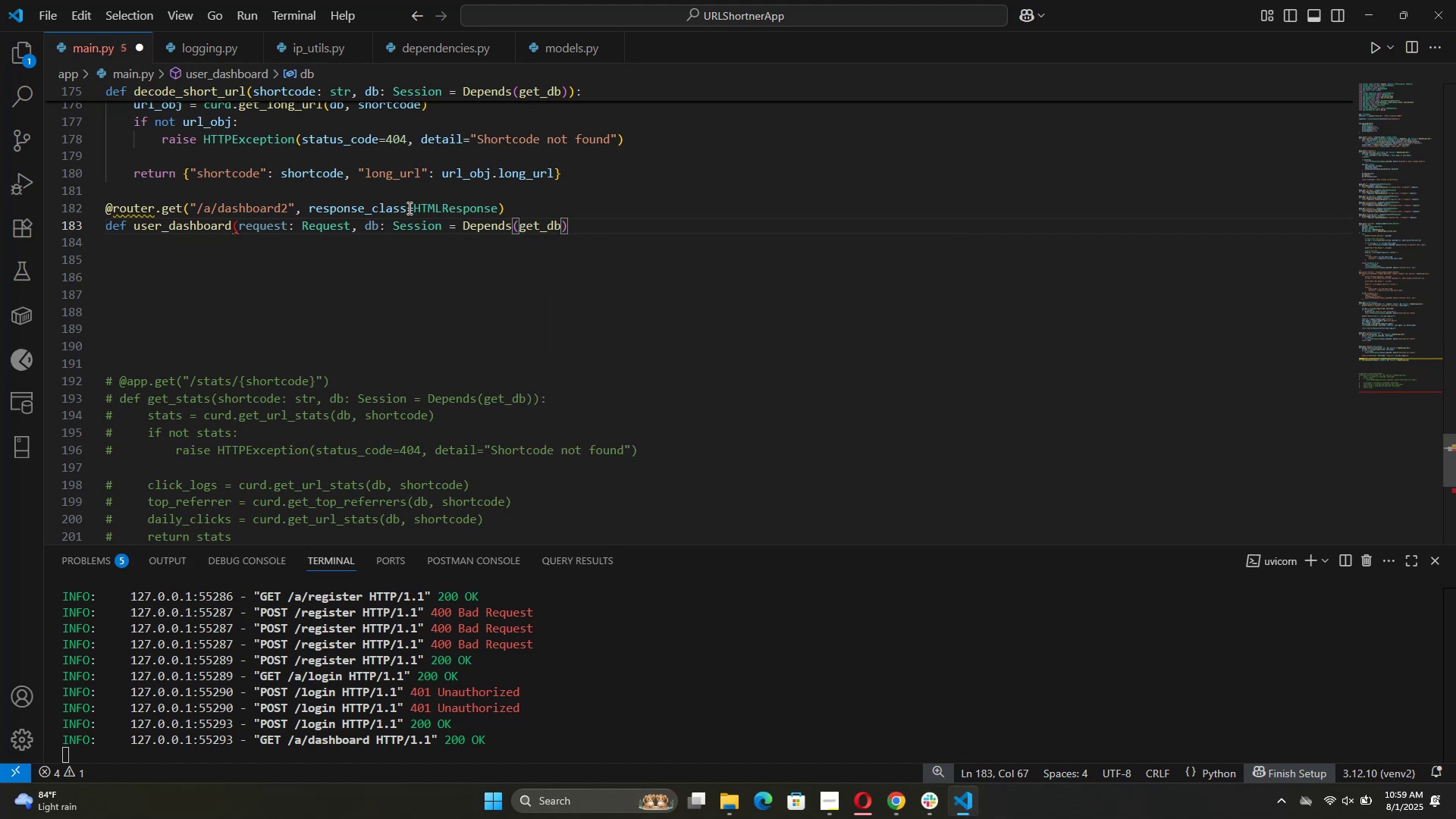 
key(Comma)
 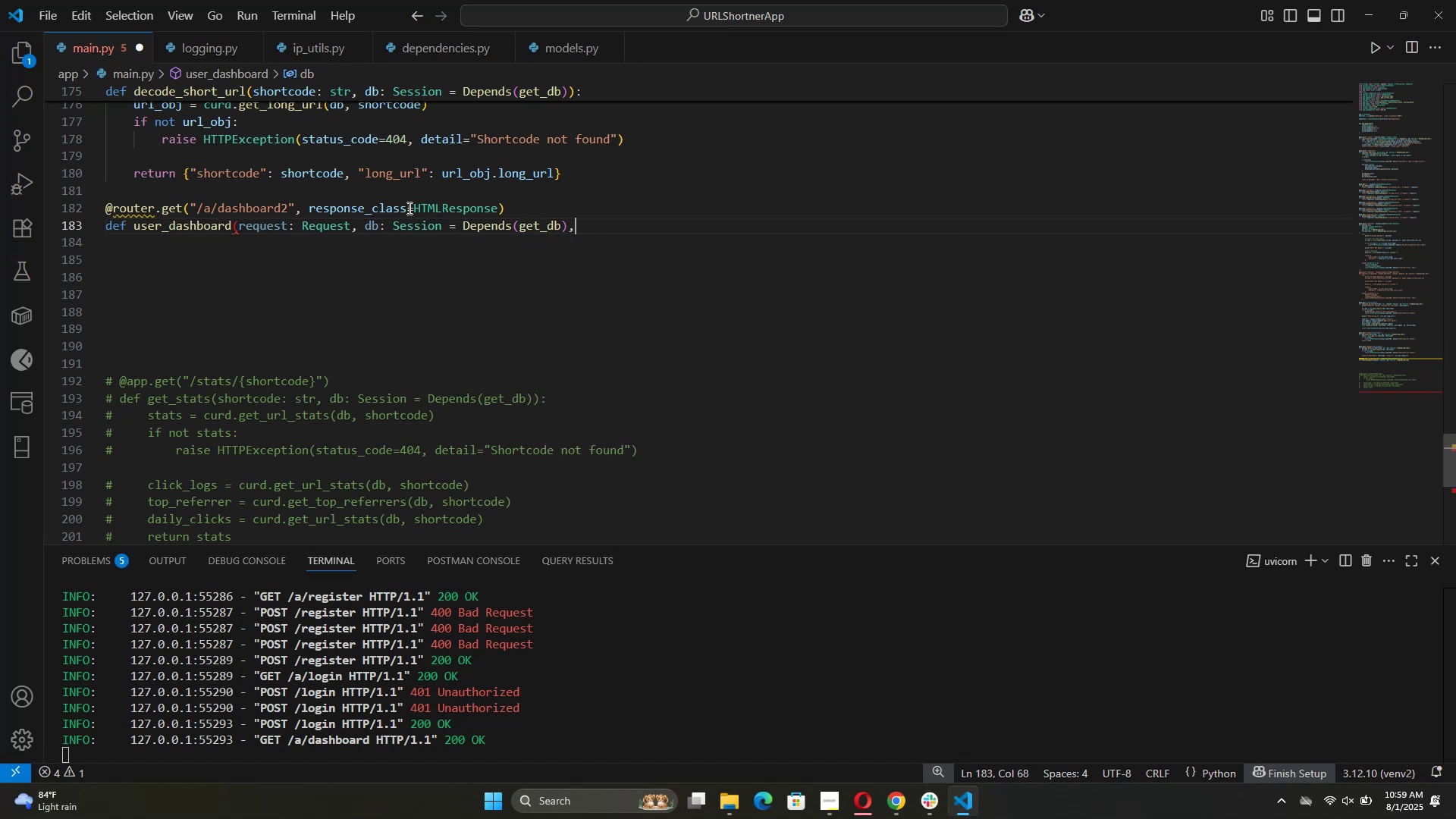 
key(Space)
 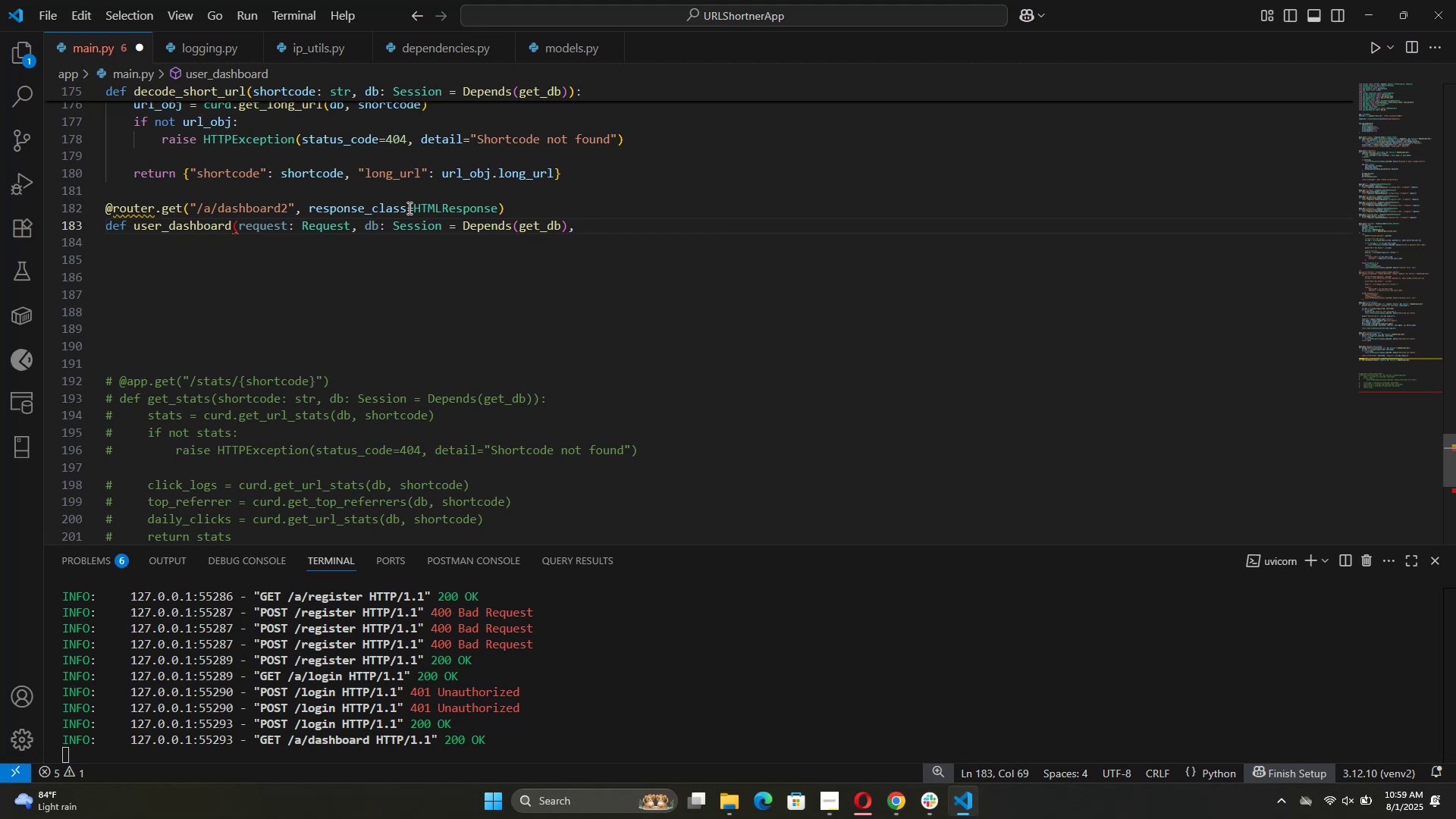 
type(user: User)
key(Tab)
type( -)
key(Backspace)
type(= )
 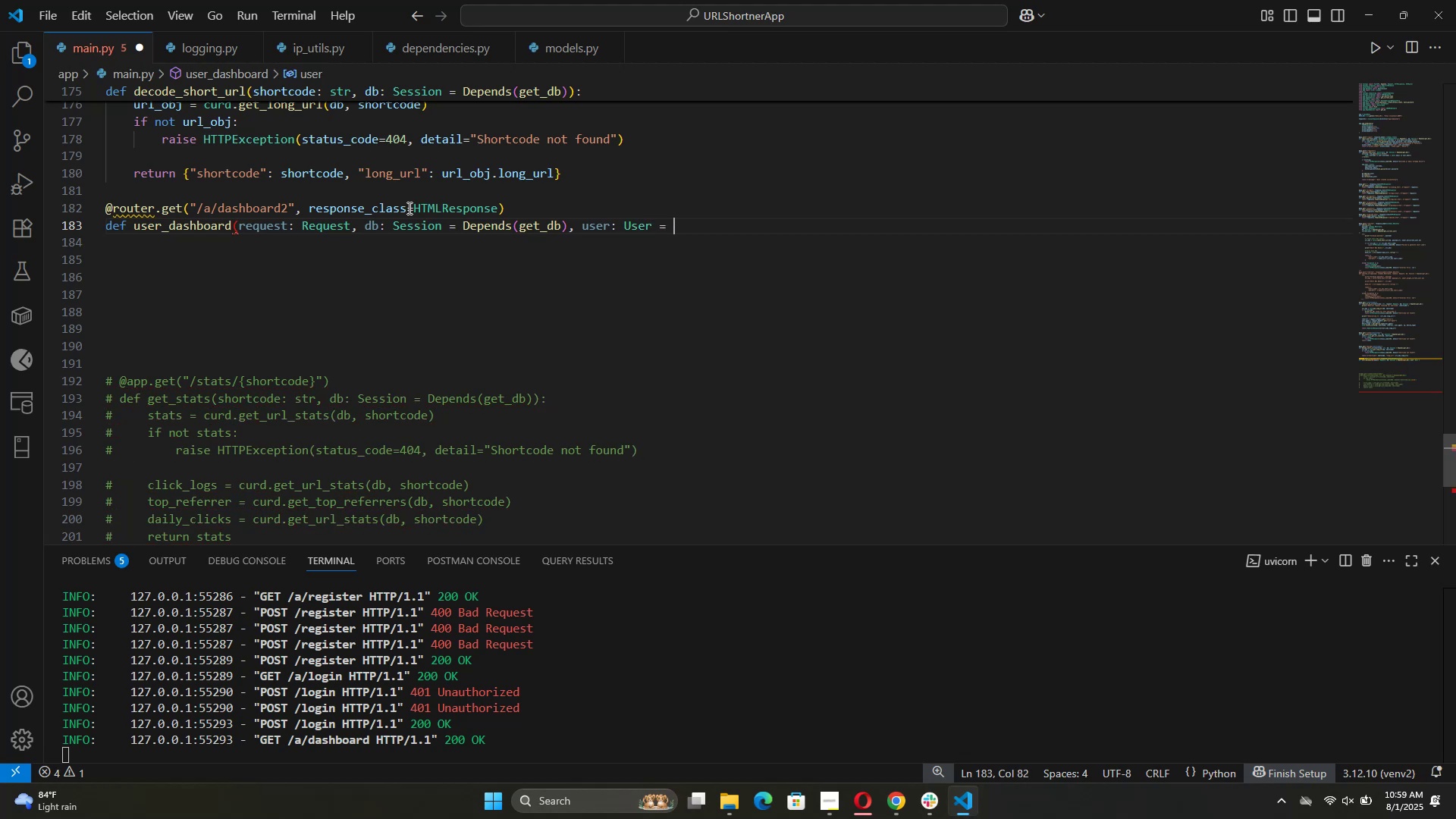 
wait(17.54)
 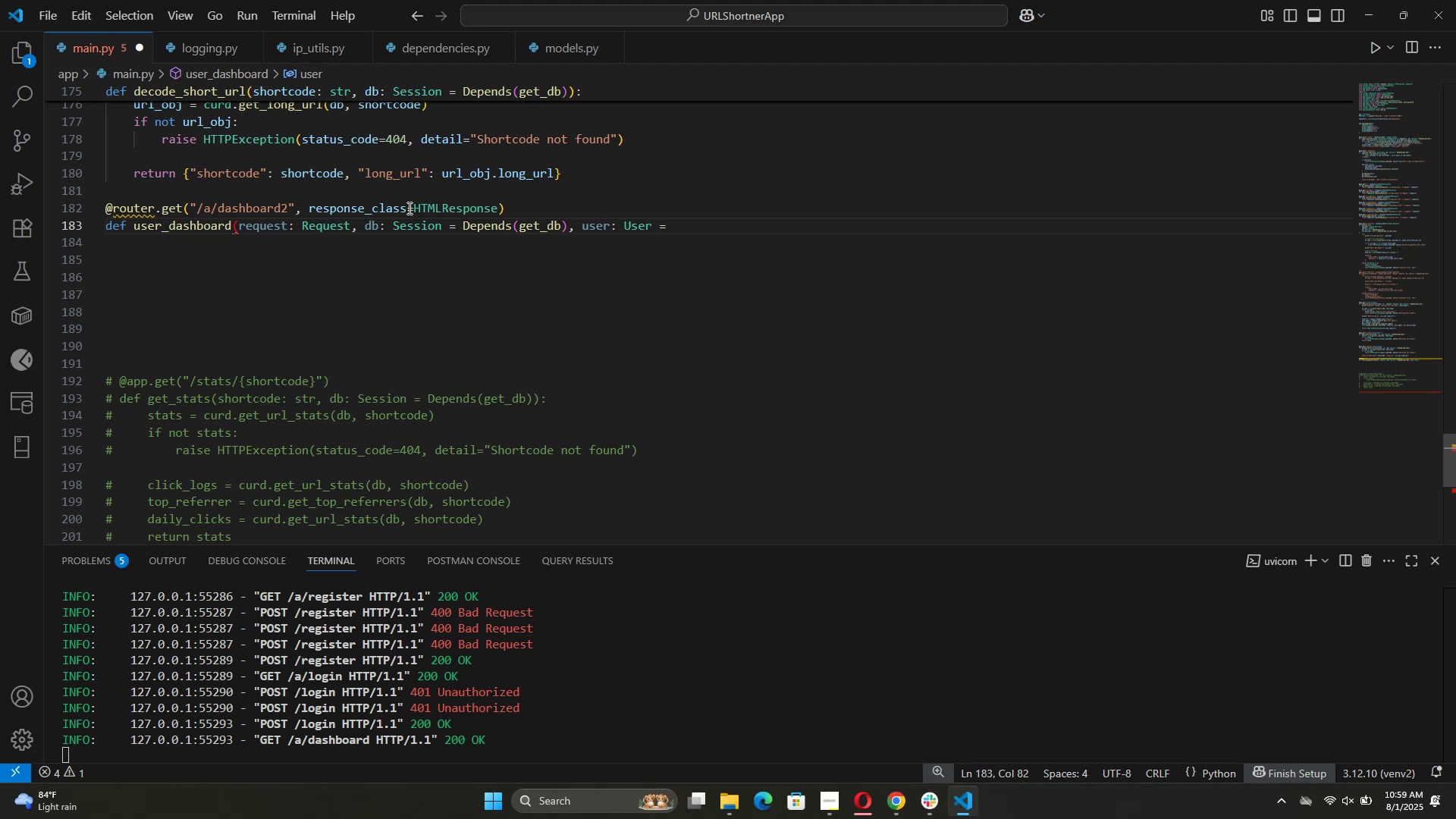 
type((get)
 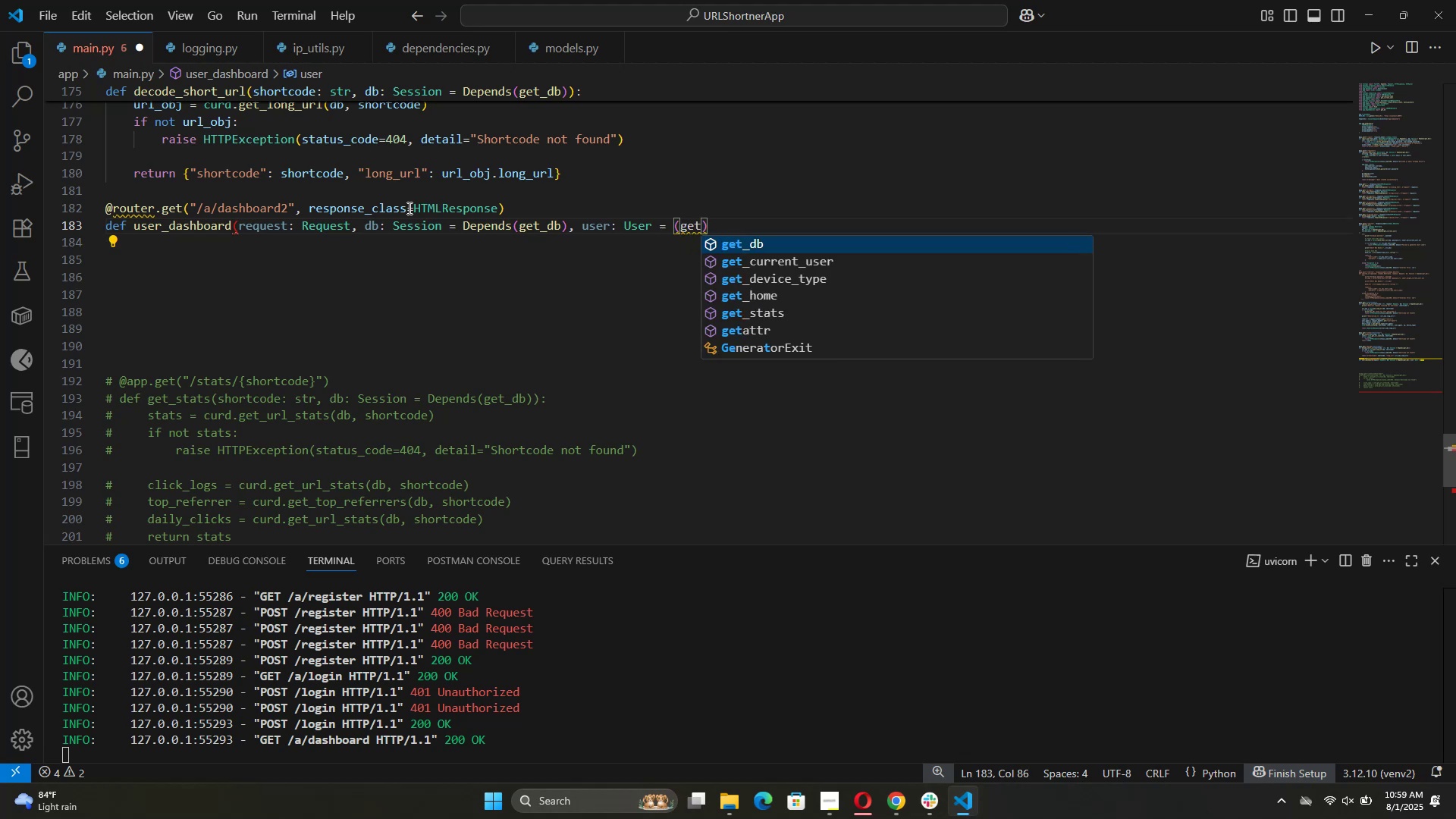 
key(ArrowDown)
 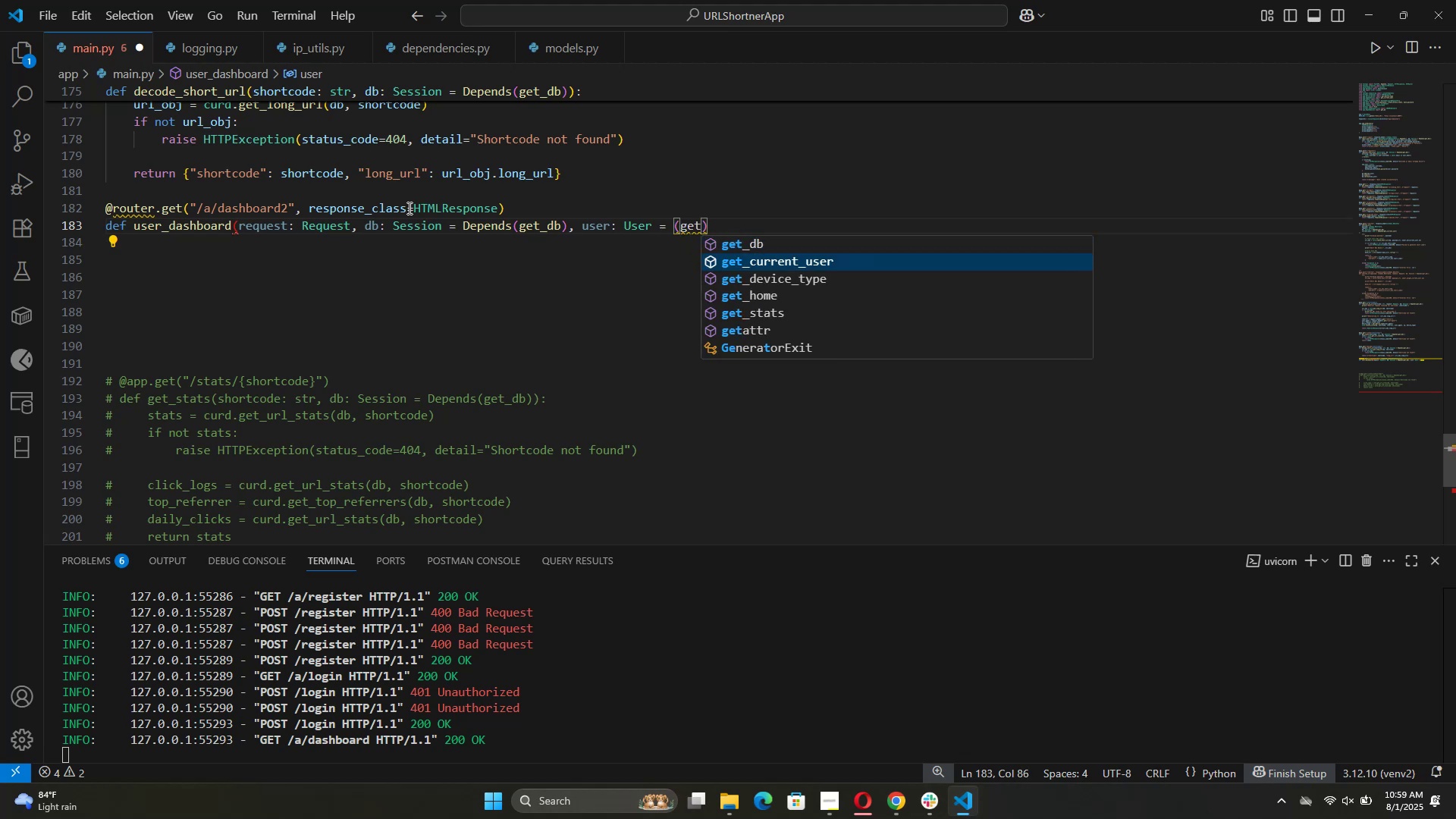 
key(Tab)
 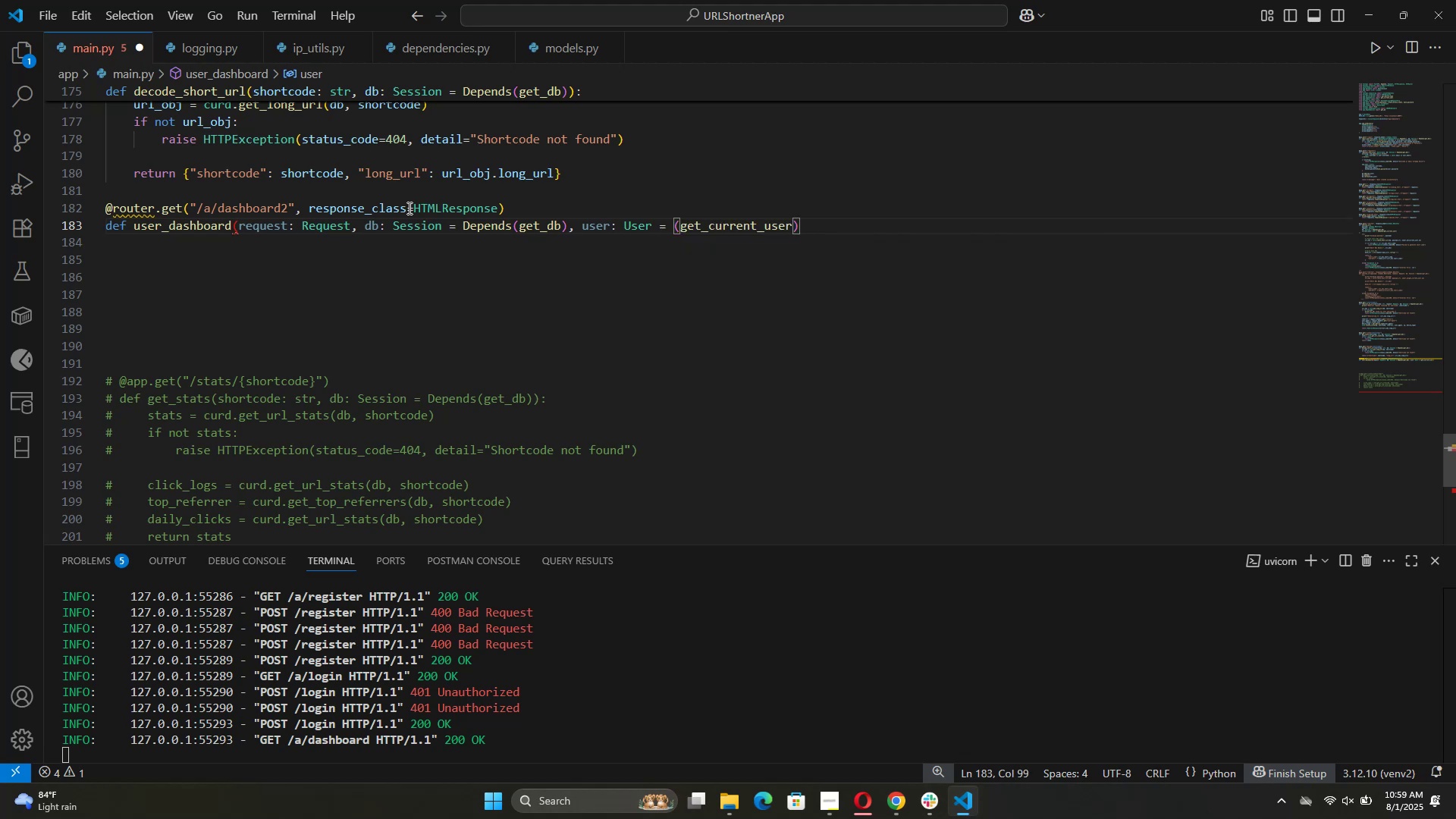 
key(ArrowRight)
 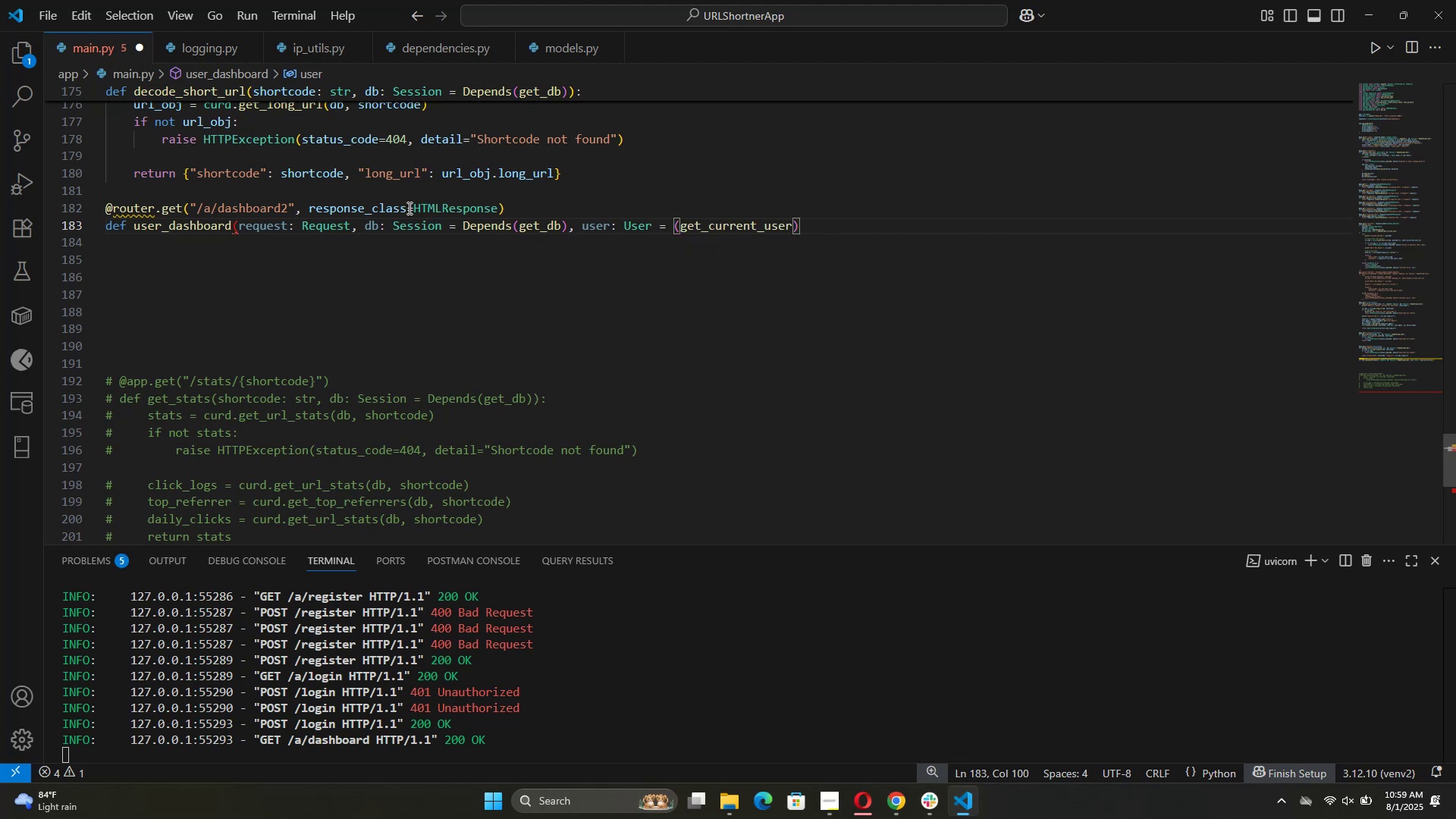 
hold_key(key=ShiftRight, duration=0.47)
 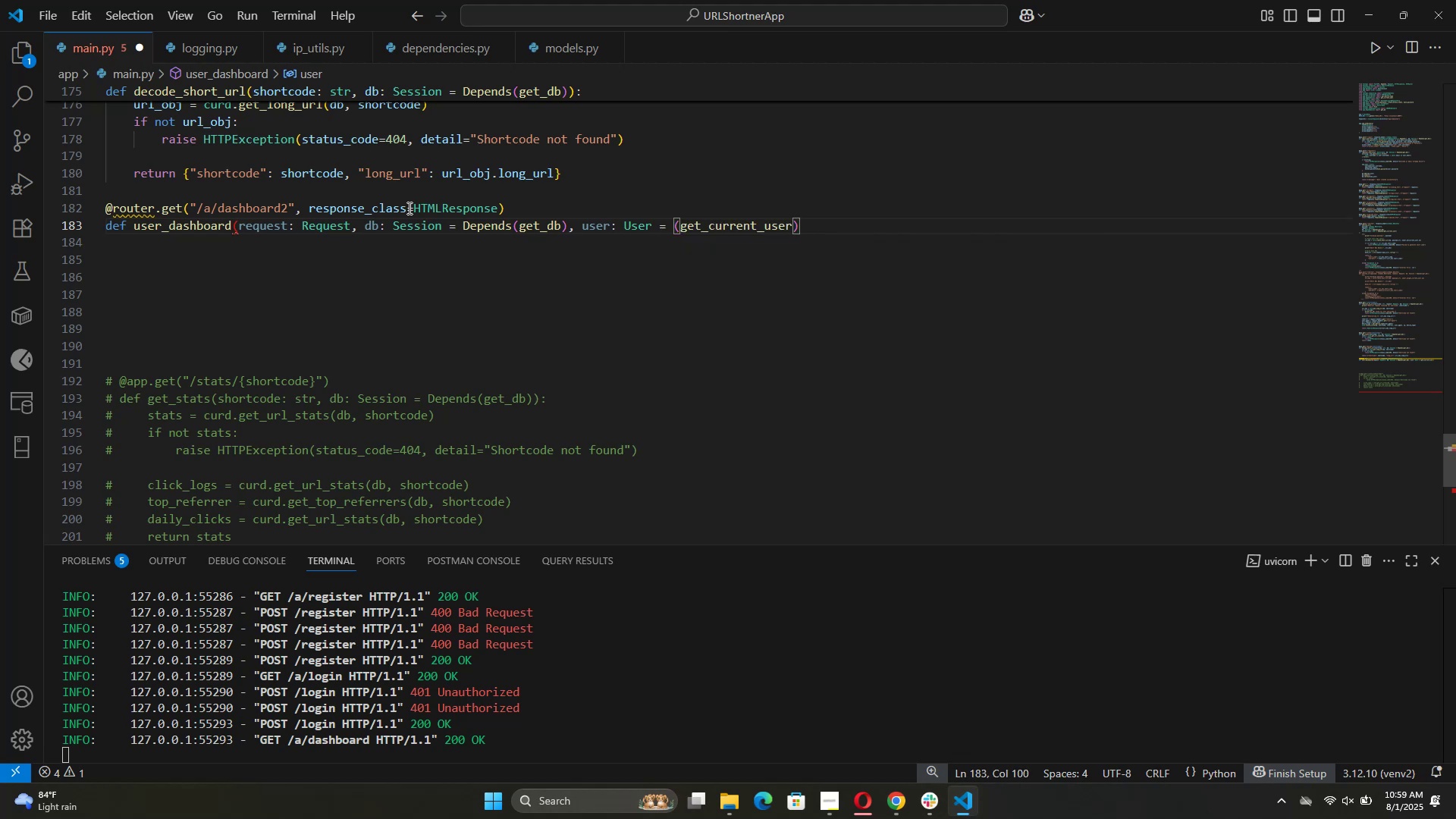 
key(Shift+0)
 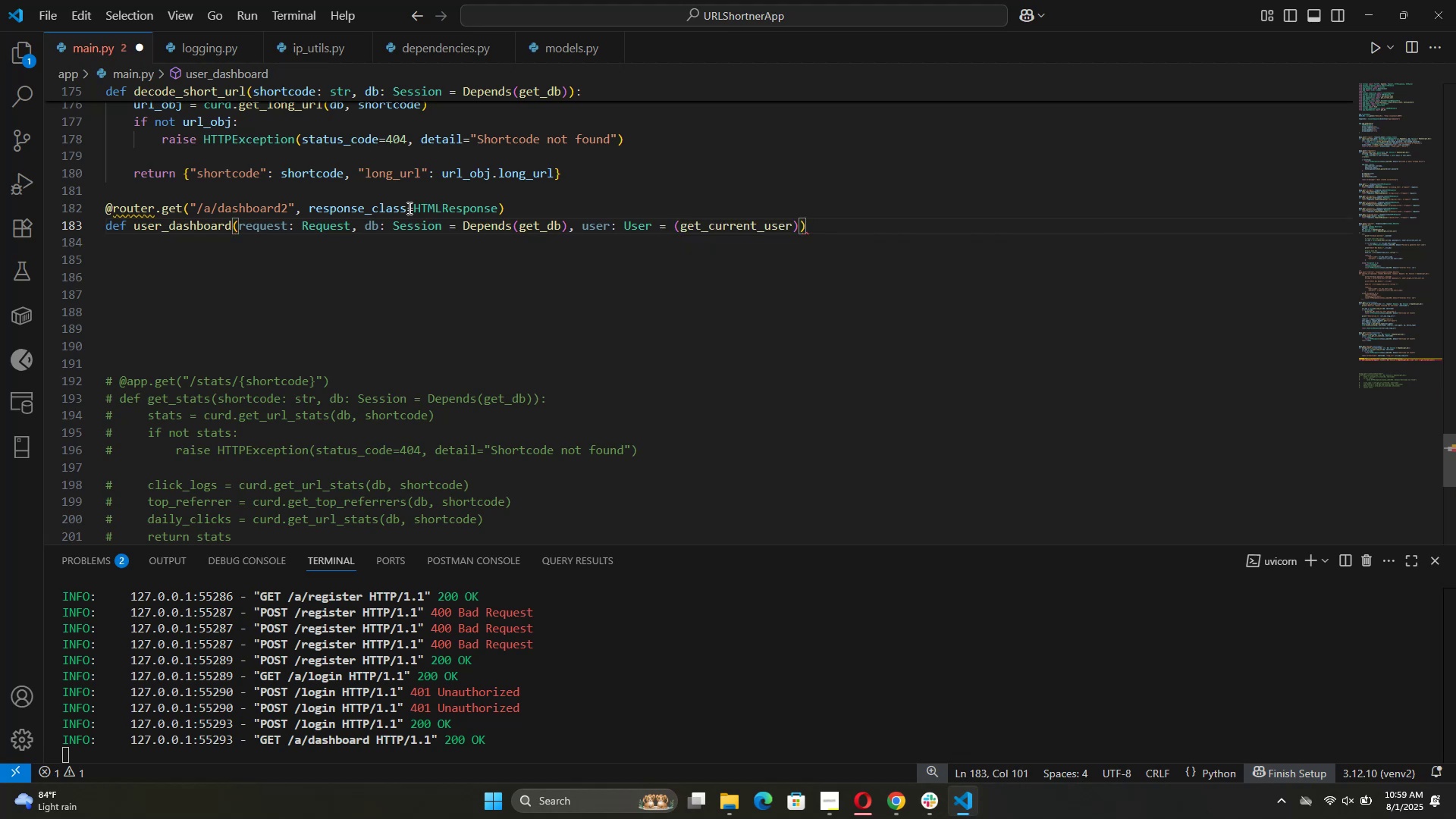 
key(Shift+Semicolon)
 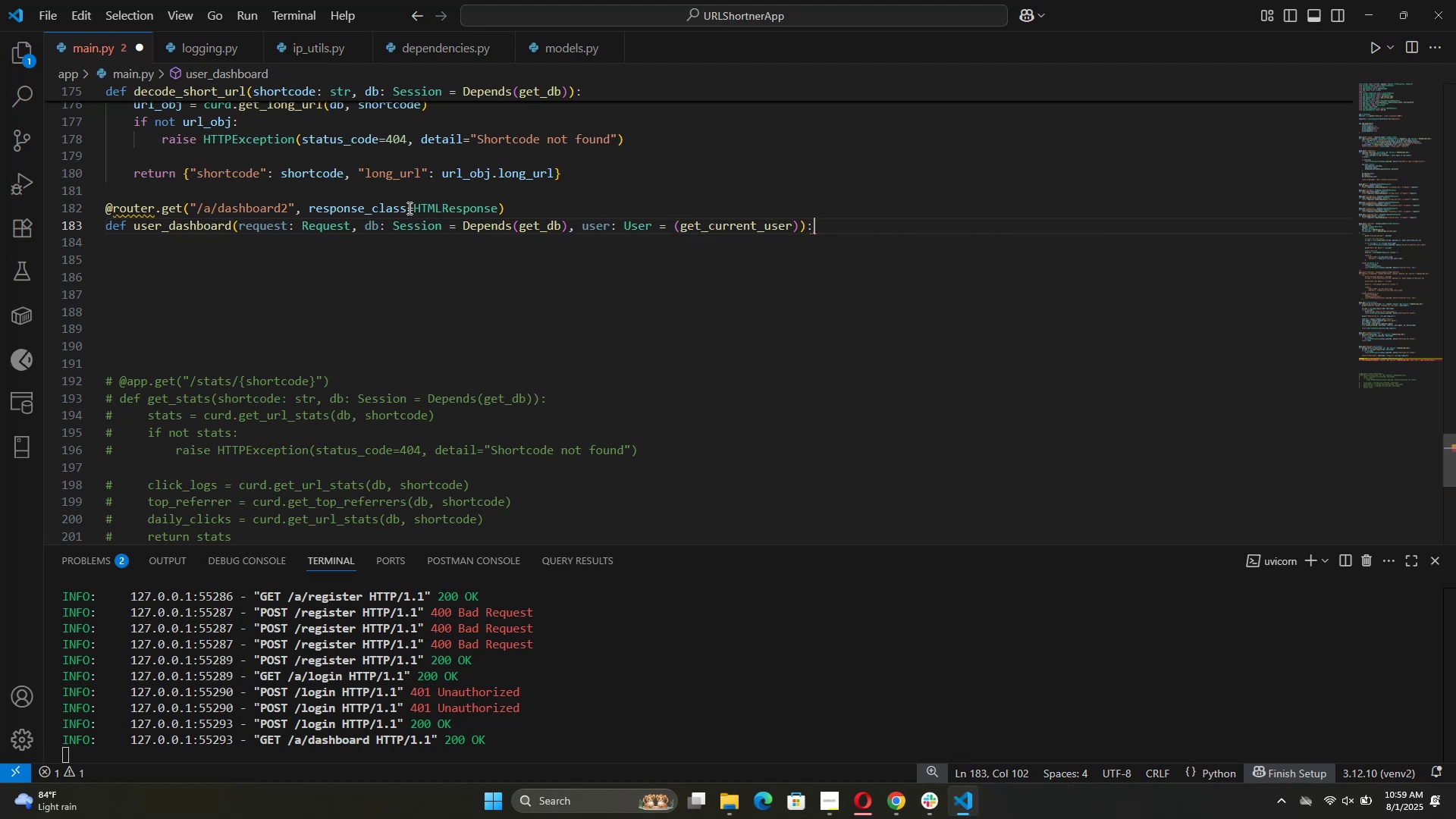 
key(Enter)
 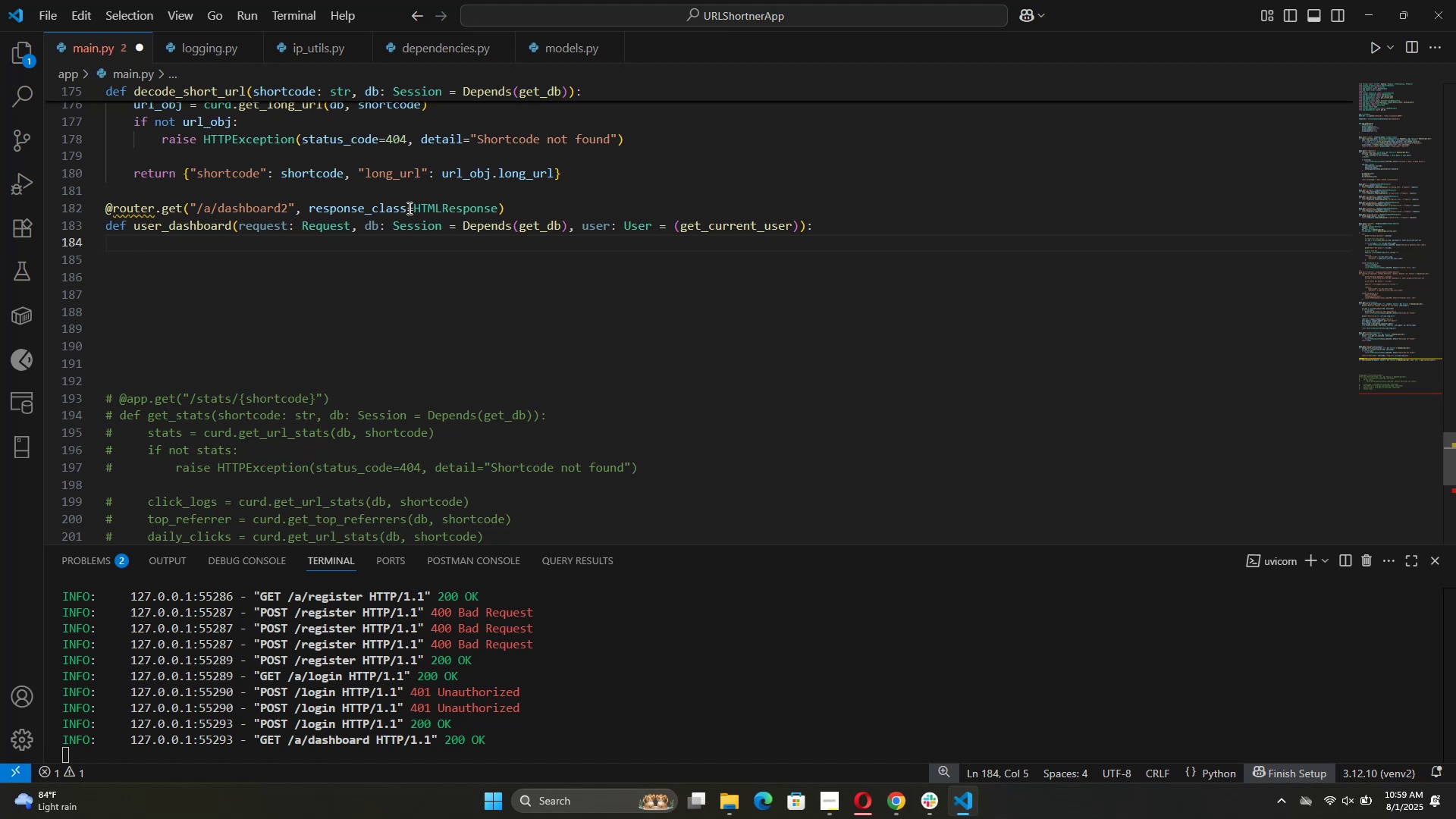 
type(user_url)
 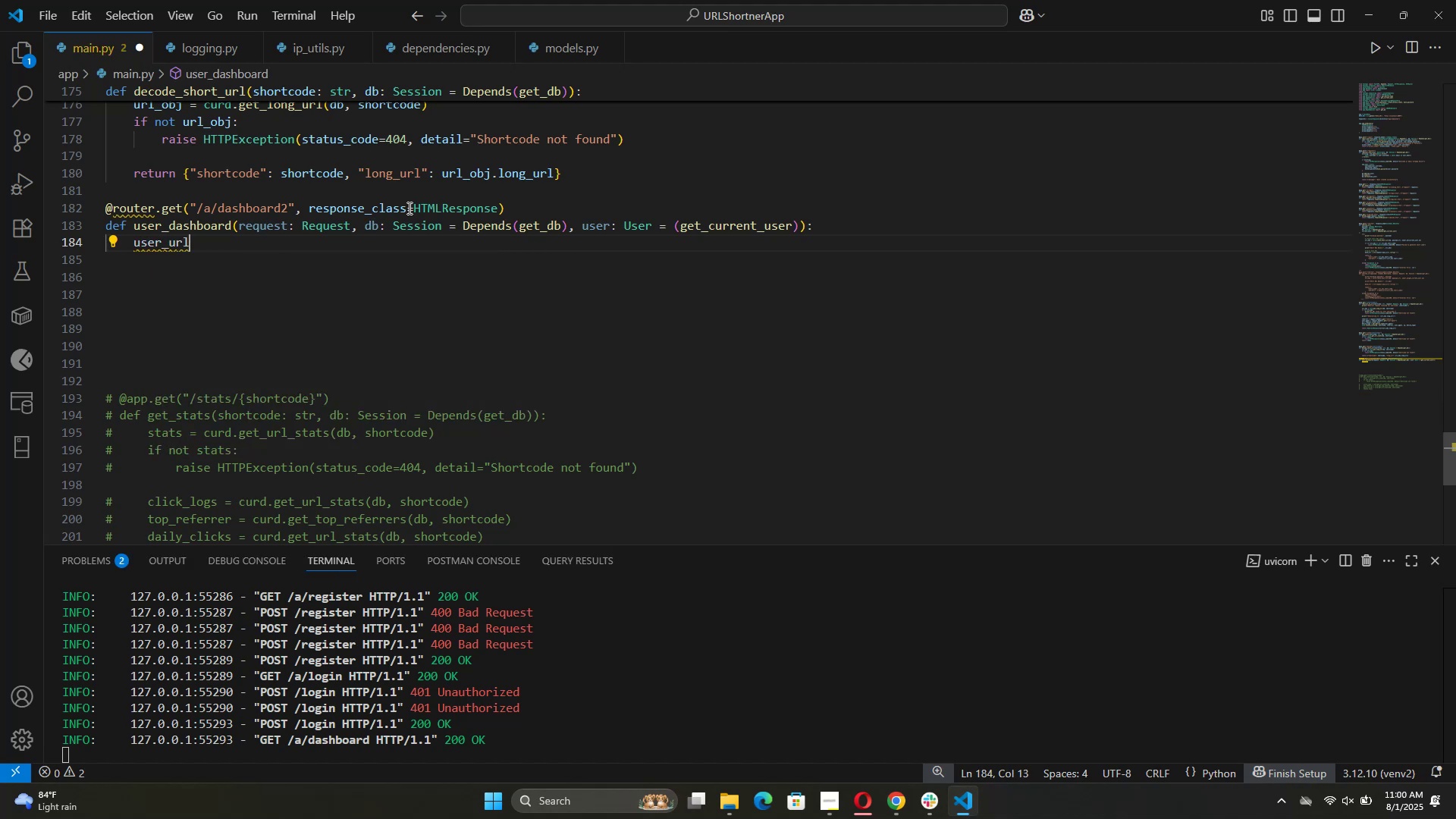 
type(s -)
key(Backspace)
type(= dashboard)
 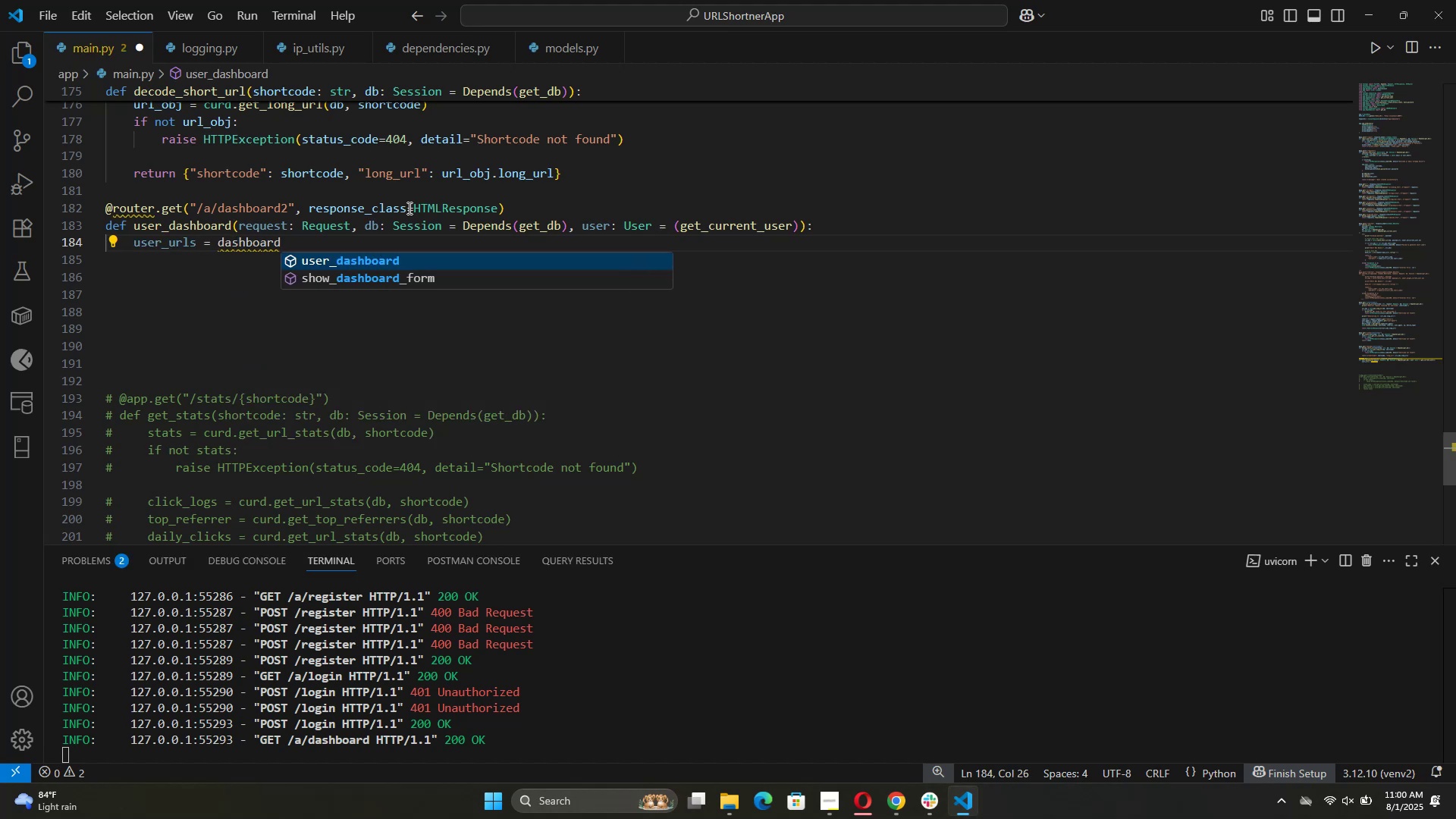 
key(Shift+9)
 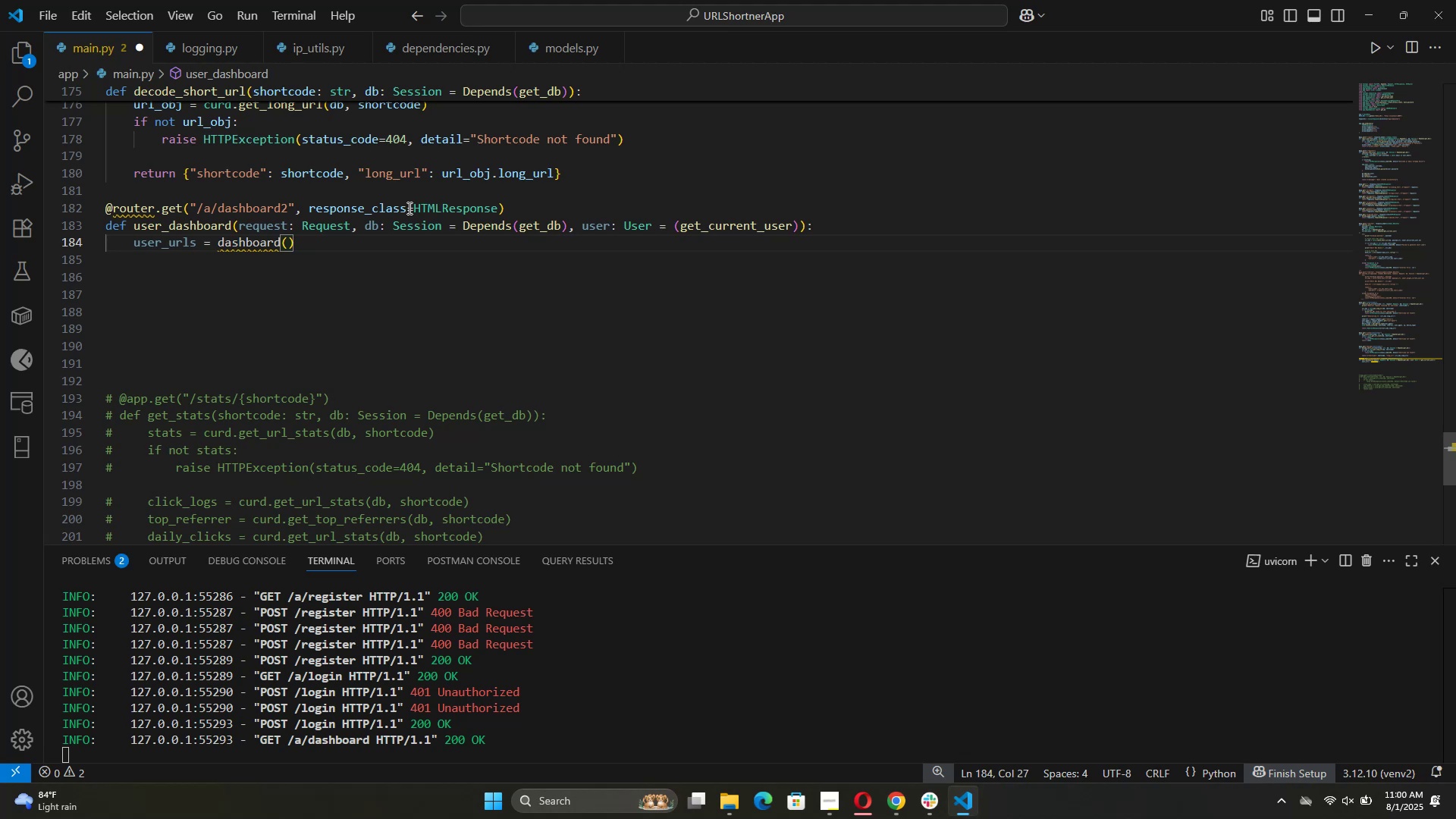 
hold_key(key=Backspace, duration=0.69)
 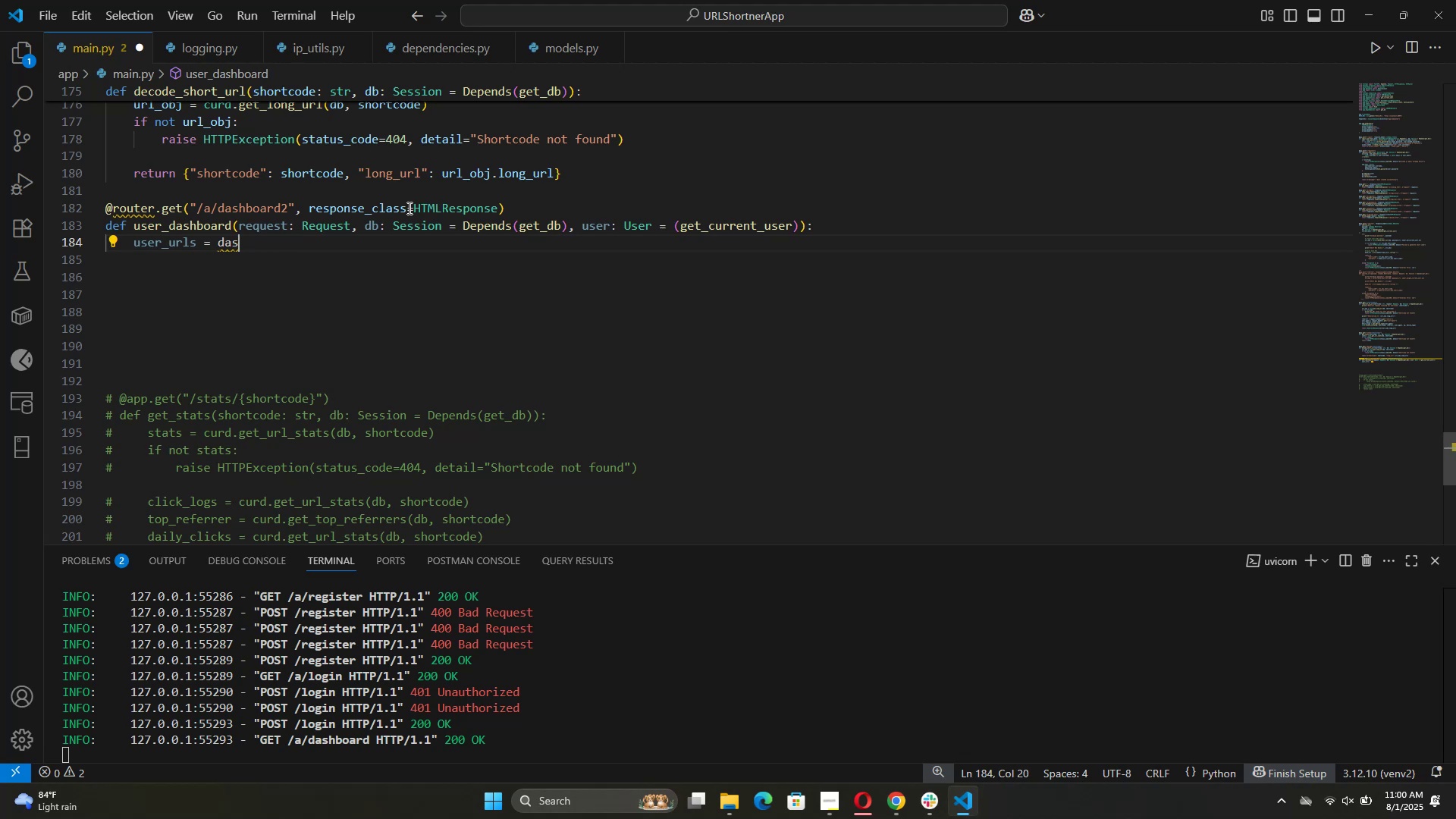 
key(Backspace)
key(Backspace)
type(b.quer)
key(Tab)
 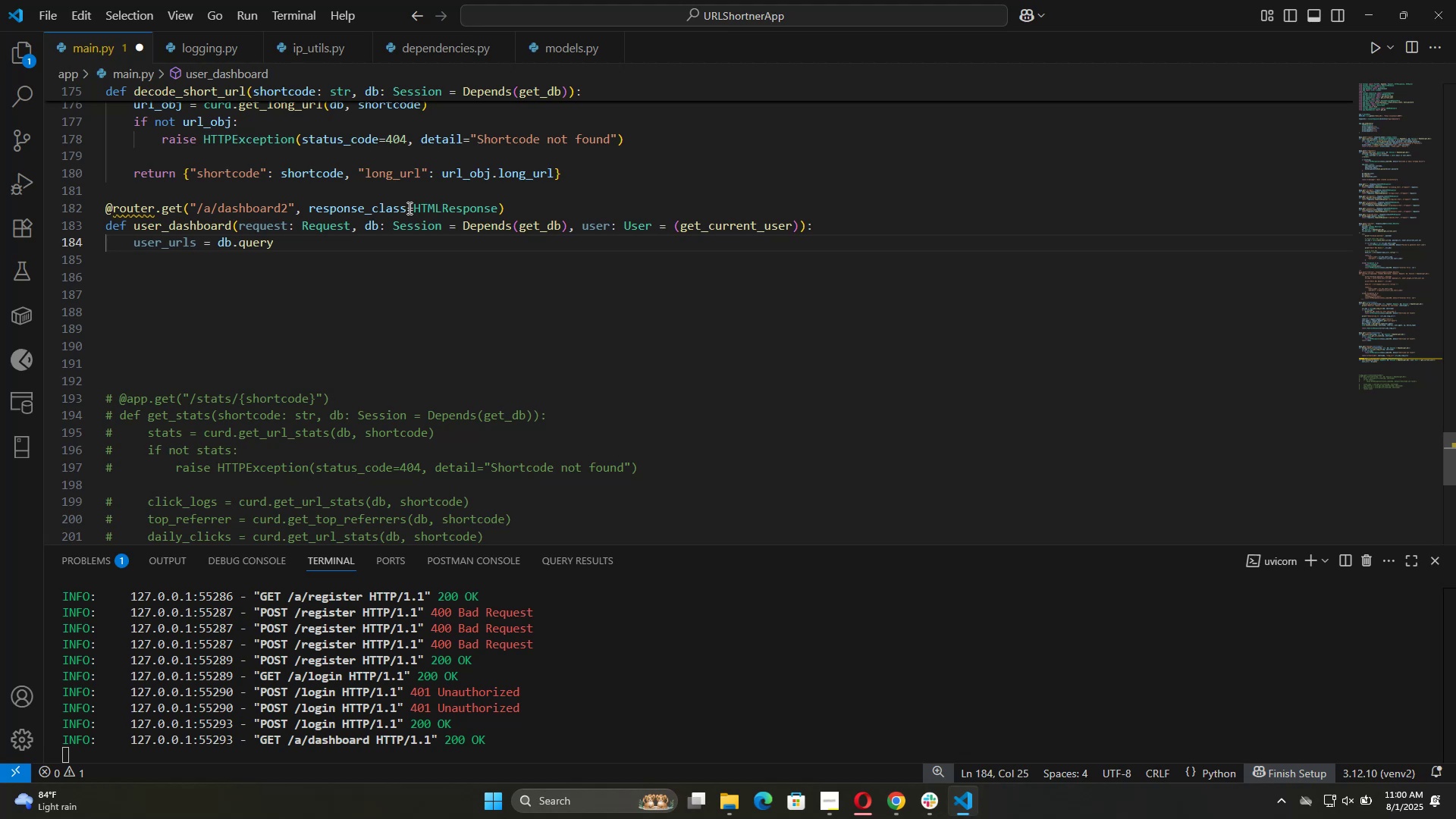 
wait(12.6)
 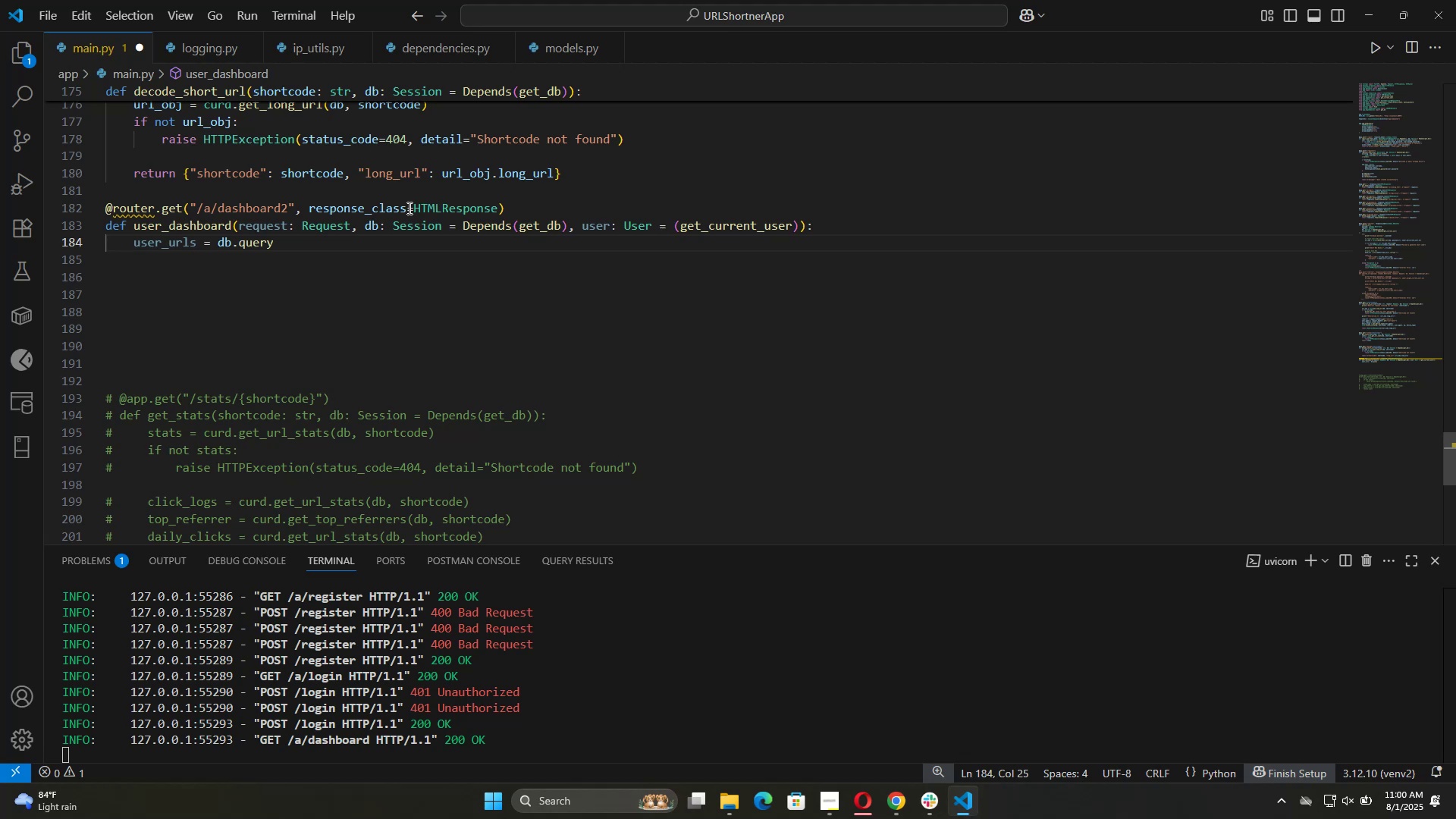 
type((URL)
 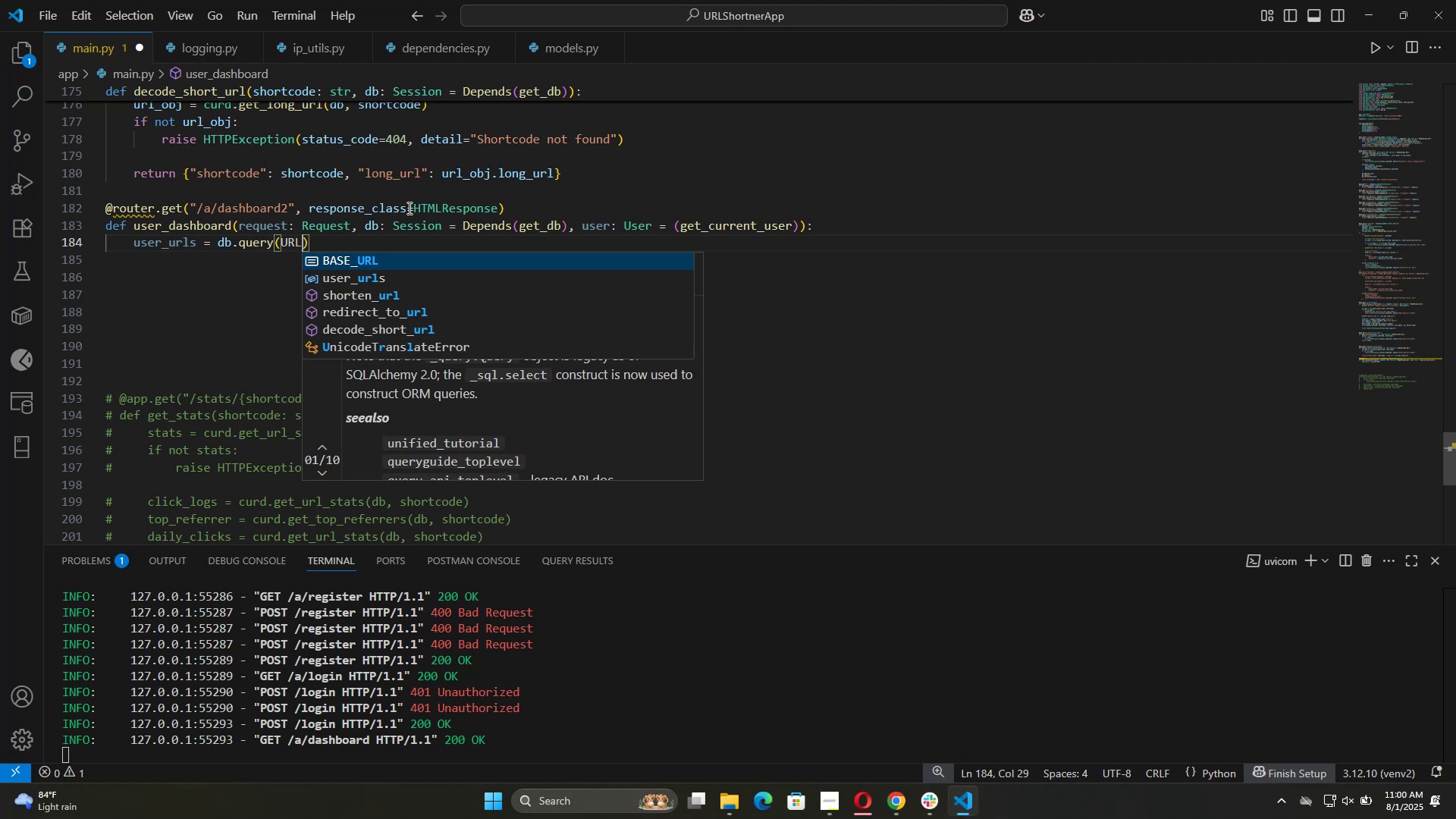 
key(ArrowRight)
 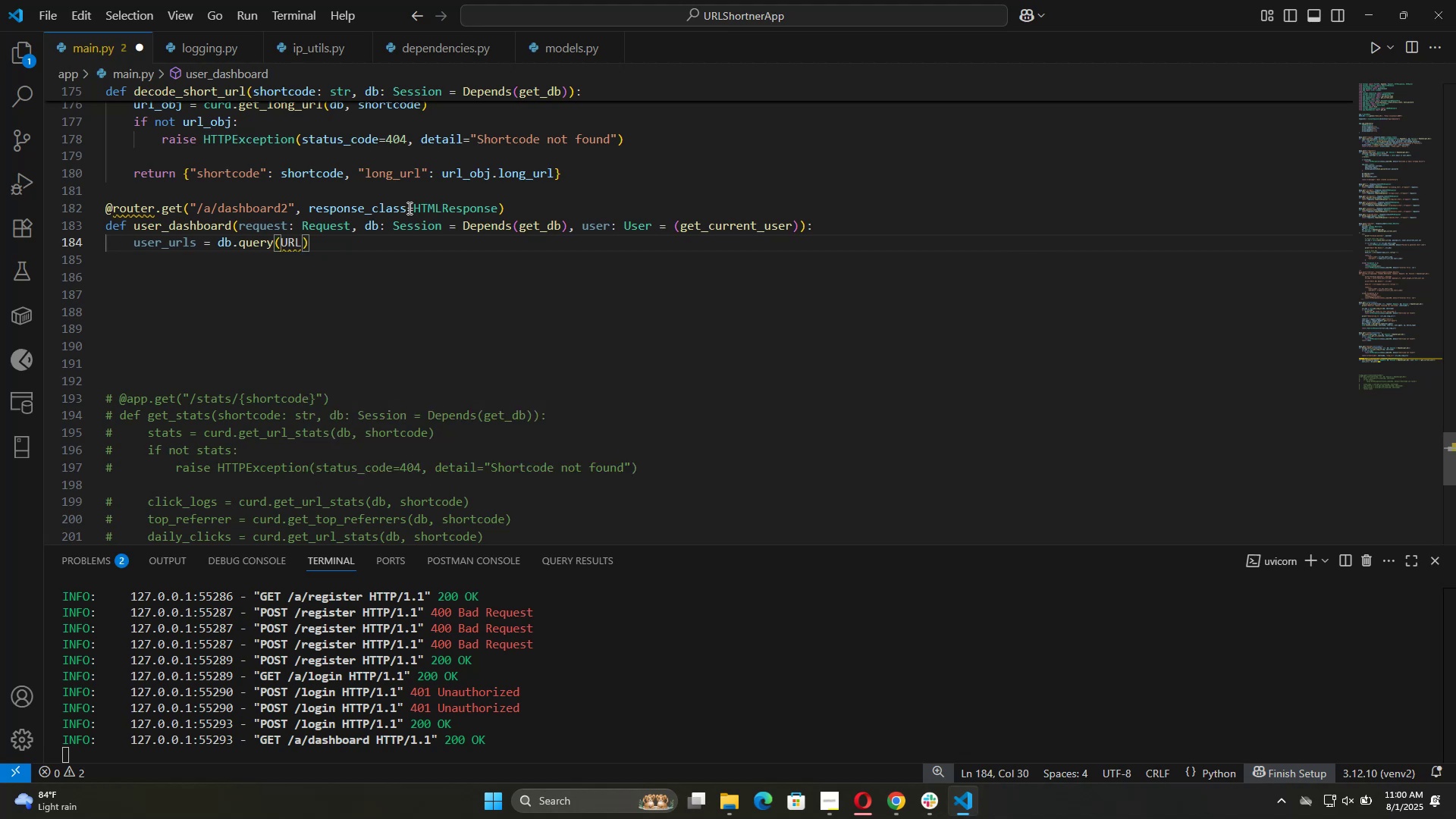 
type(.filter)
key(Tab)
 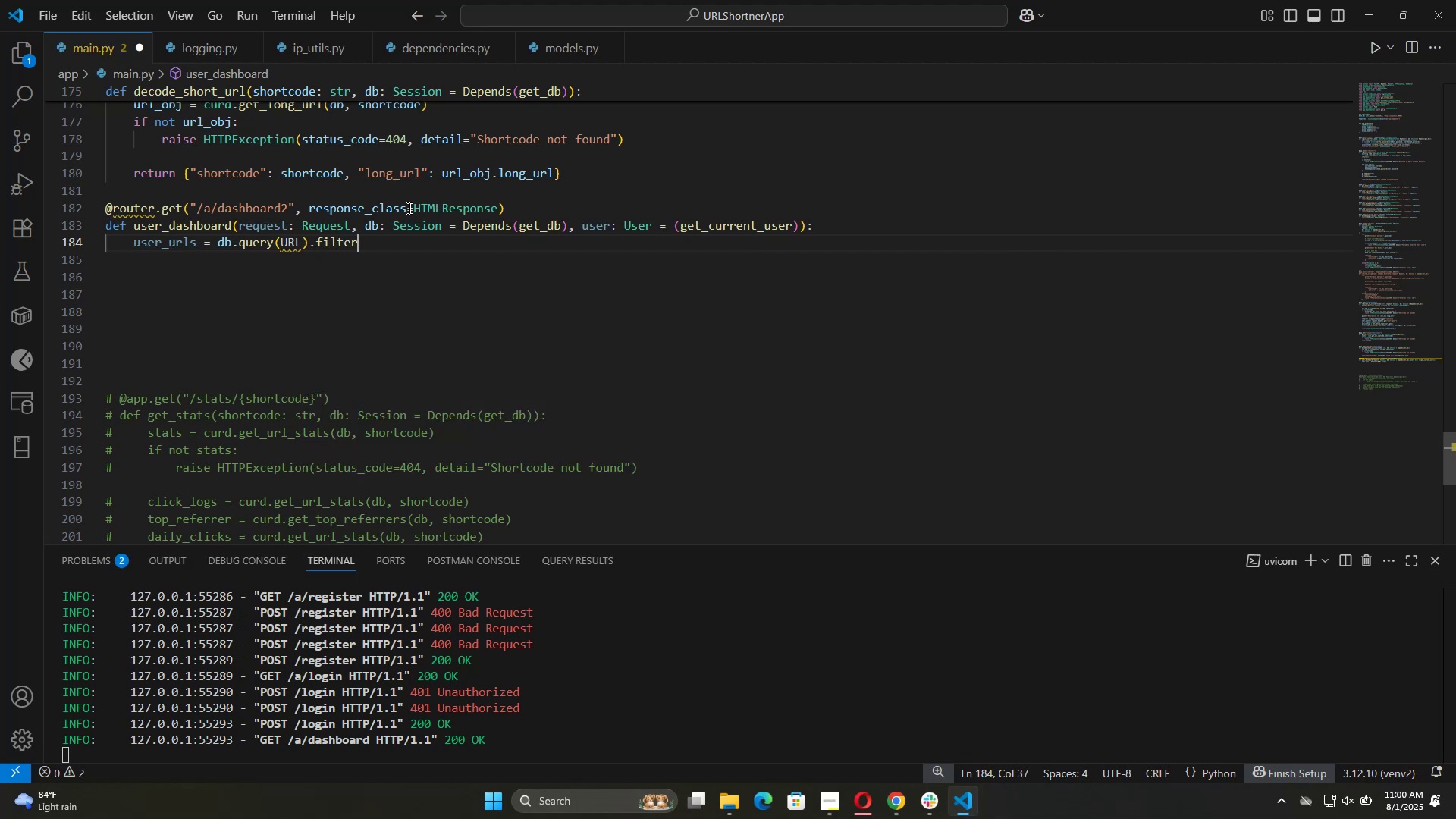 
type((URL.owneri)
key(Backspace)
type(_id == user.id)
 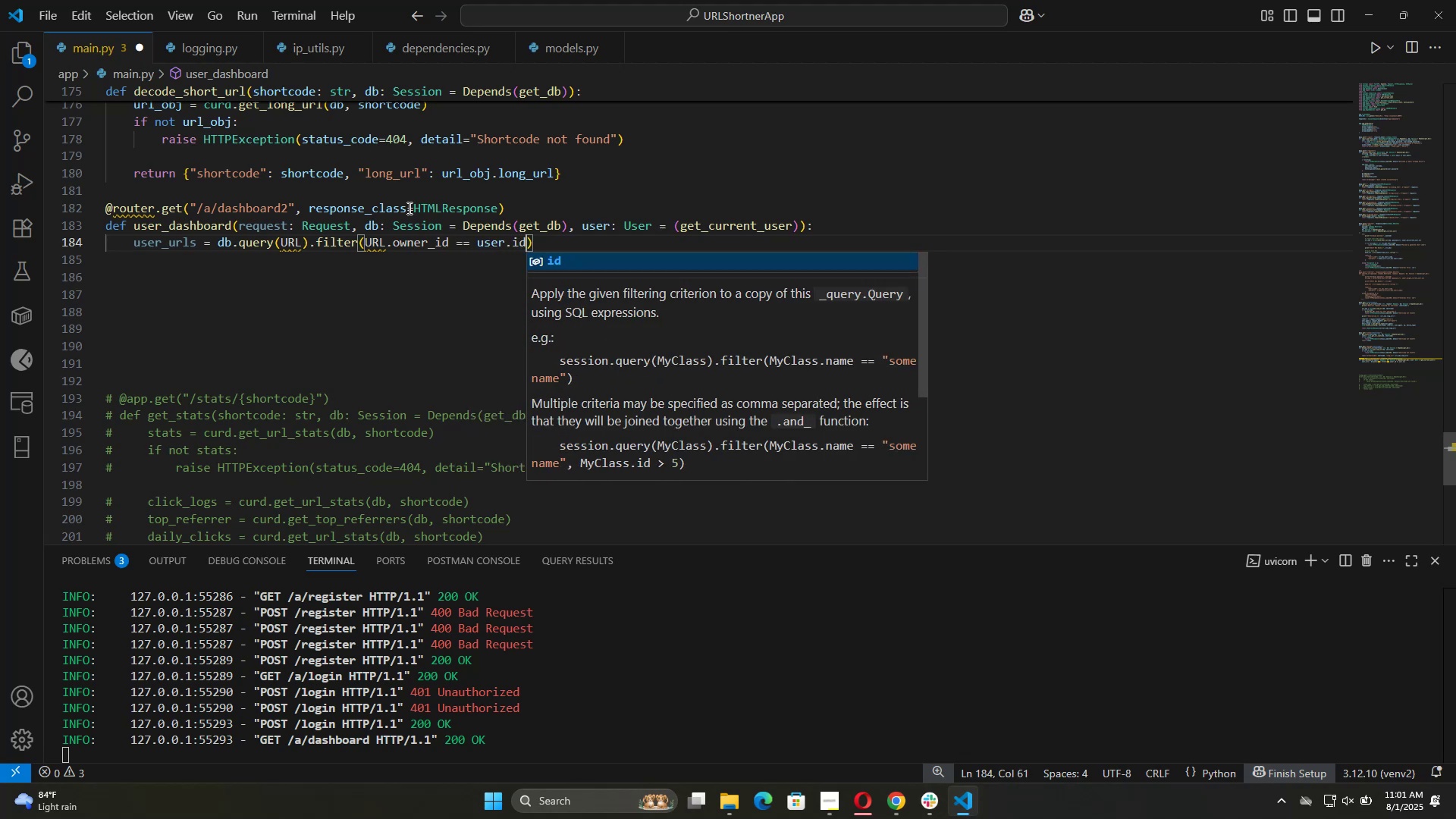 
key(ArrowRight)
 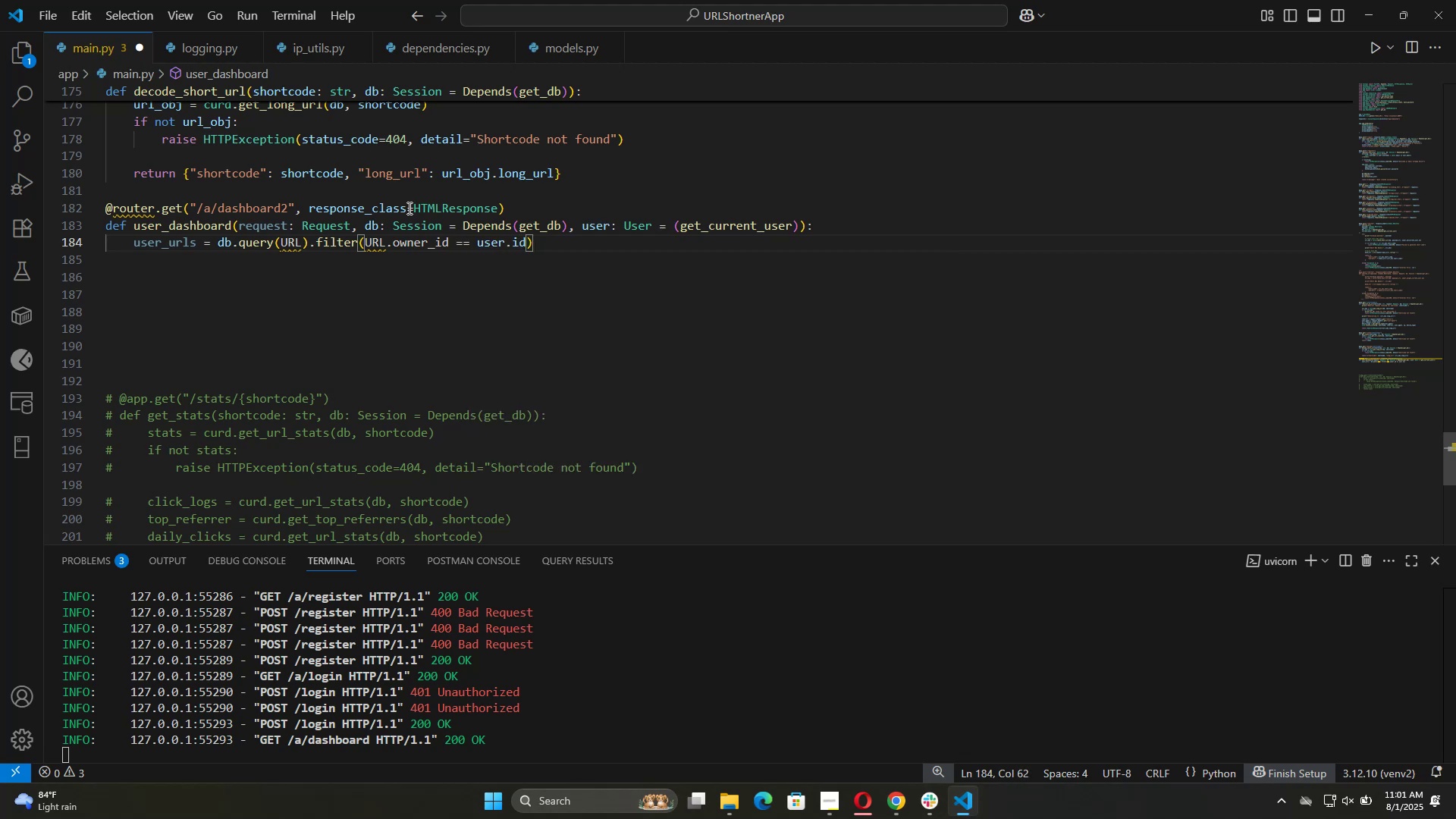 
type(.co)
 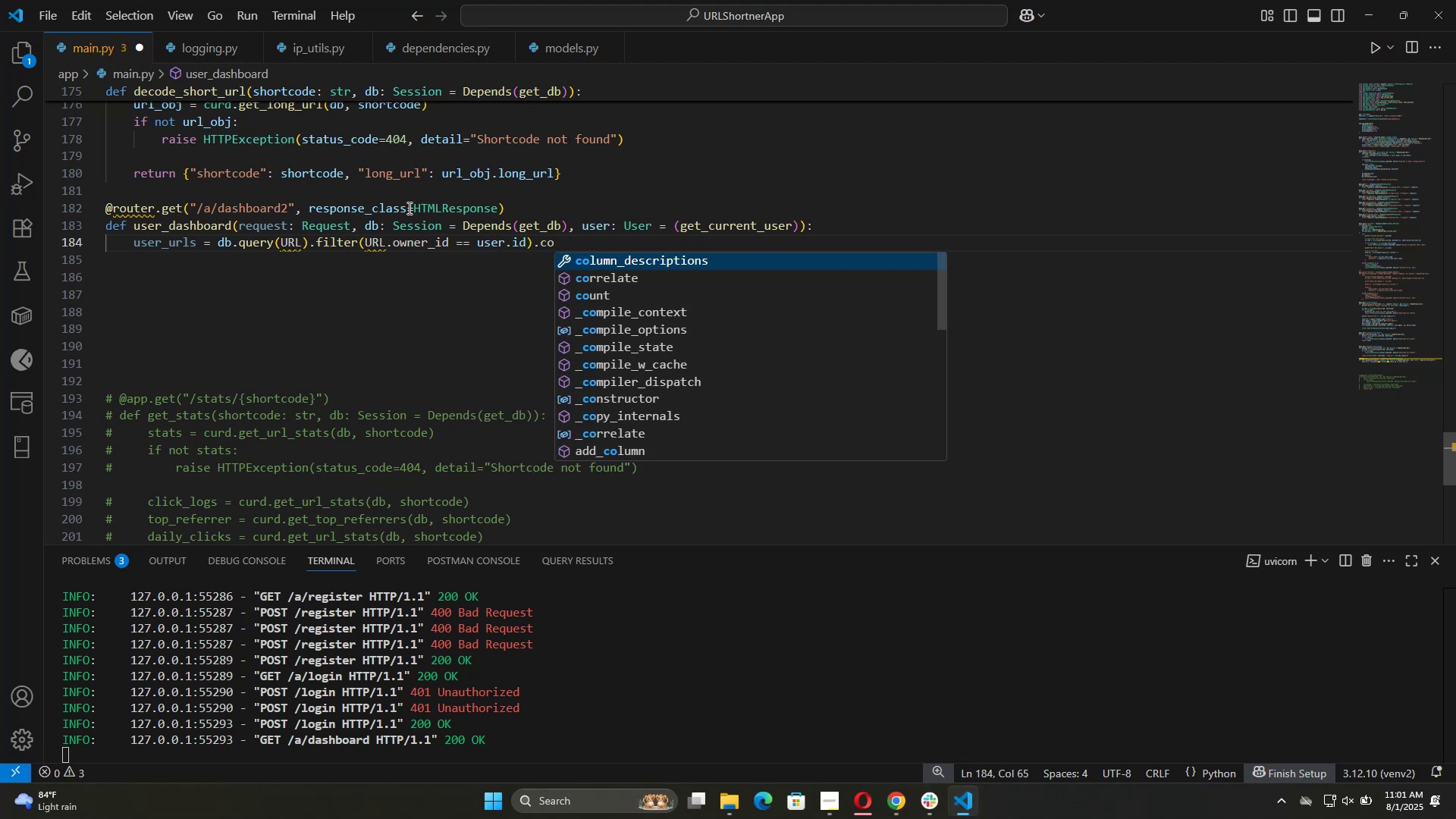 
key(ArrowDown)
 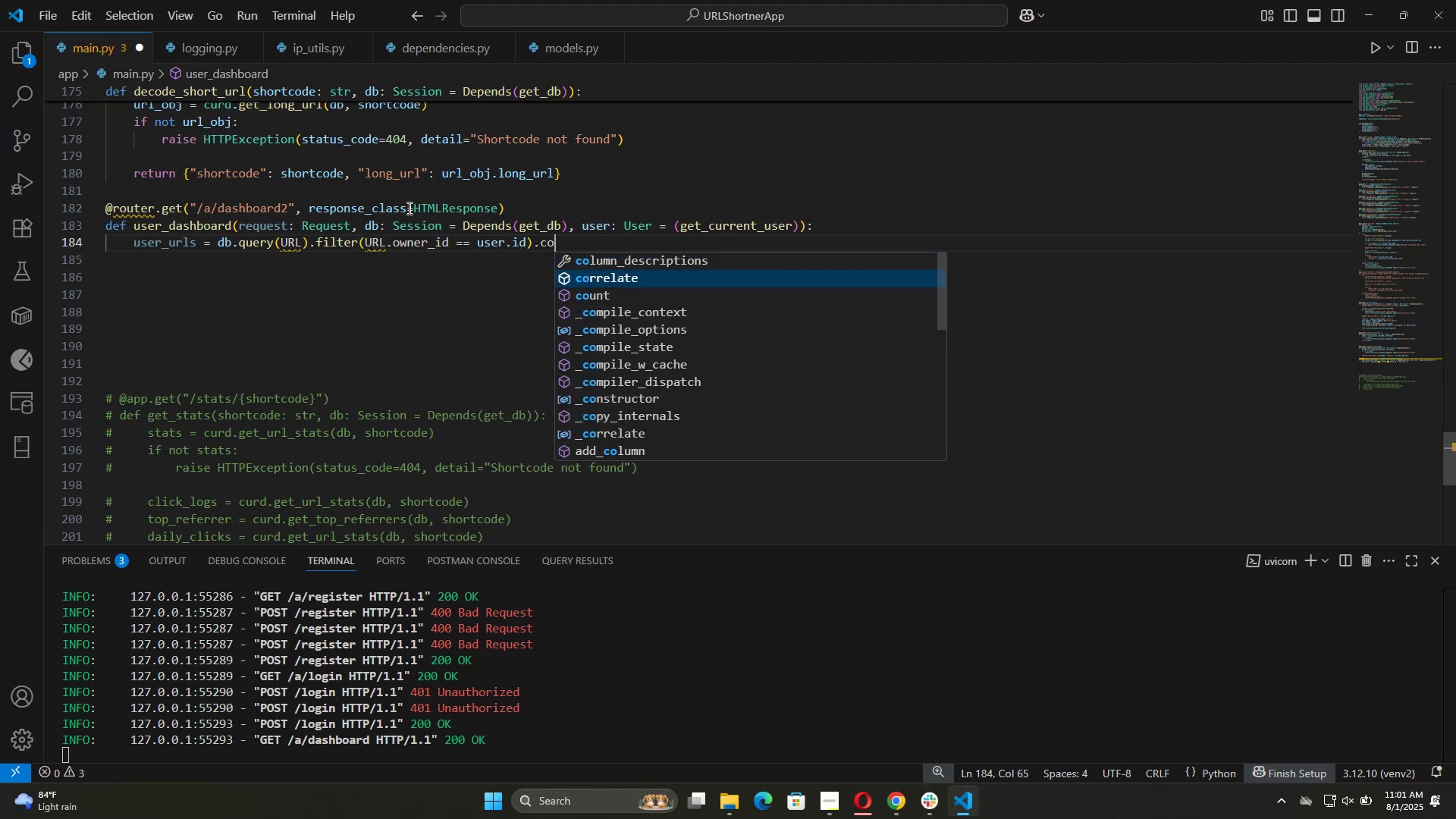 
key(ArrowDown)
 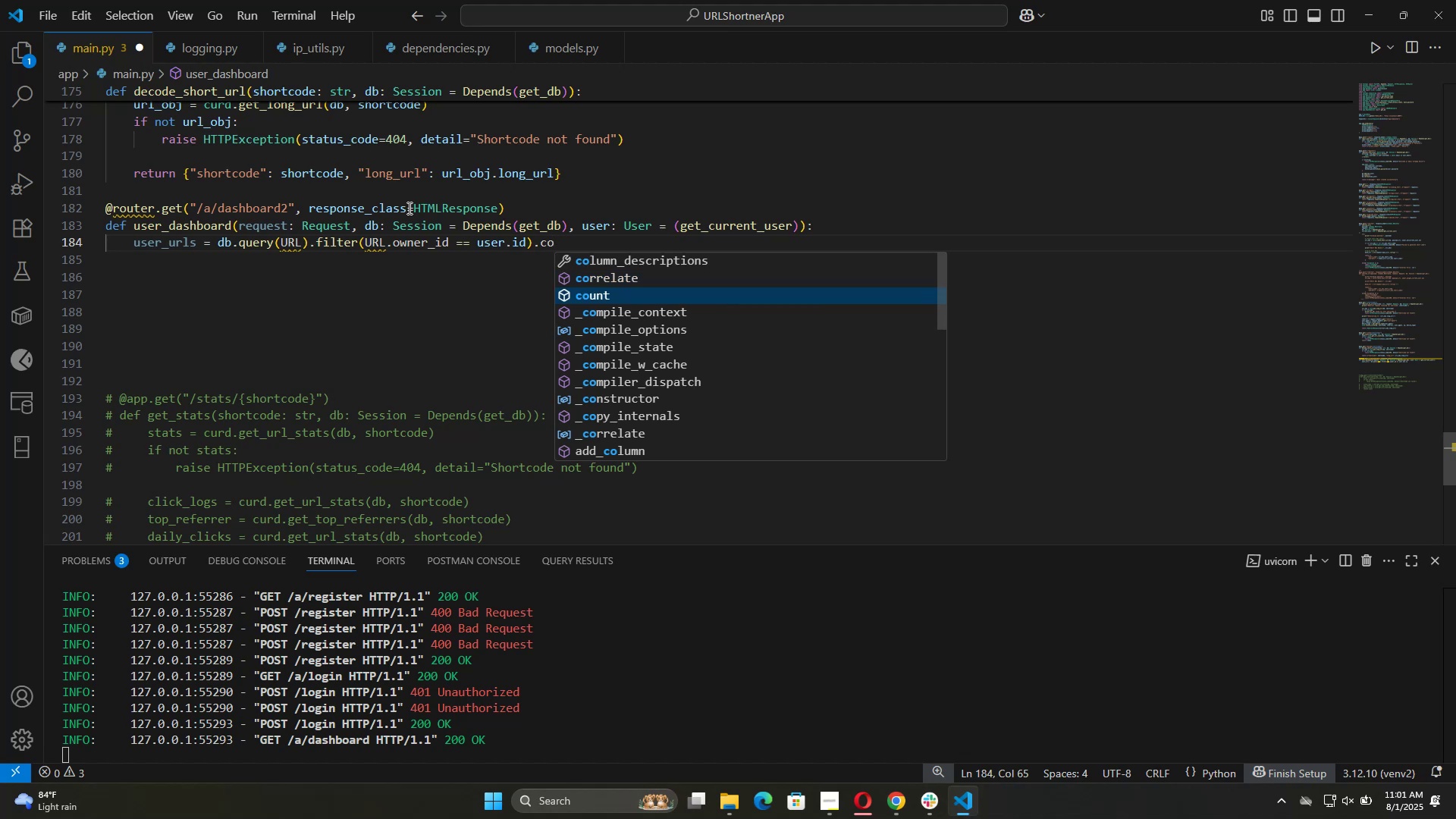 
key(Tab)
 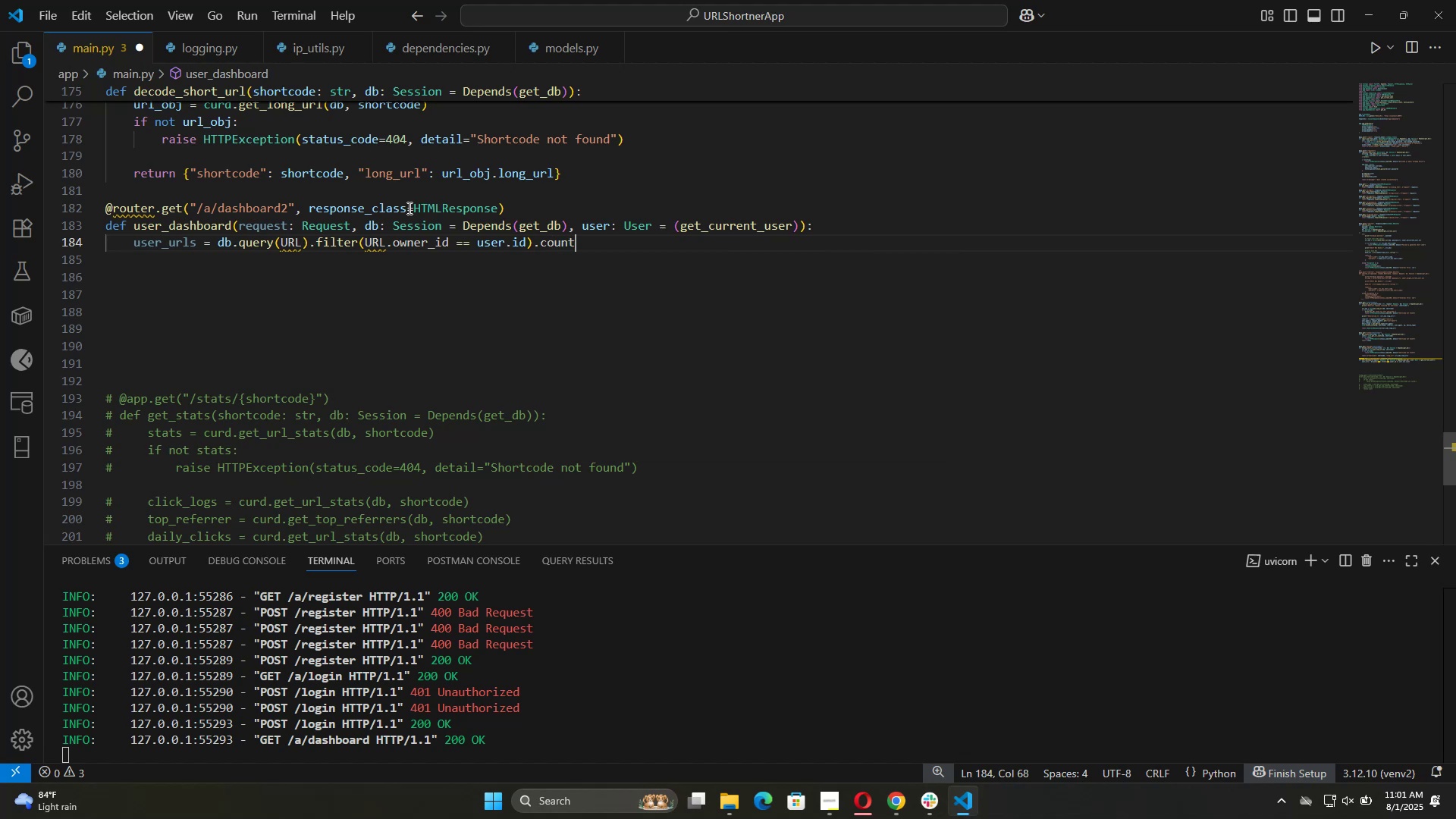 
key(Shift+9)
 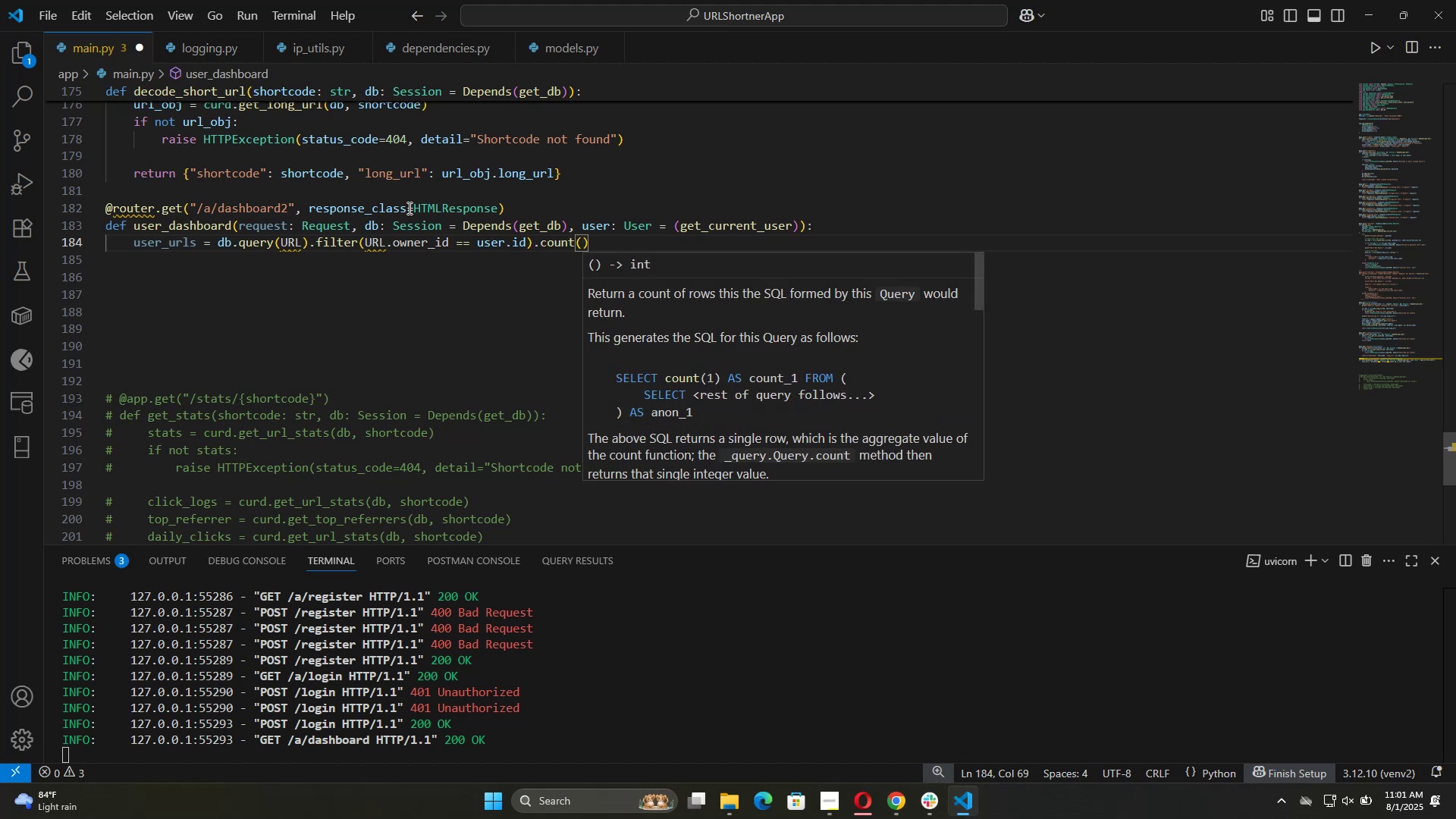 
key(ArrowRight)
 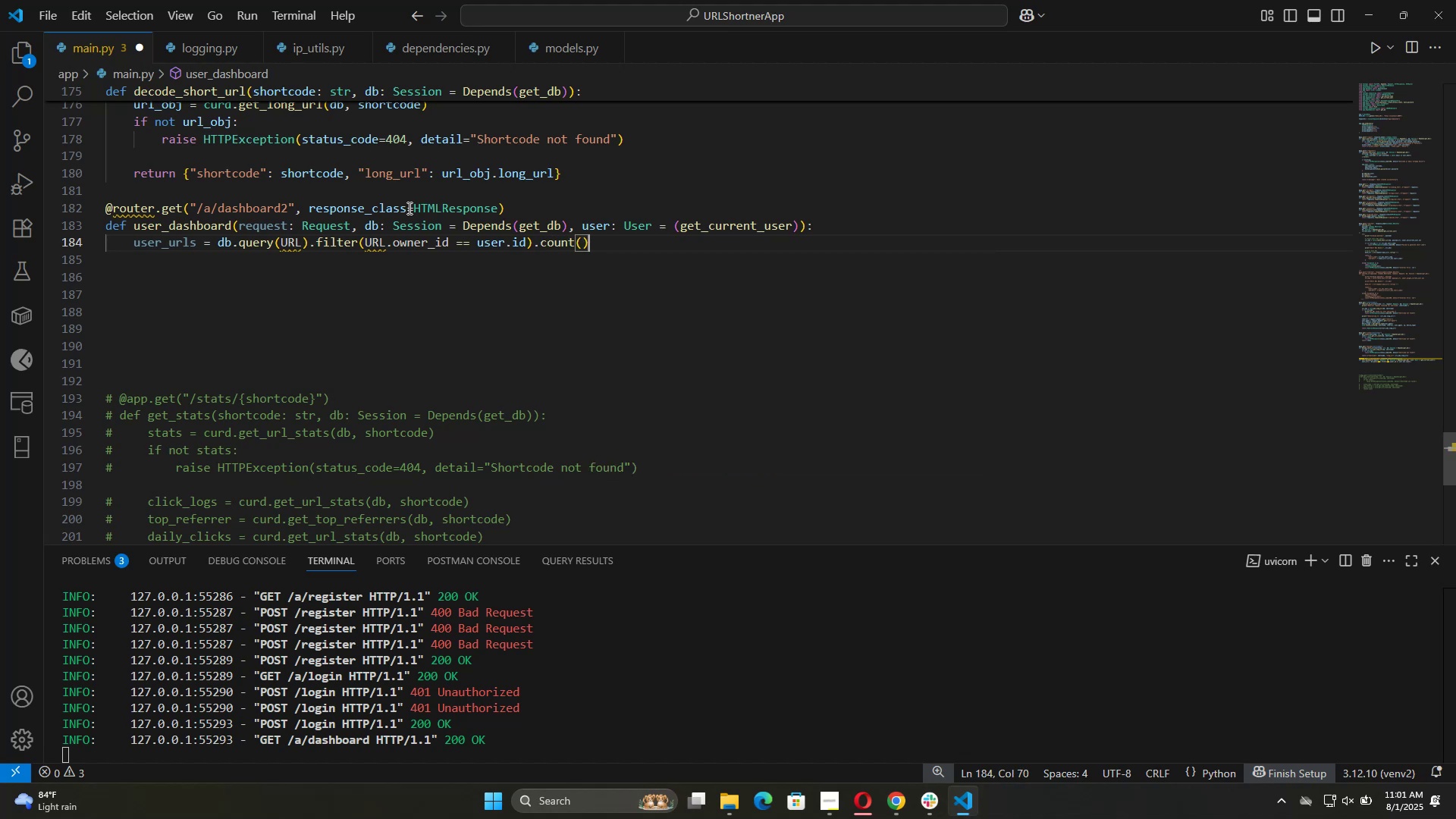 
key(Enter)
 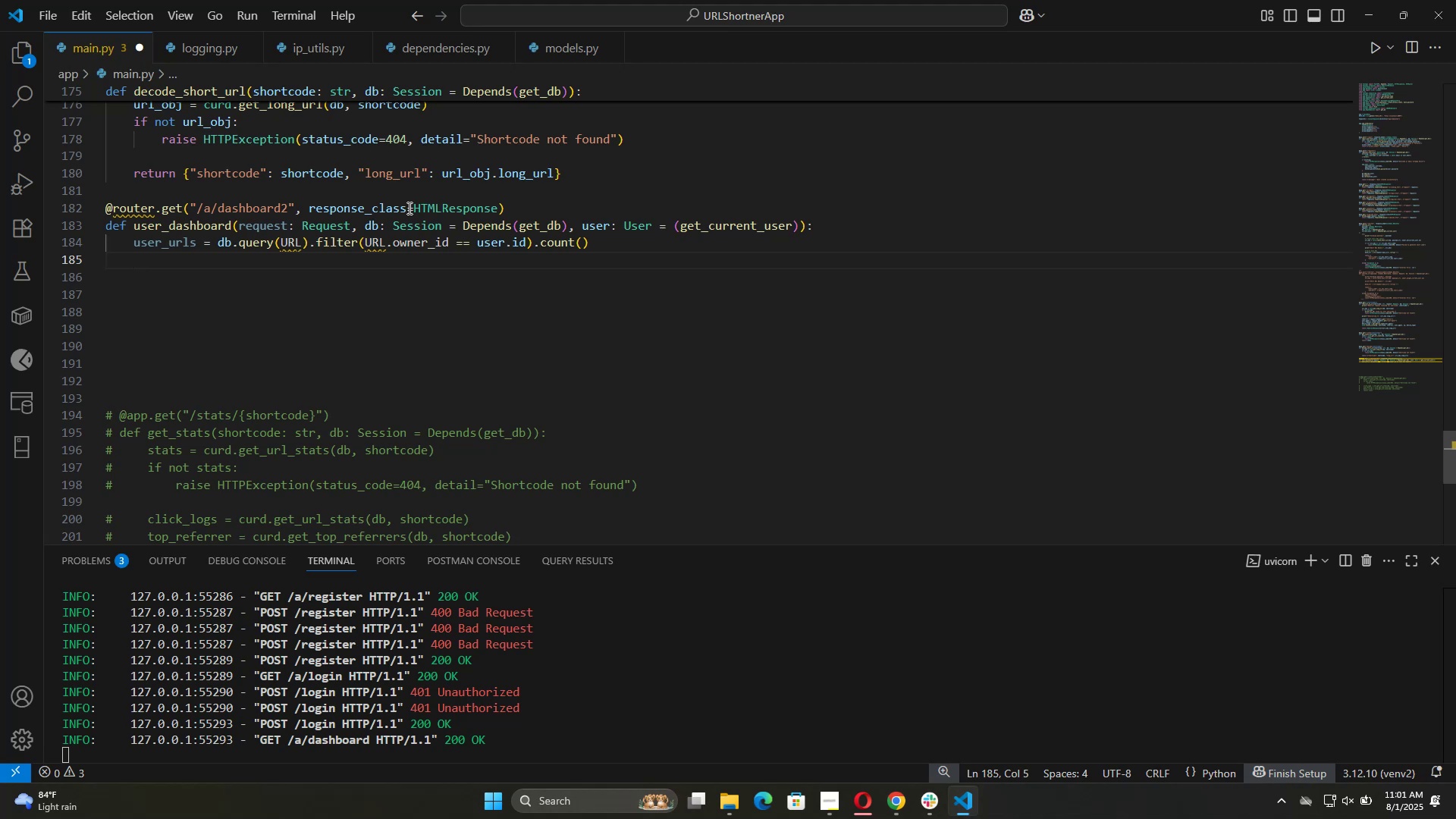 
wait(17.67)
 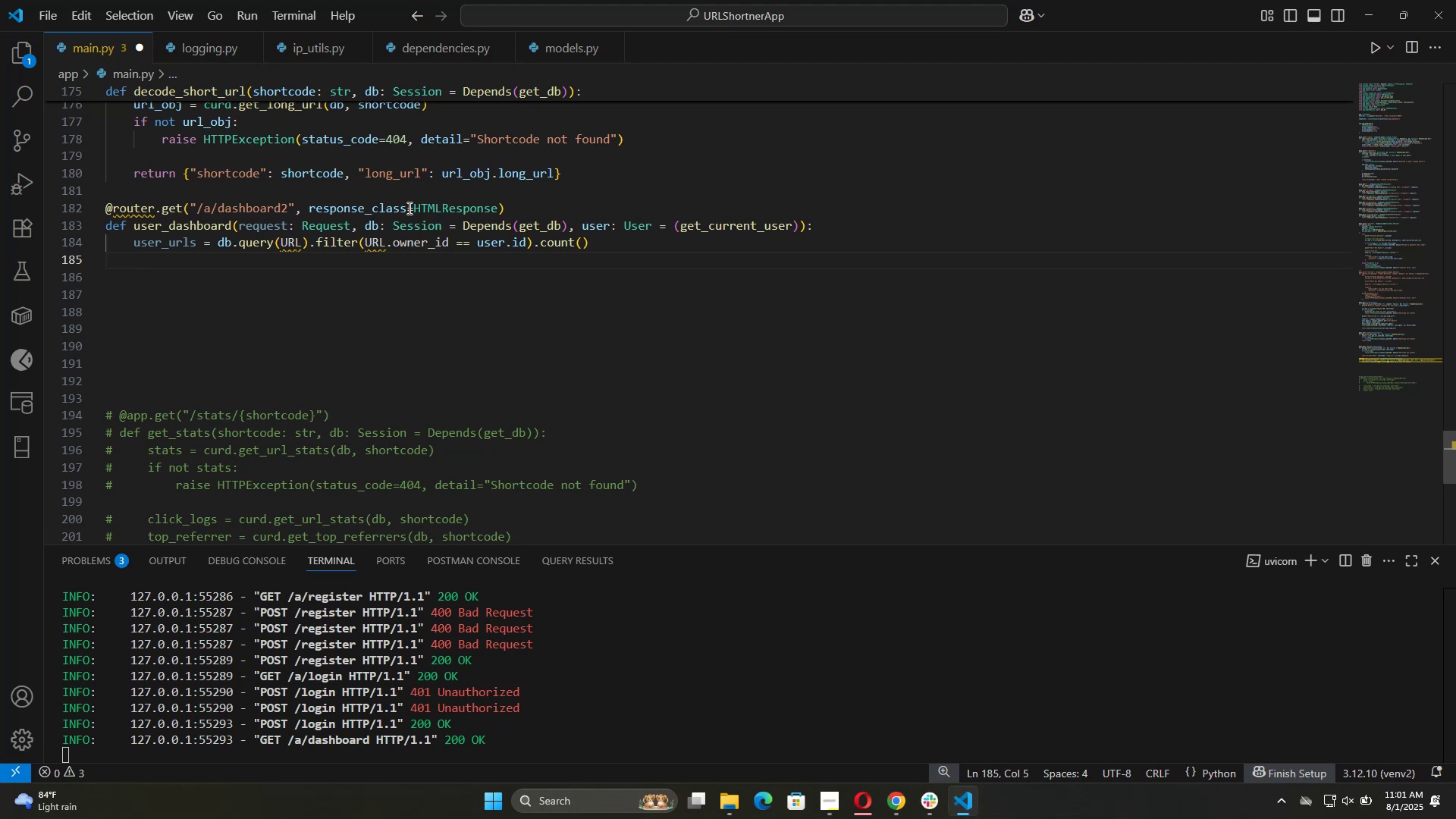 
hold_key(key=ArrowLeft, duration=0.74)
 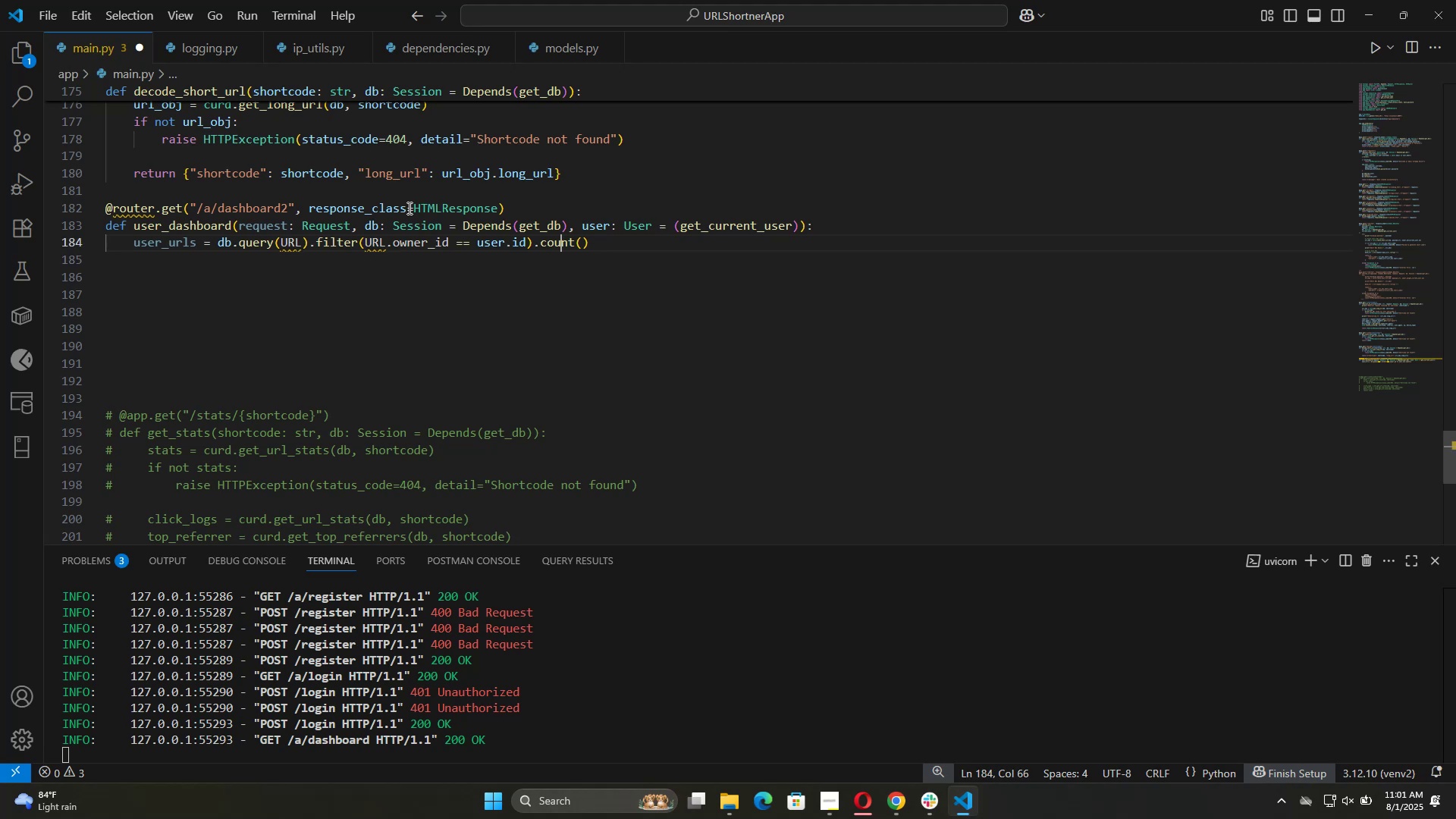 
key(ArrowLeft)
 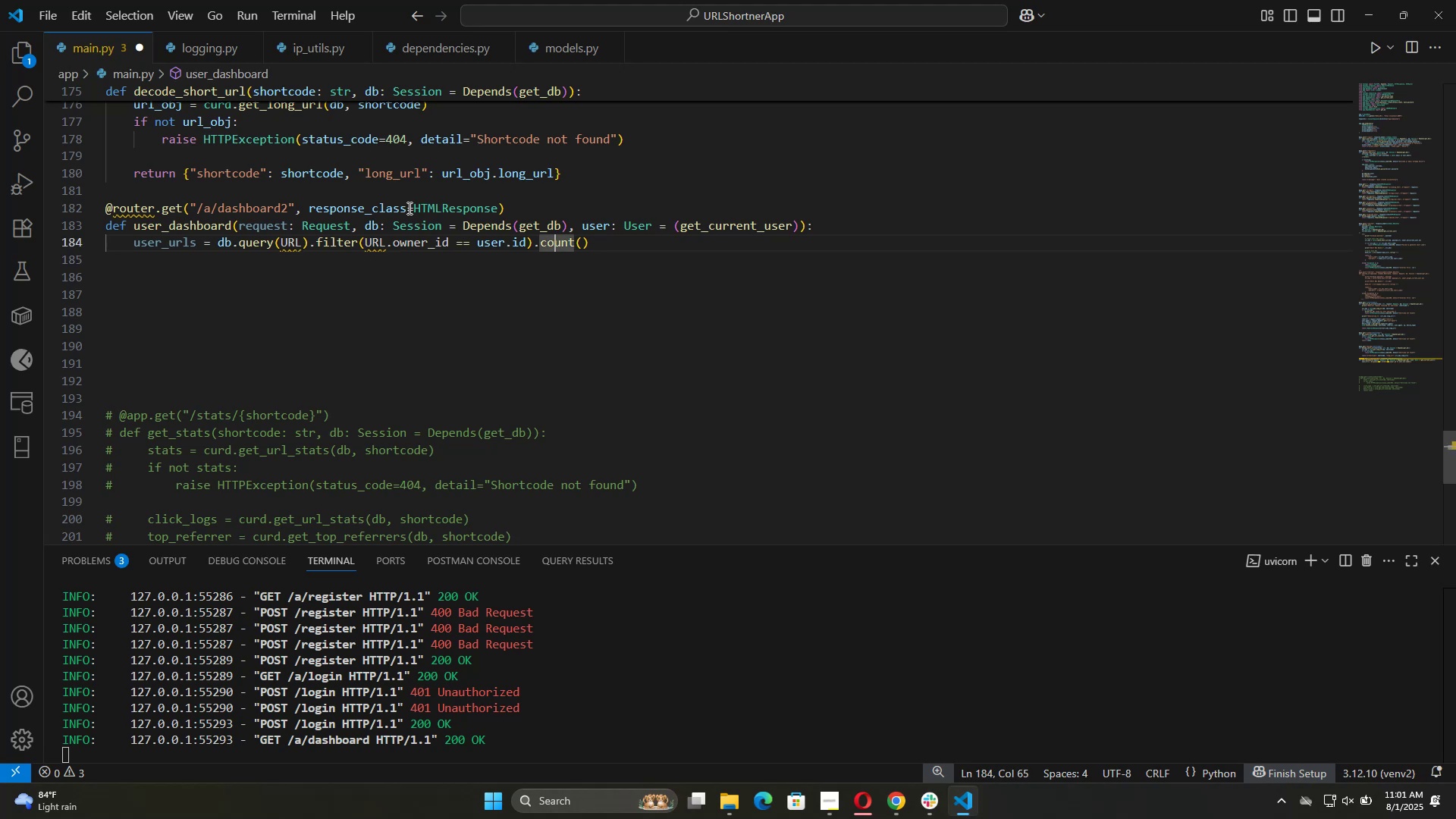 
hold_key(key=ArrowRight, duration=0.53)
 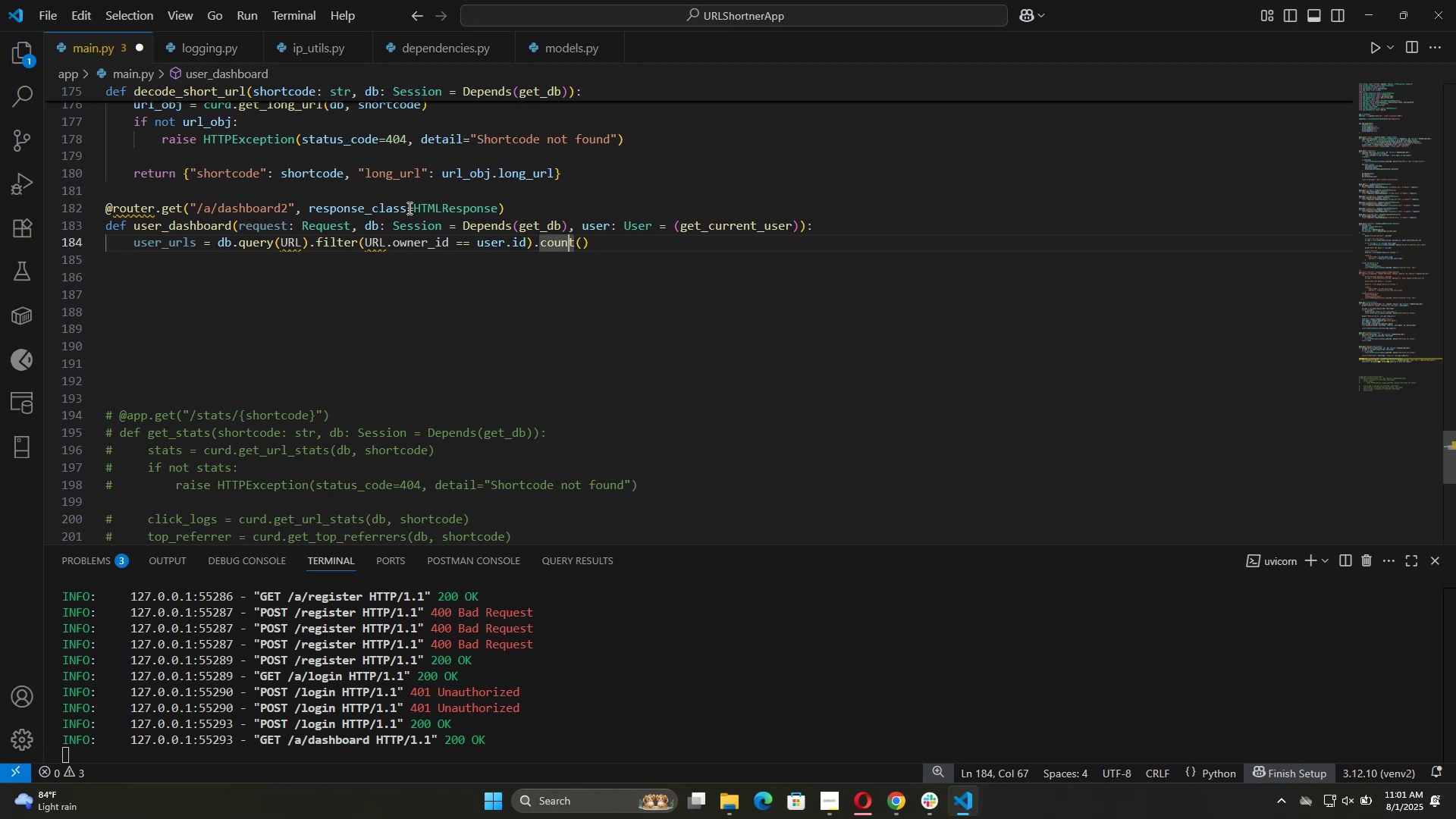 
key(ArrowRight)
 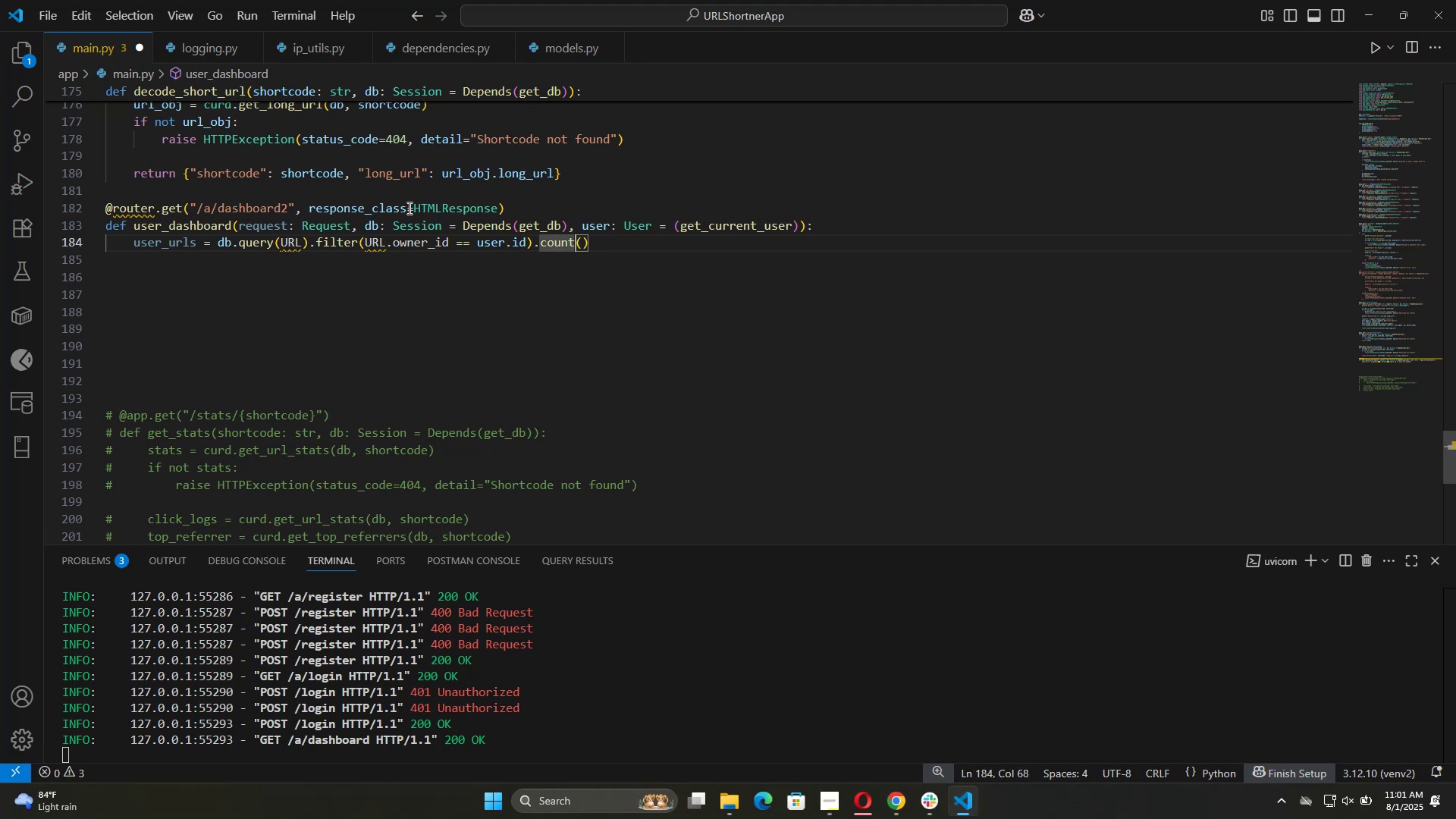 
key(Backspace)
key(Backspace)
key(Backspace)
key(Backspace)
key(Backspace)
type(all)
 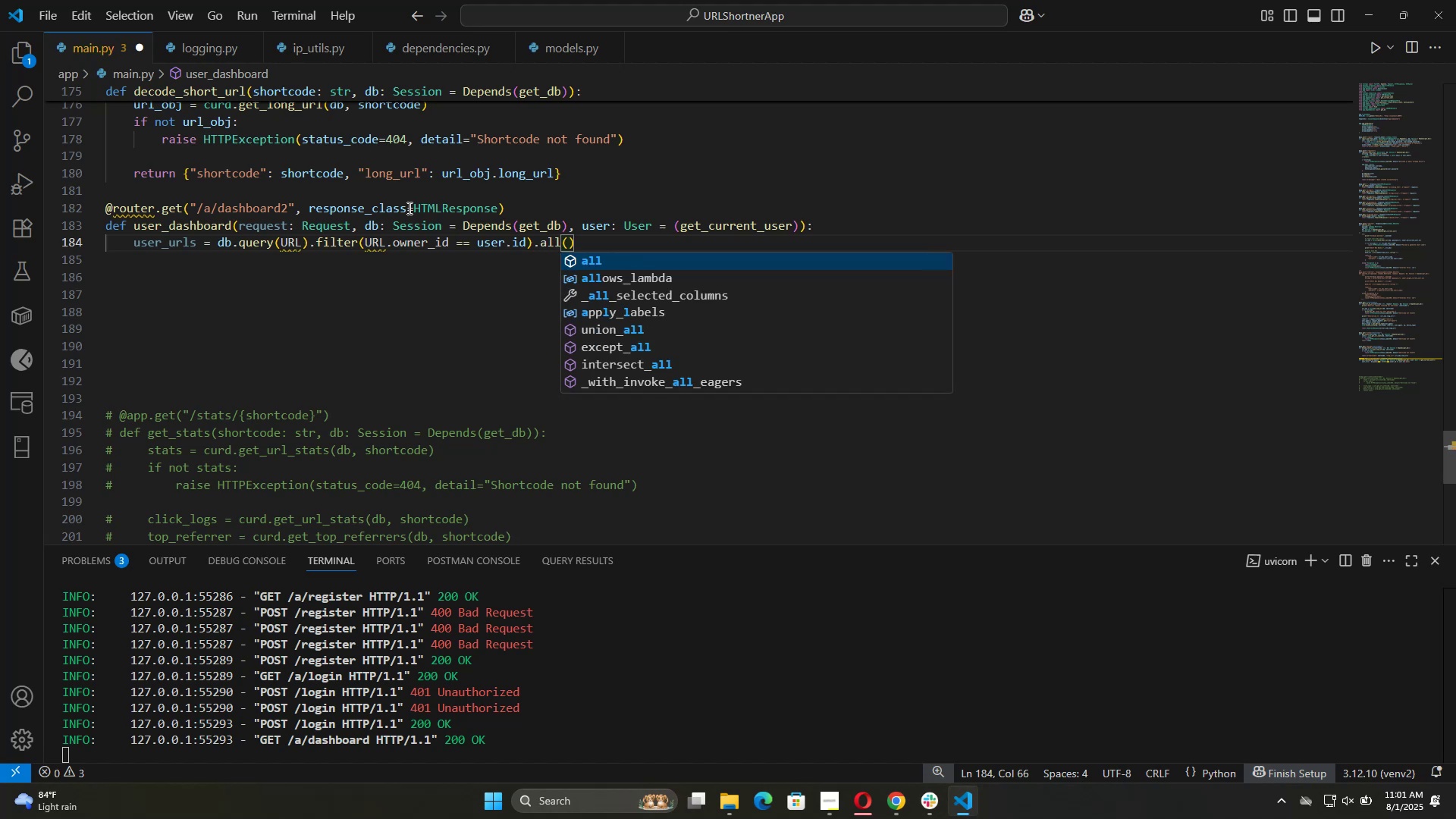 
key(ArrowRight)
 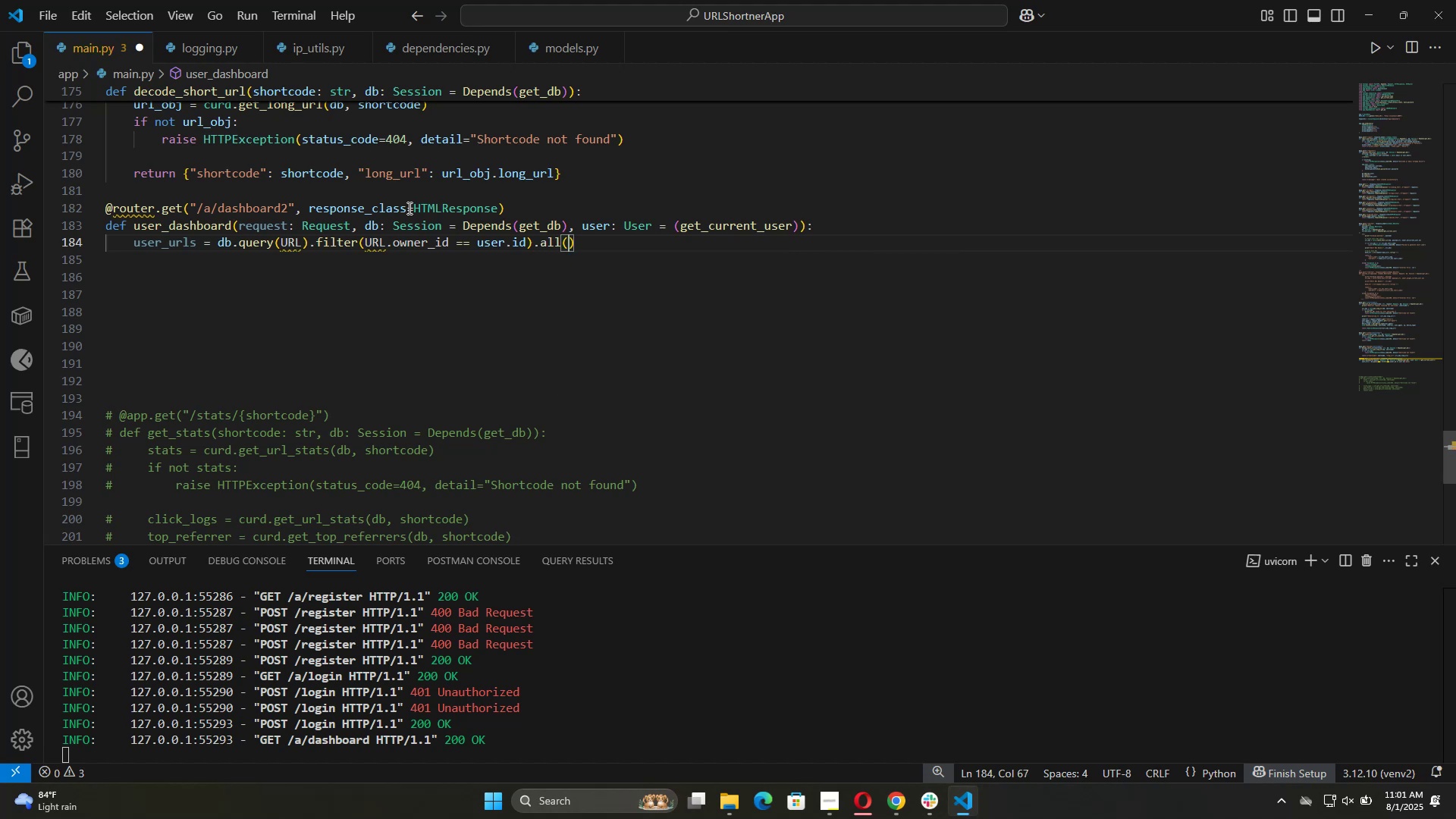 
key(ArrowRight)
 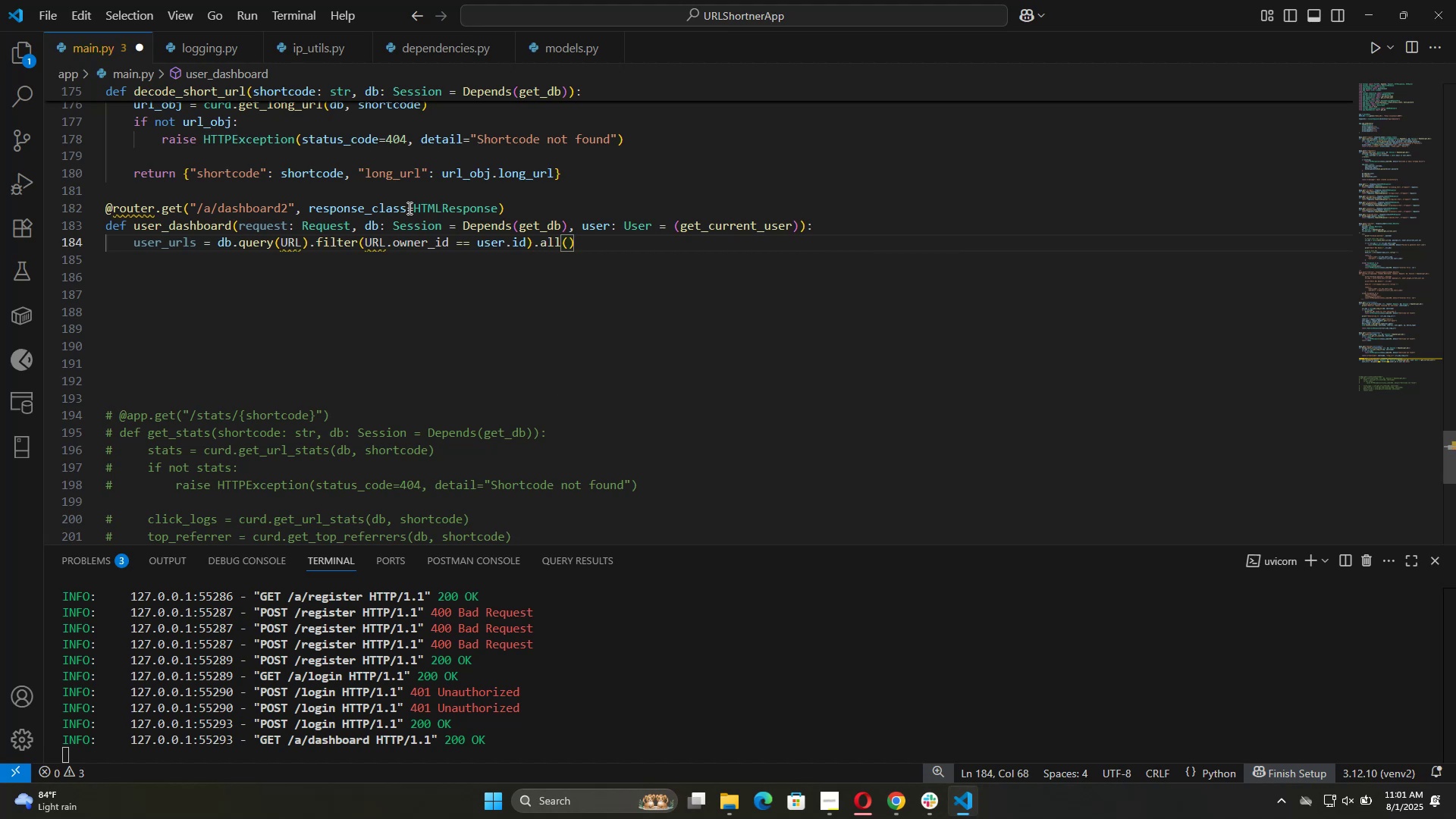 
key(Enter)
 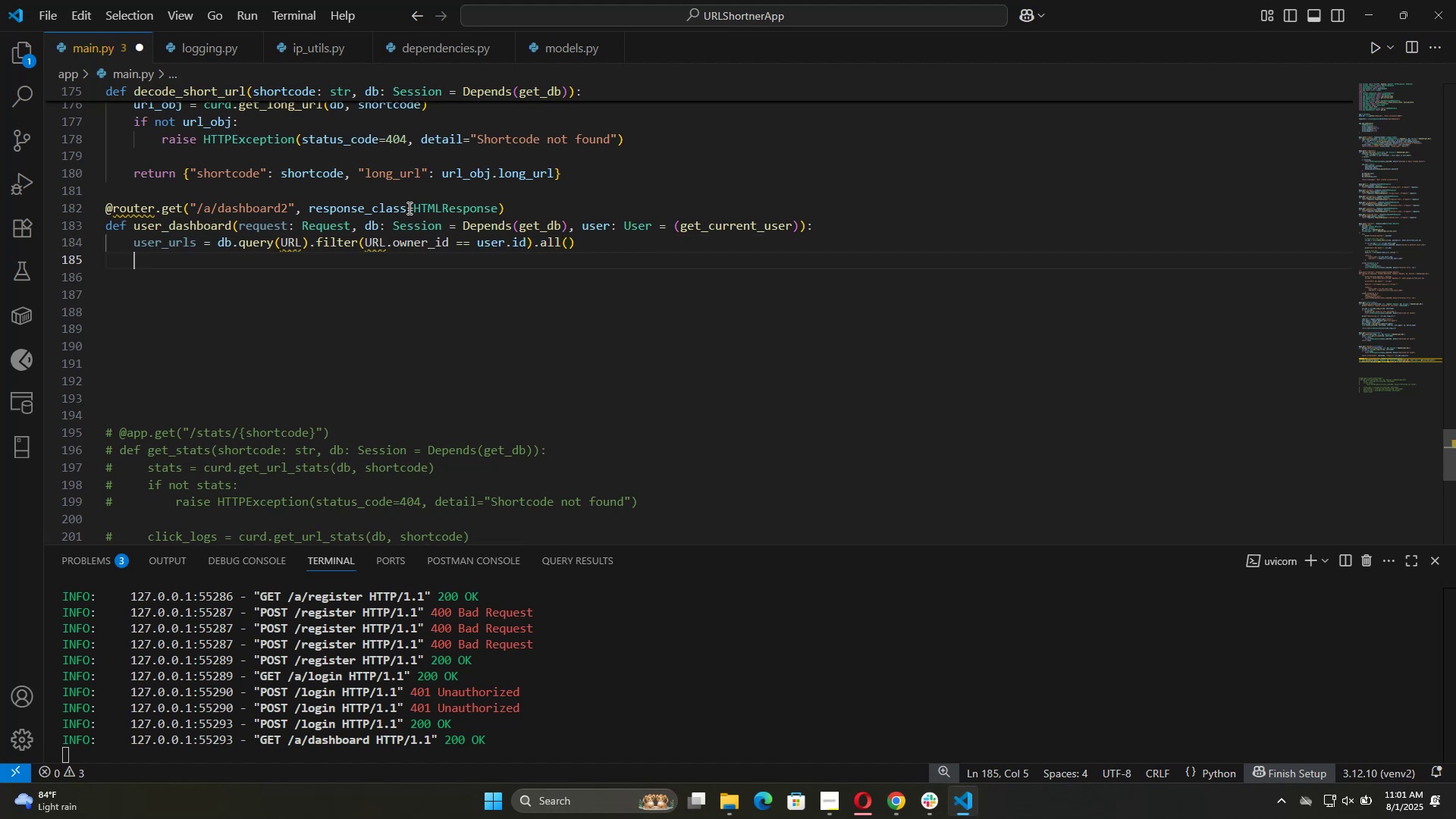 
type(total_urls = )
 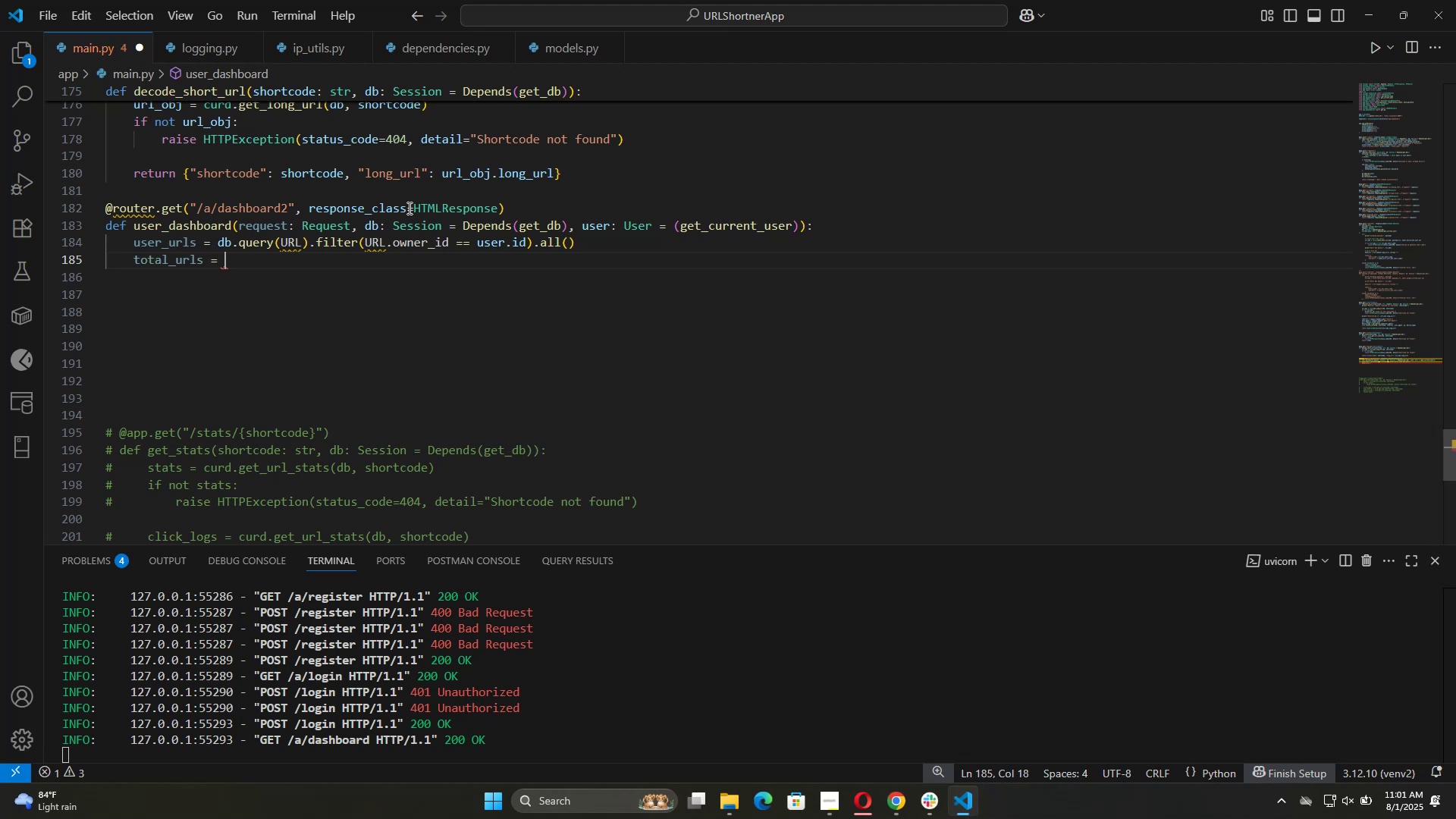 
type(len(user)
 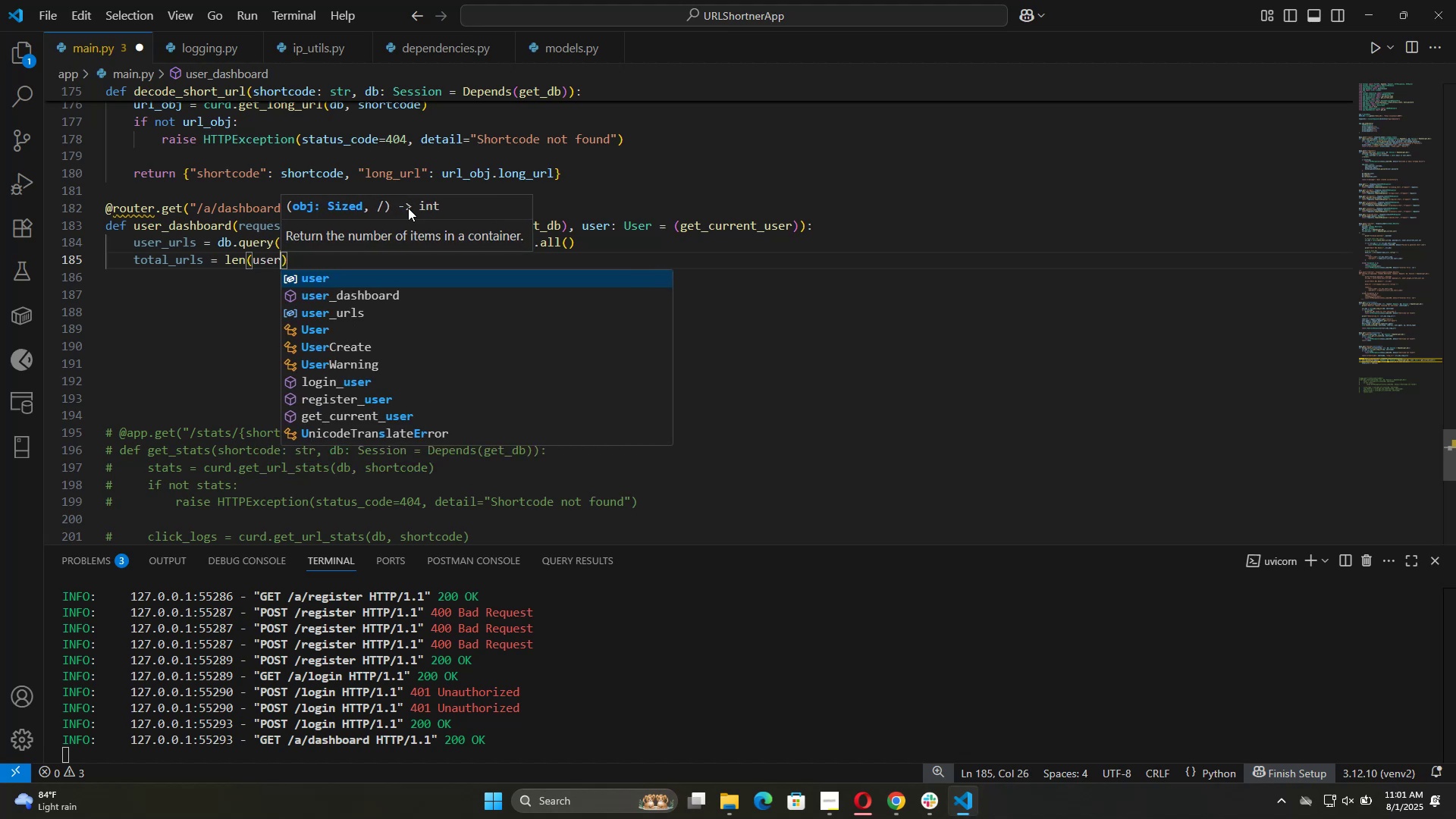 
key(ArrowDown)
 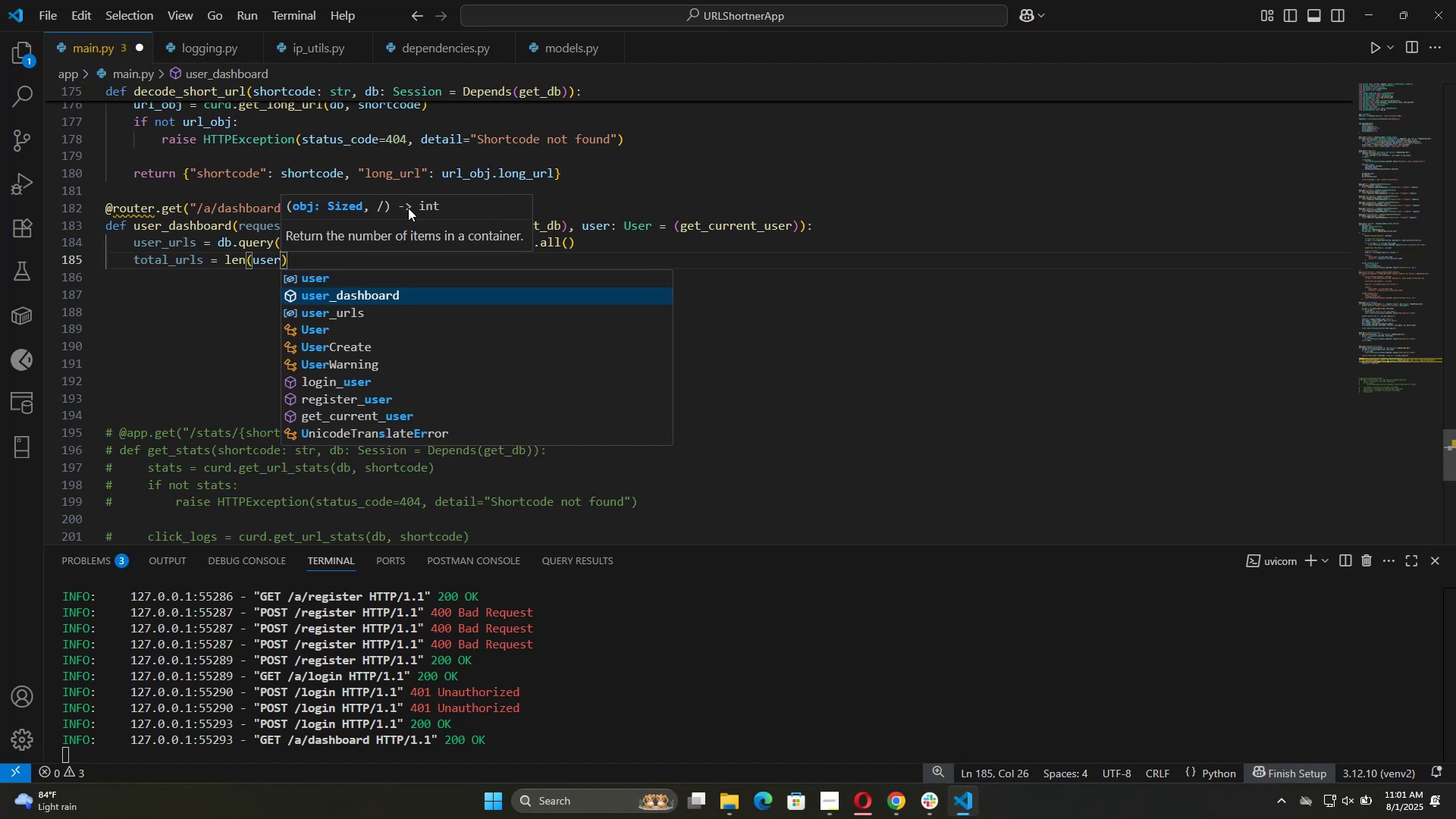 
key(ArrowDown)
 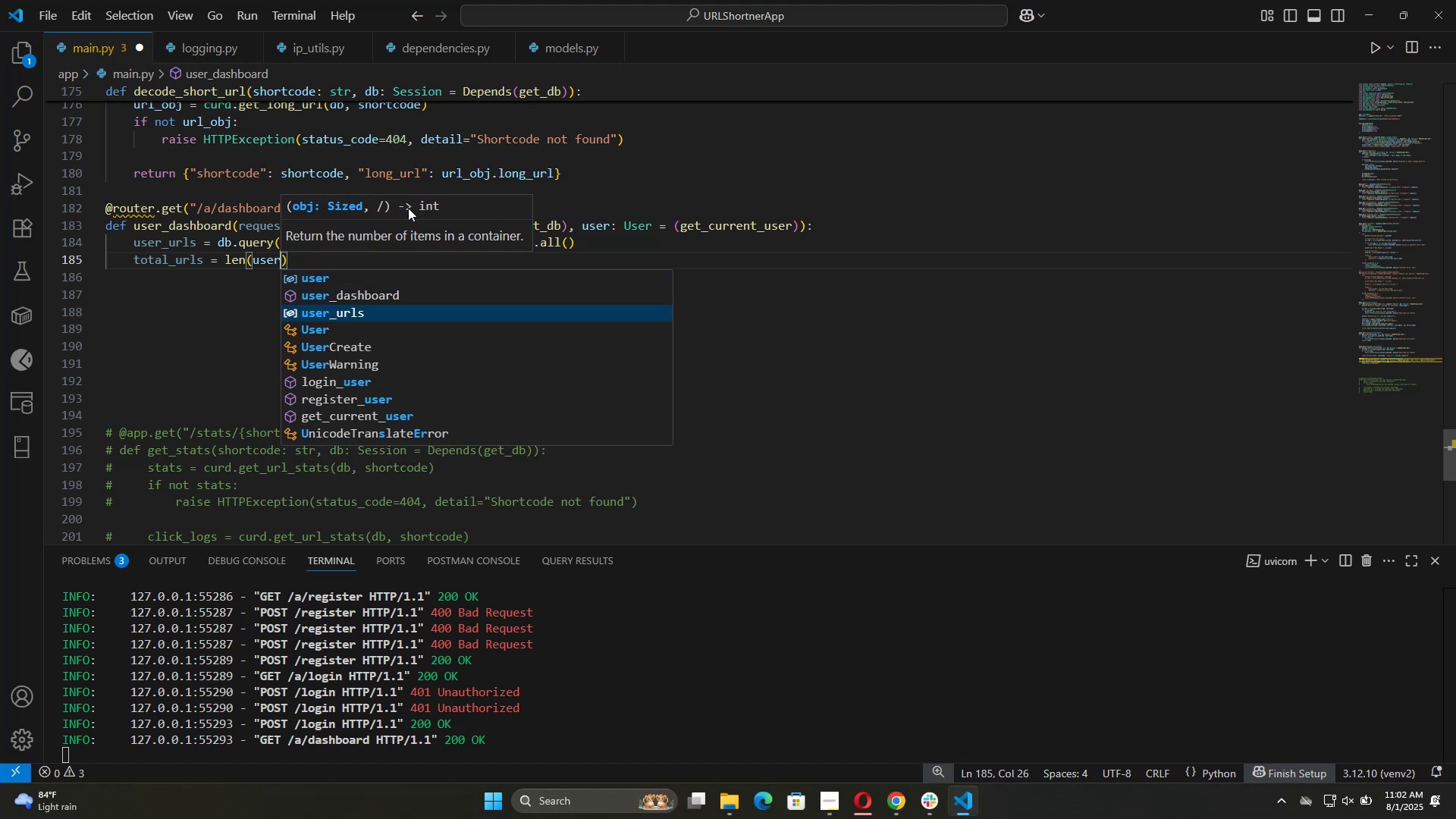 
key(Tab)
 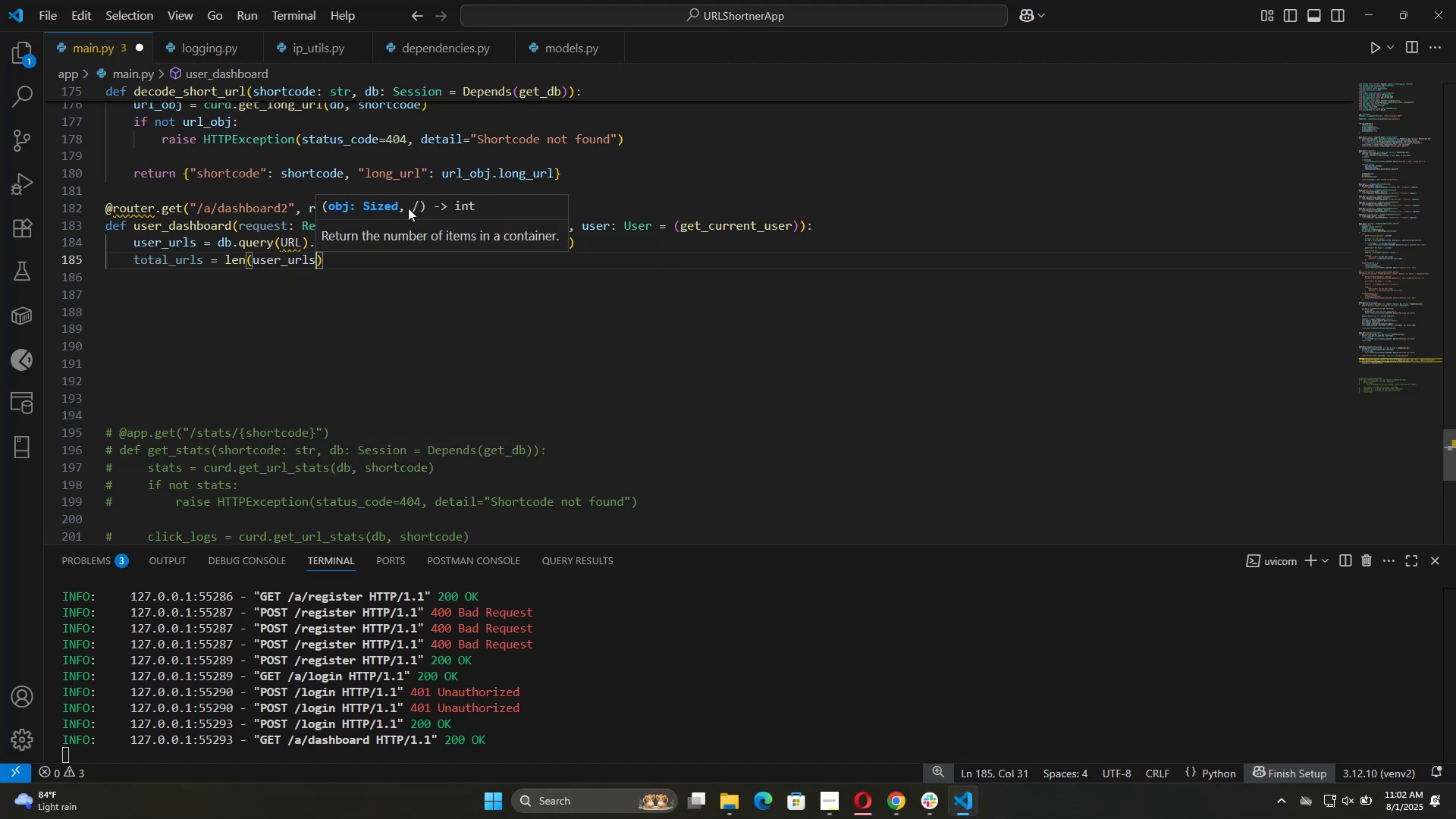 
key(ArrowRight)
 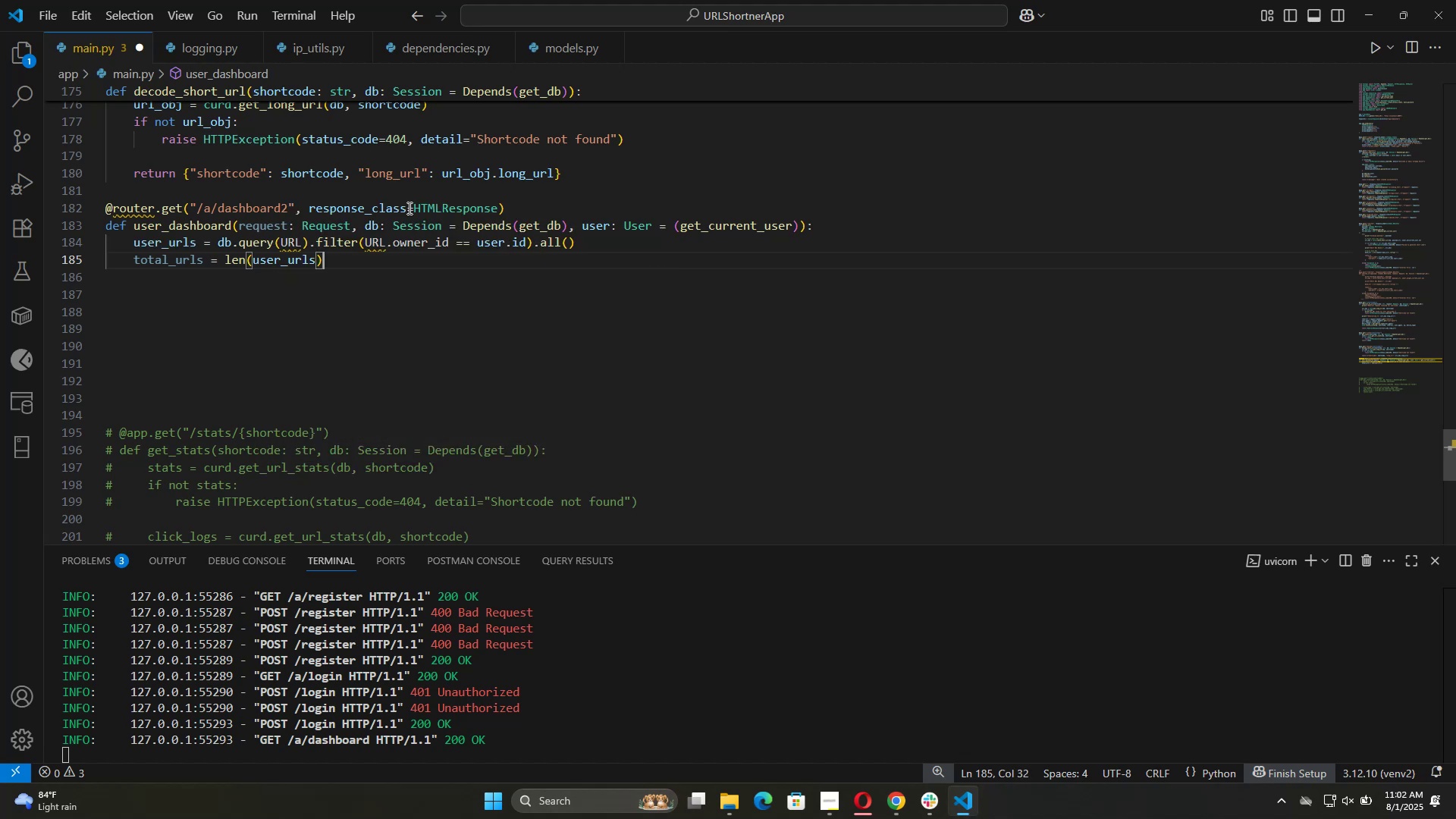 
key(Shift+ShiftRight)
 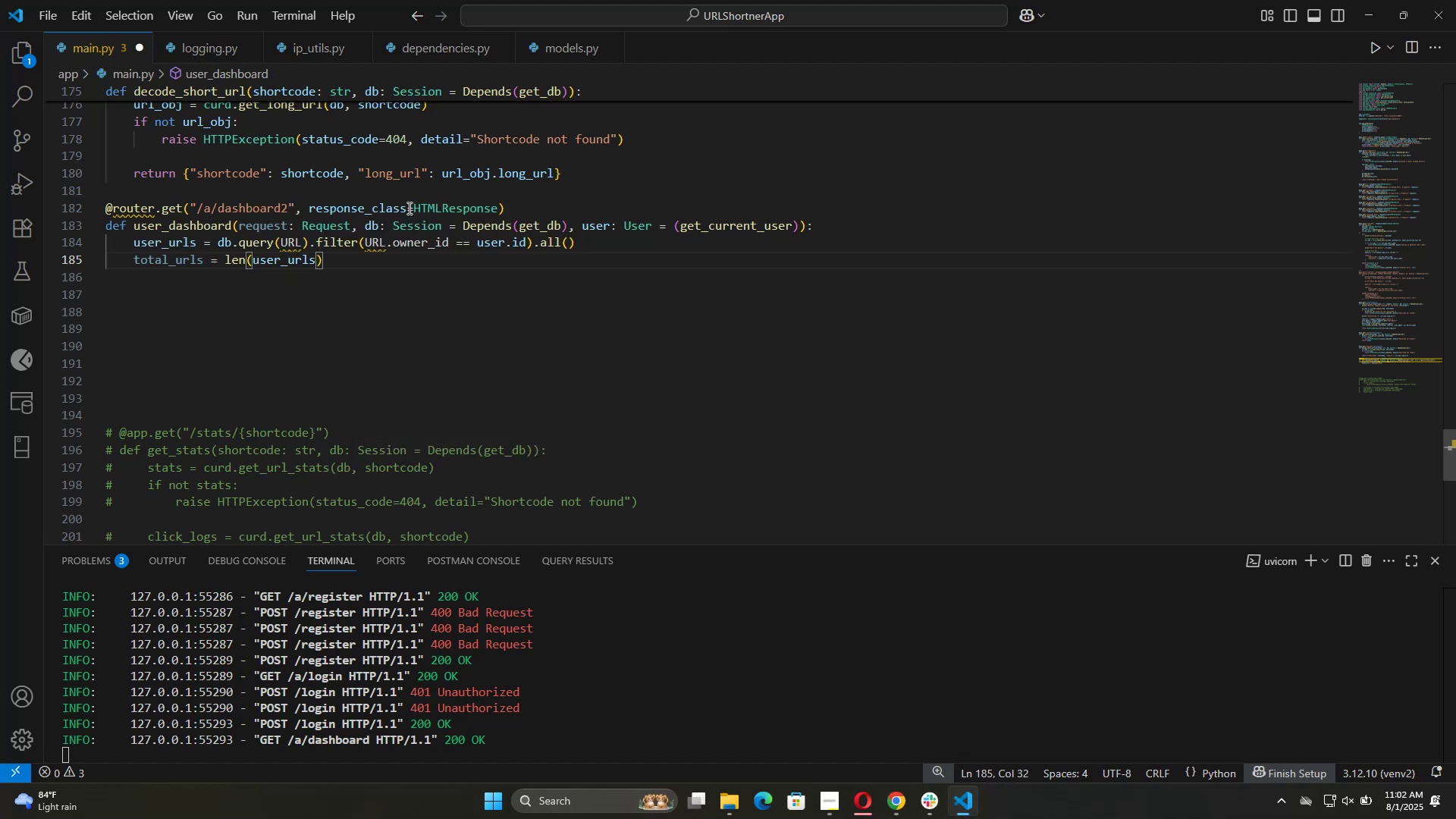 
key(Enter)
 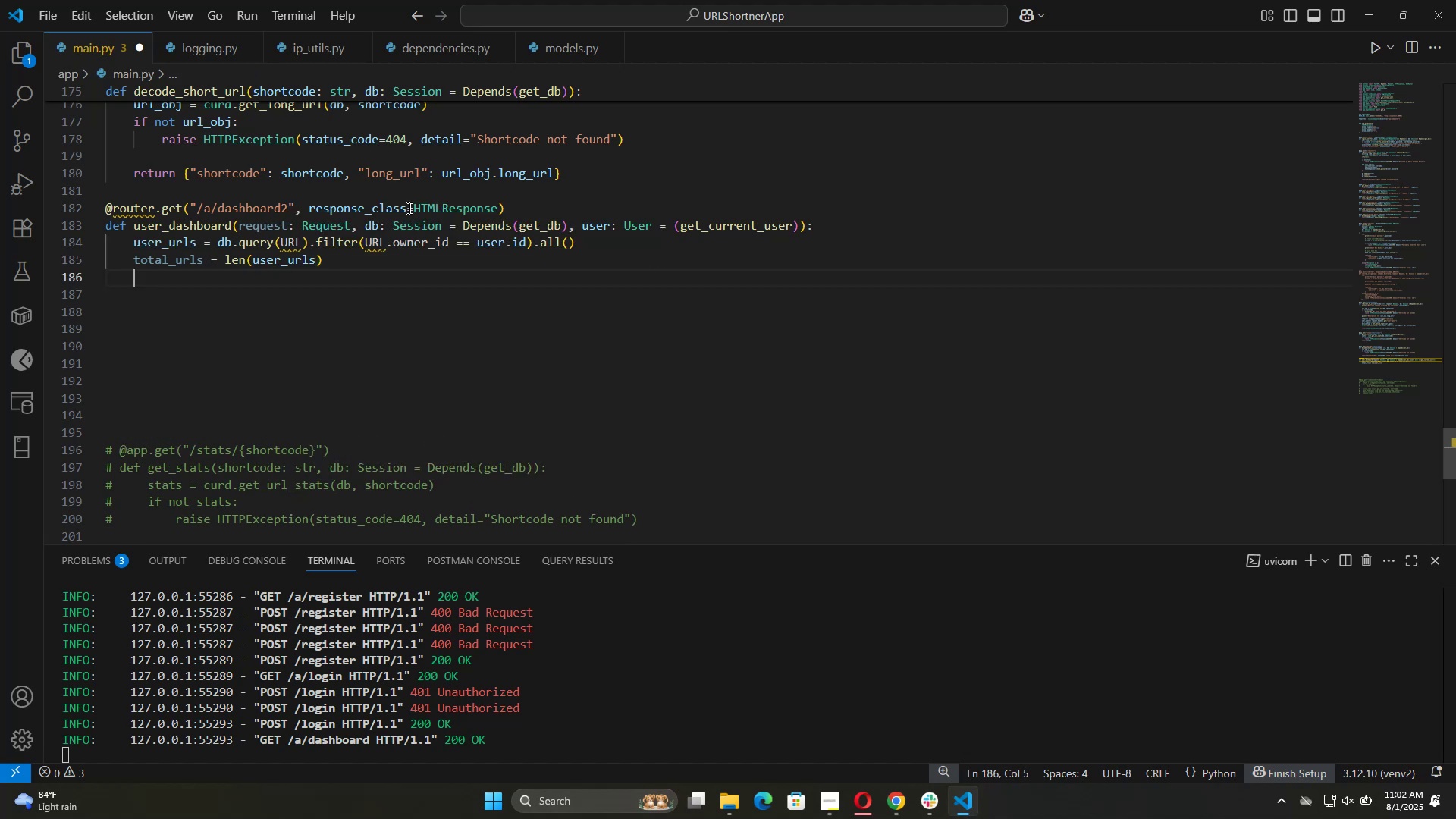 
key(Enter)
 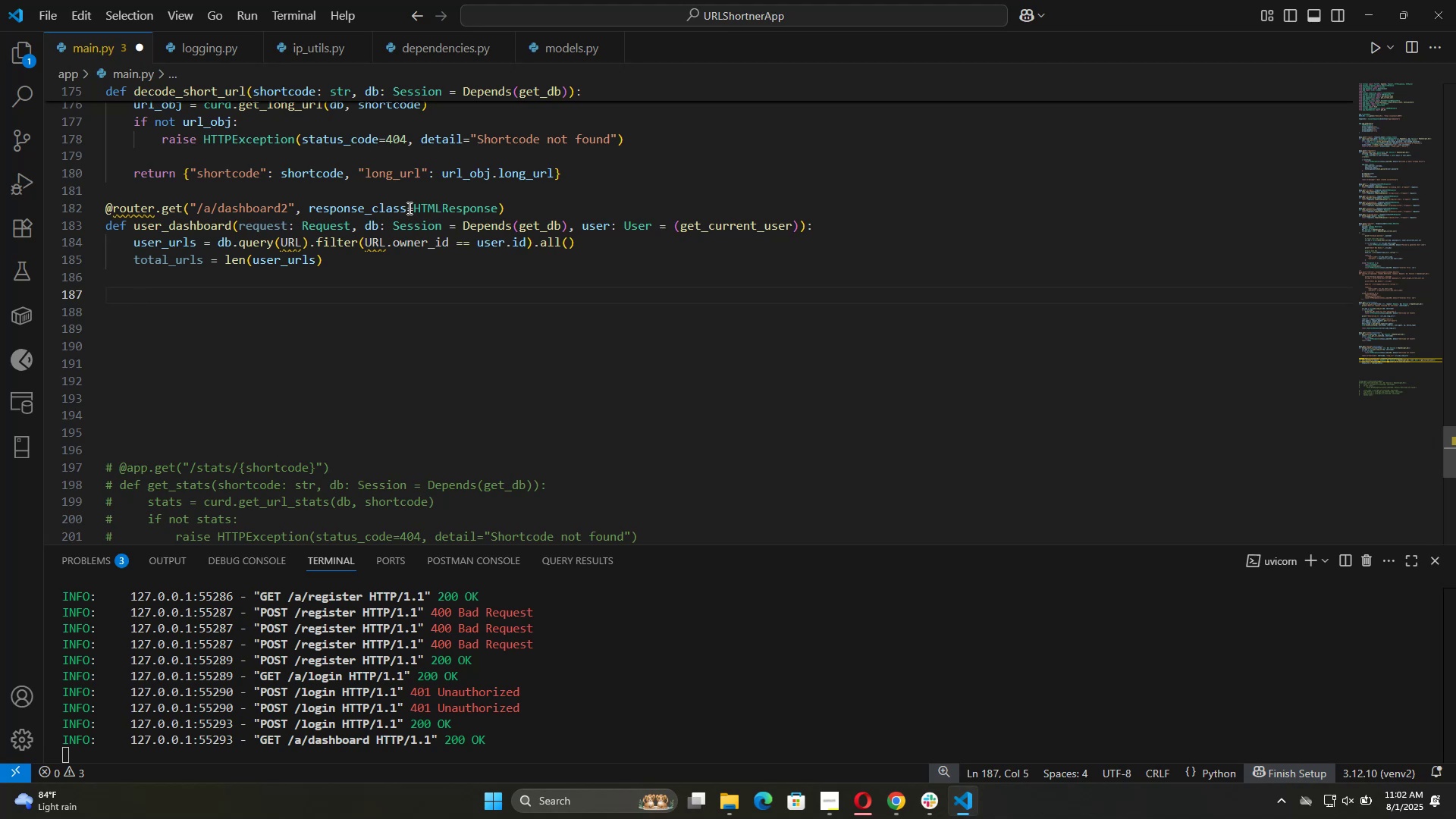 
type(total clicks)
 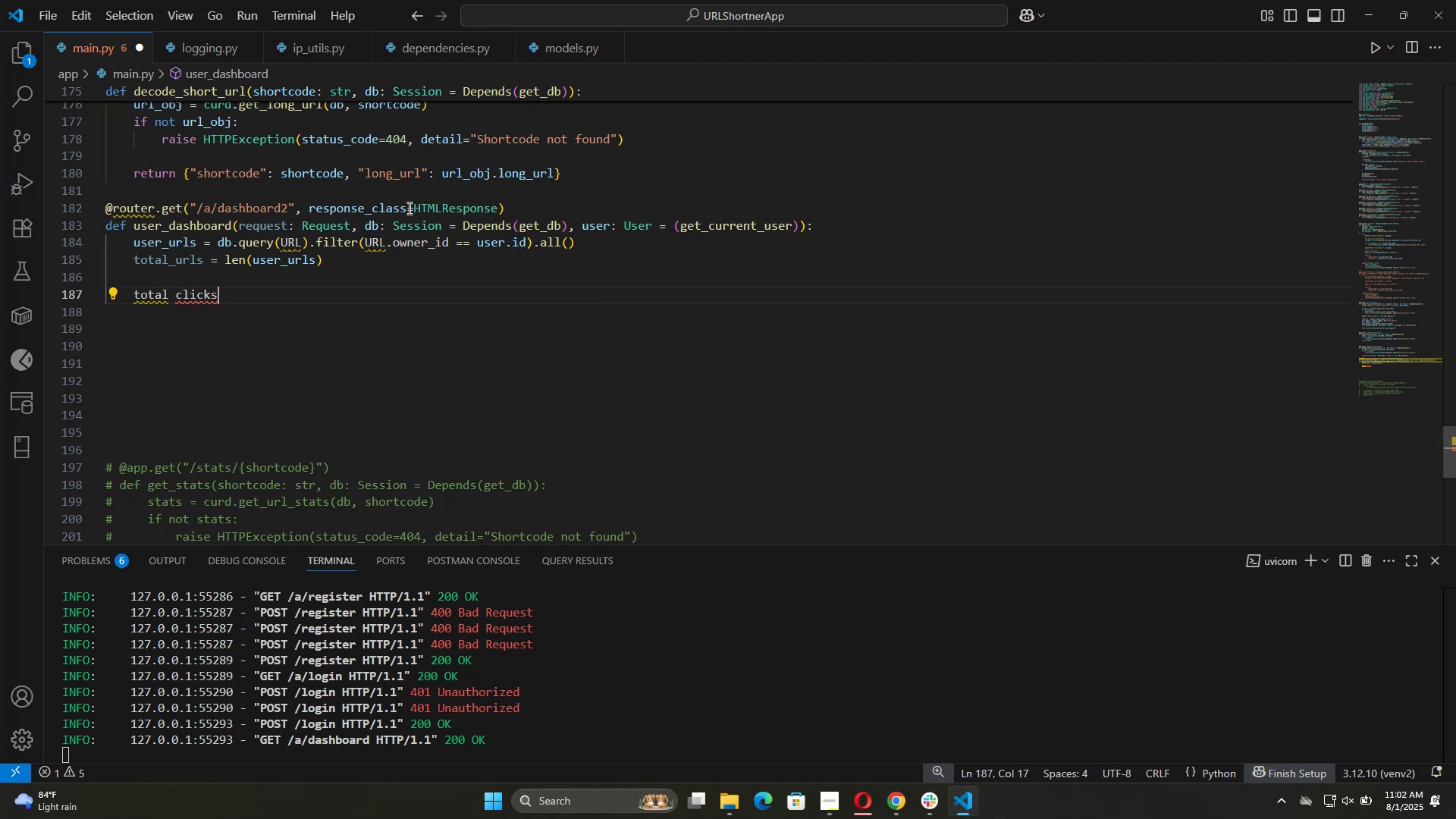 
hold_key(key=ArrowLeft, duration=0.32)
 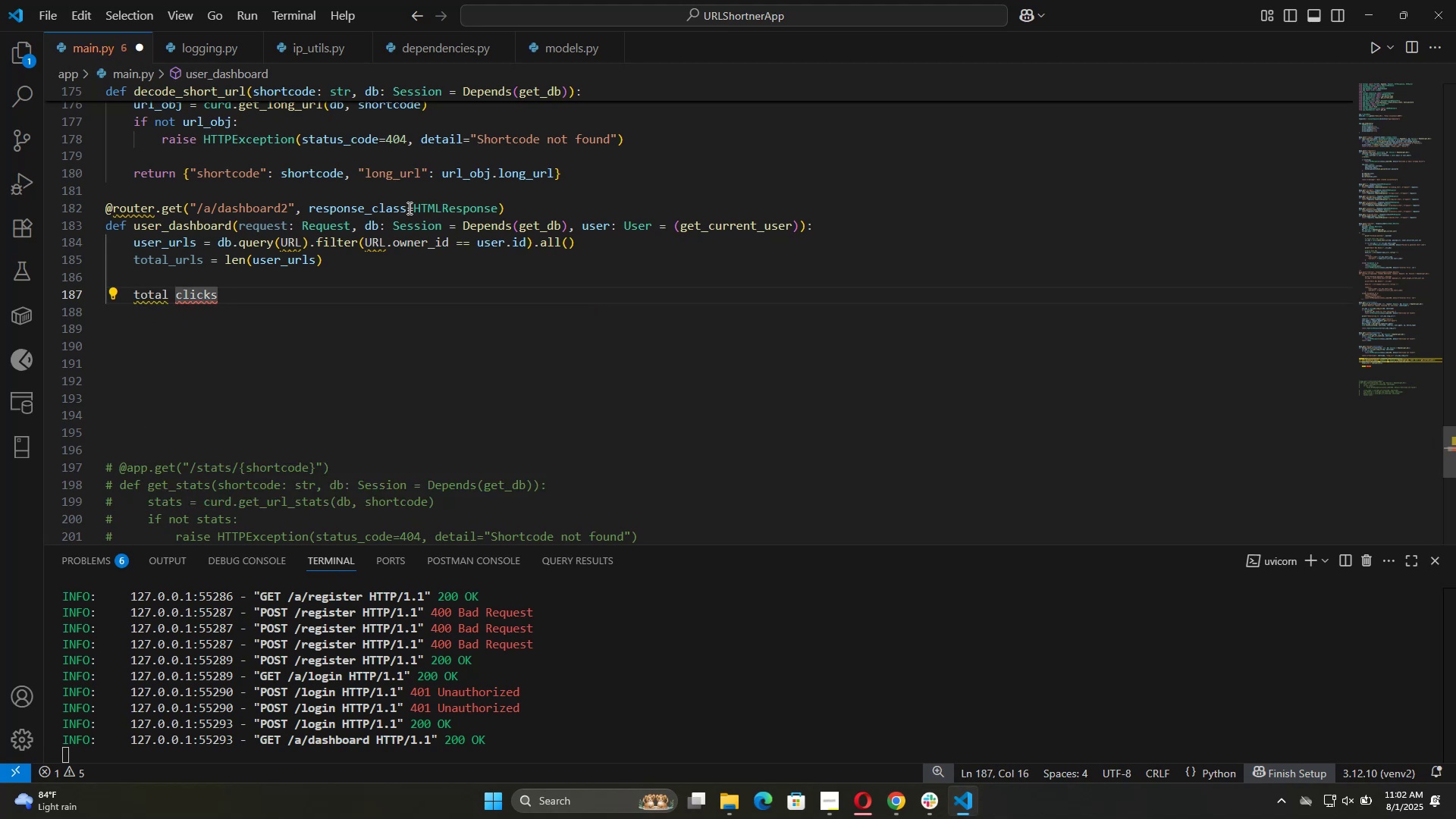 
key(Control+ArrowLeft)
 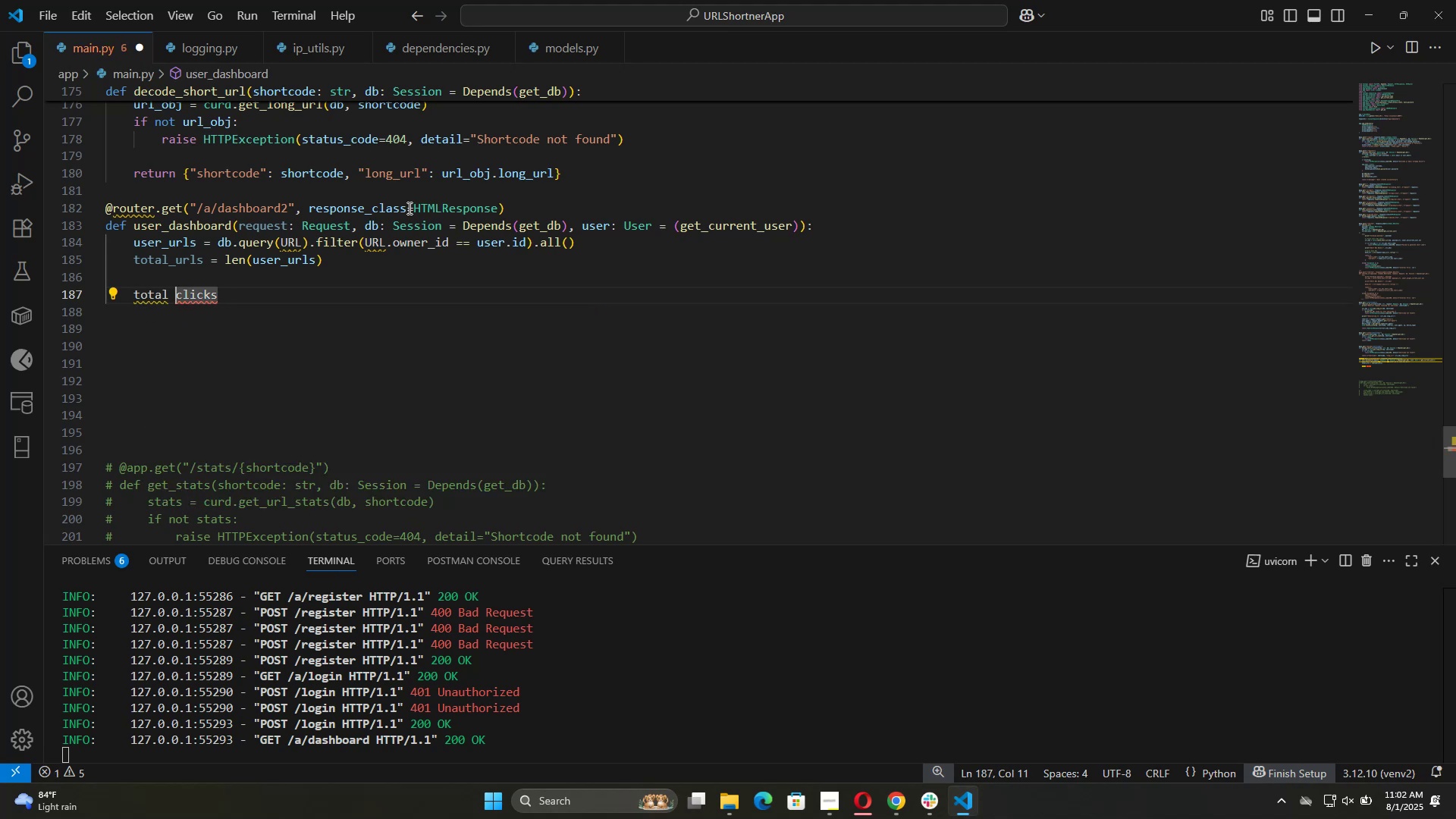 
key(Backspace)
 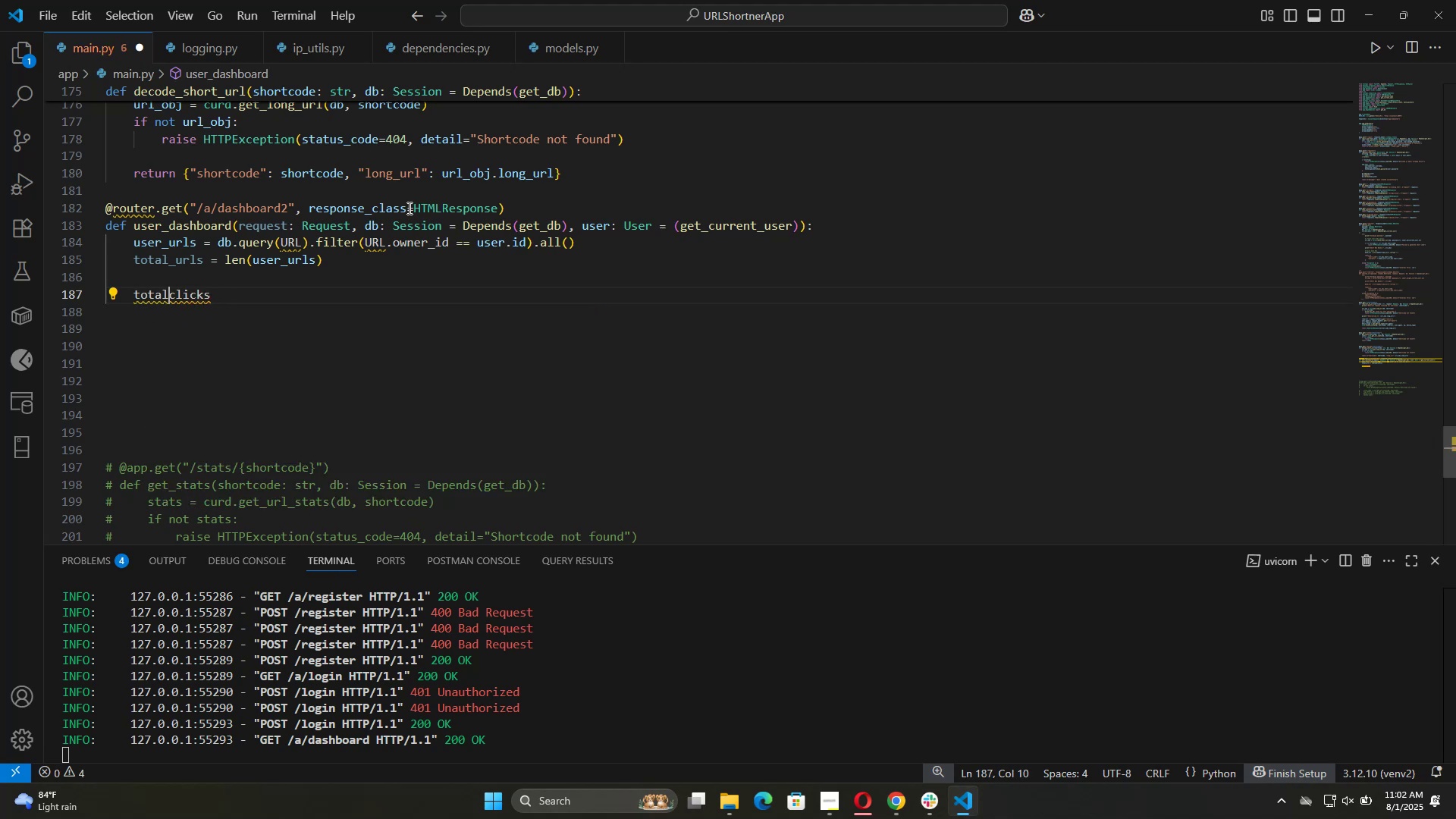 
key(Shift+Minus)
 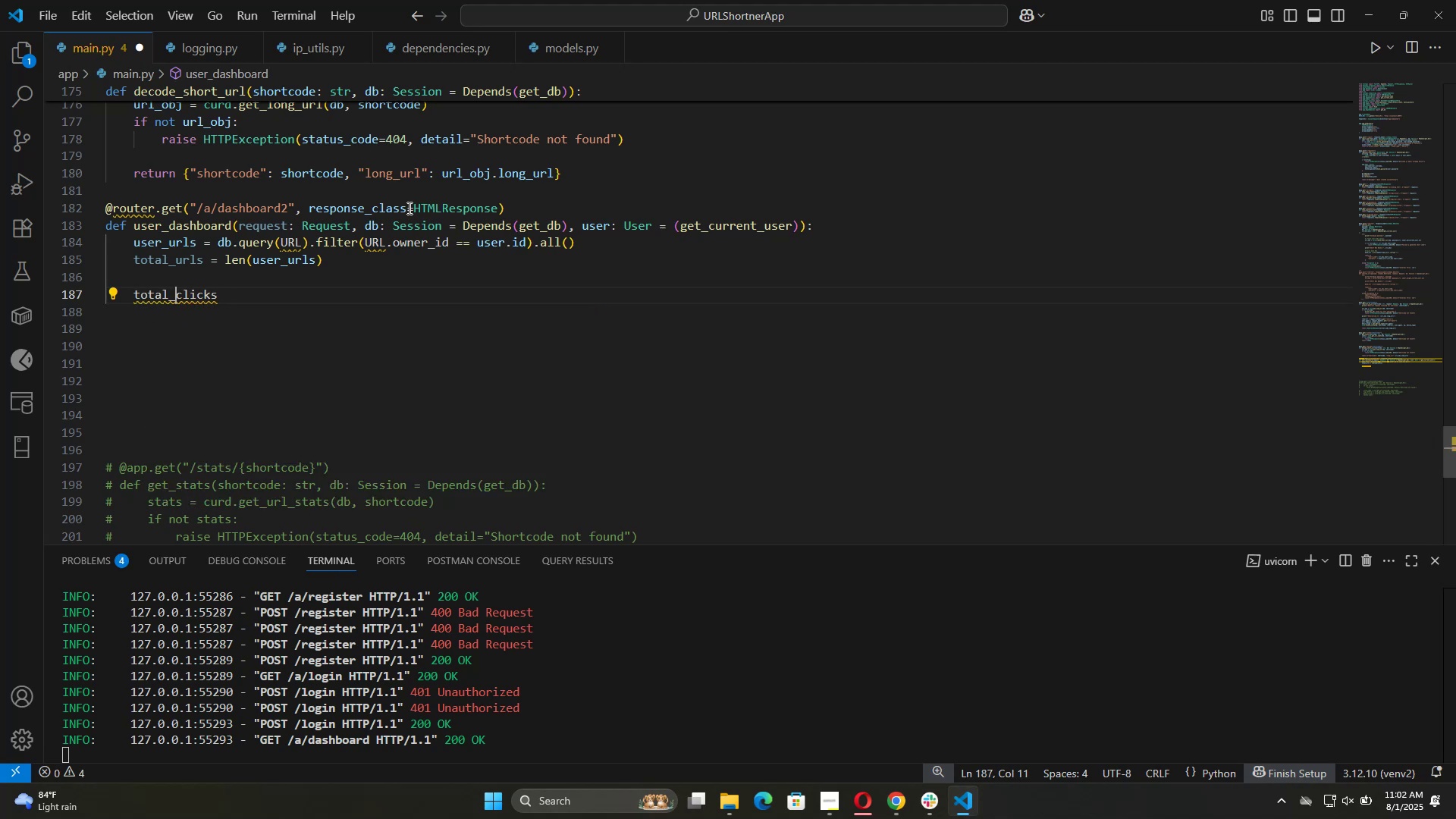 
key(ArrowRight)
 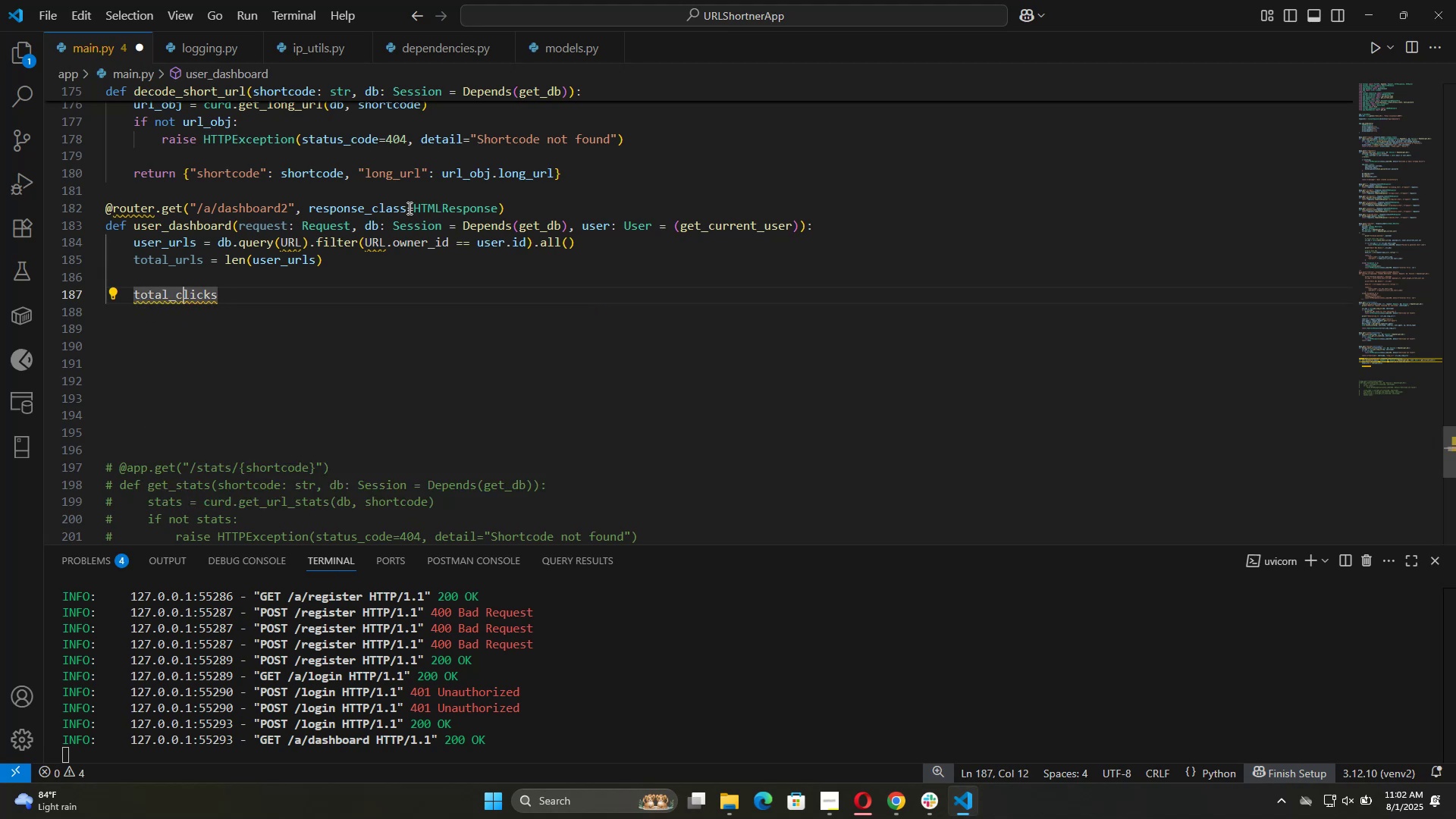 
key(Control+ArrowRight)
 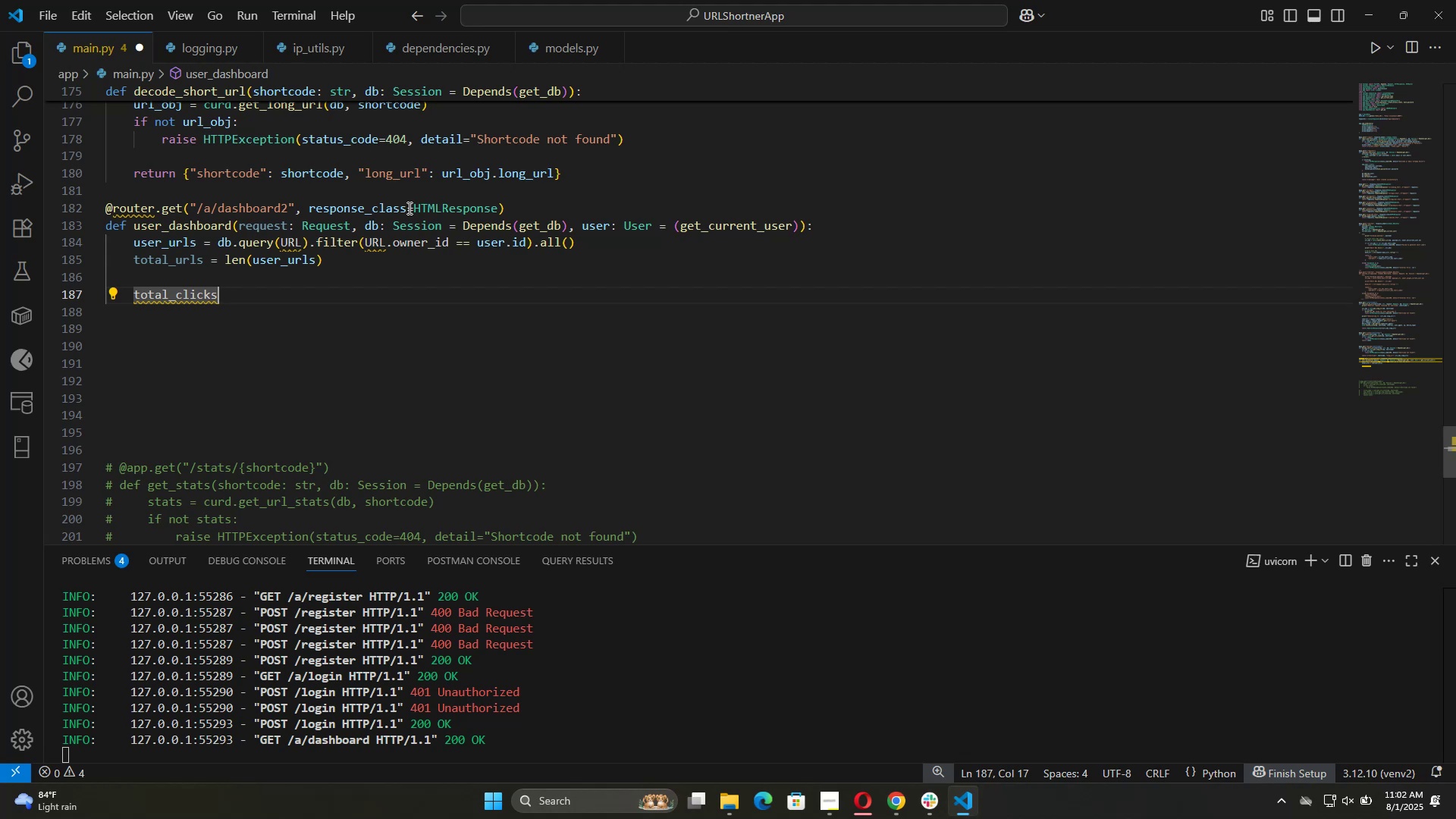 
wait(30.39)
 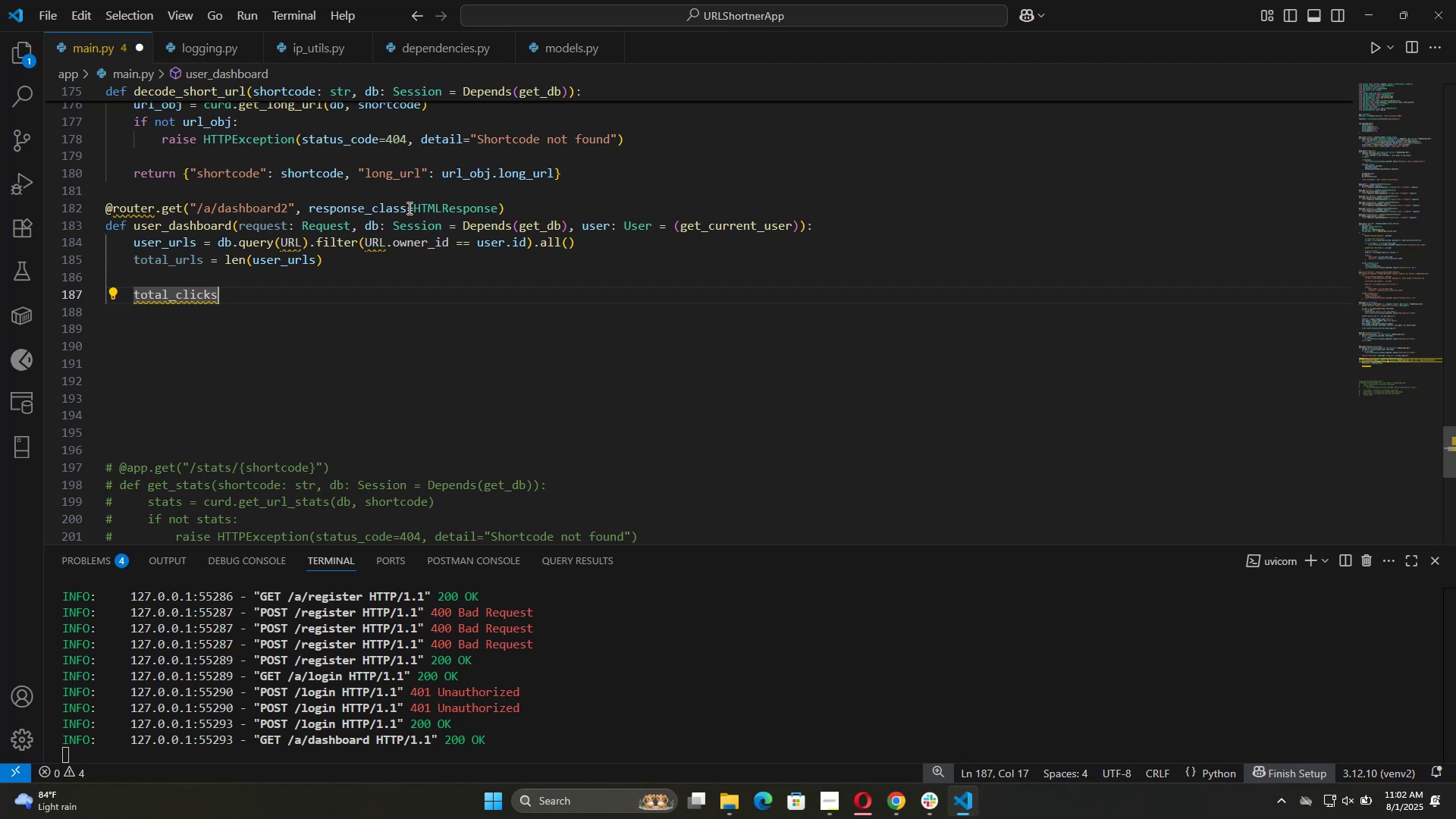 
type( = db.quer )
key(Backspace)
type((Click)
key(Tab)
 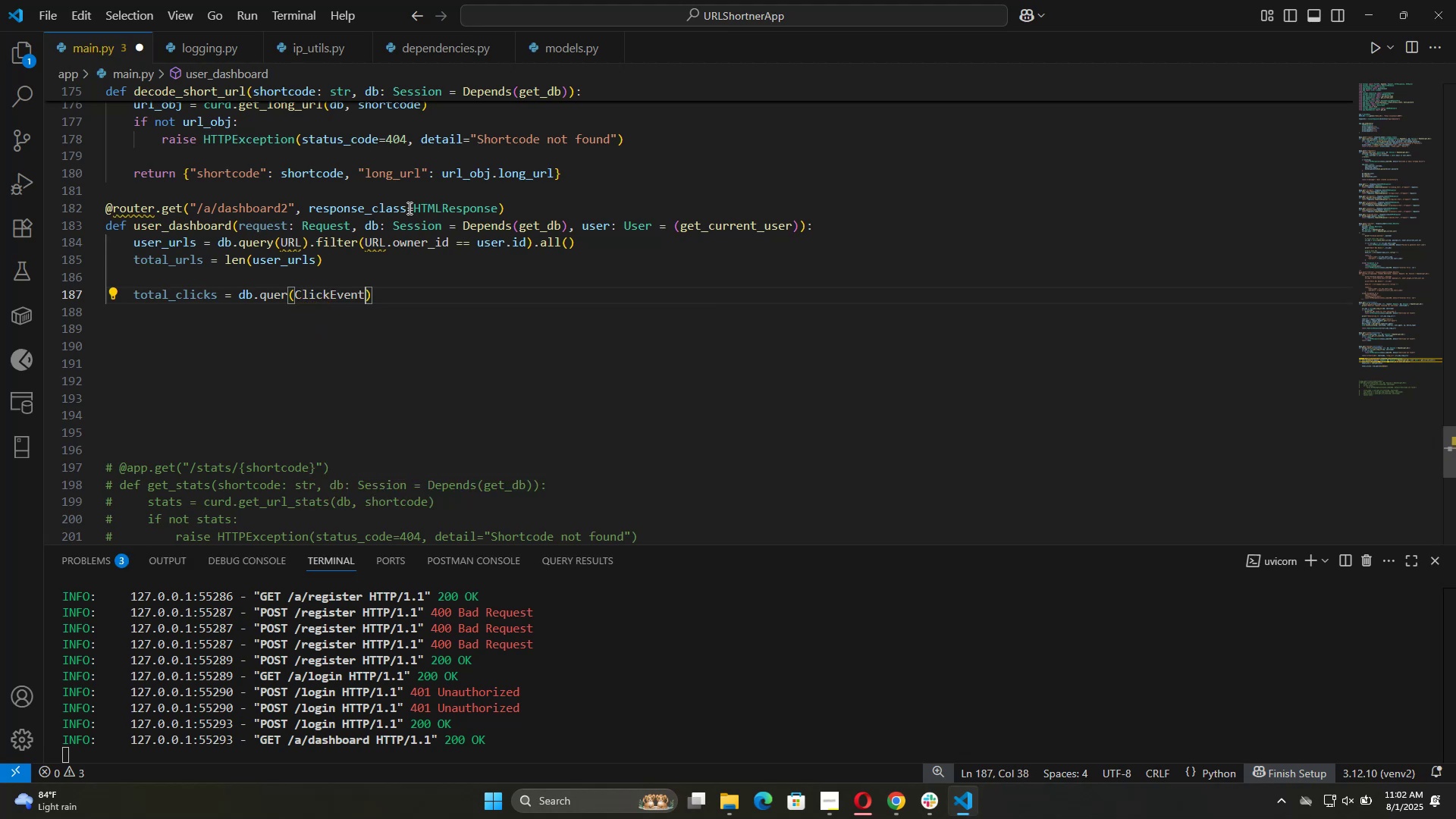 
key(ArrowRight)
 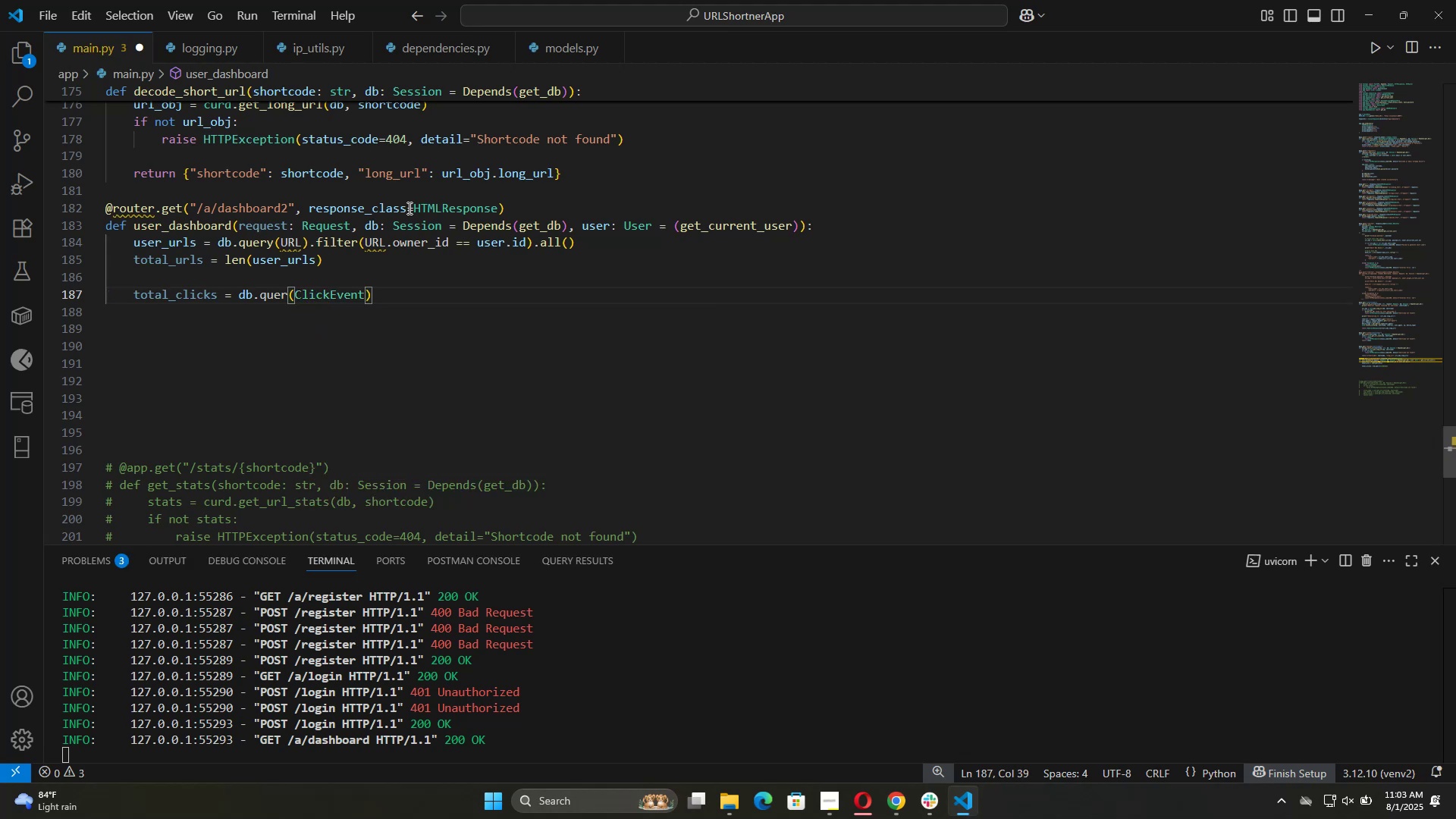 
type(.join(URL)
 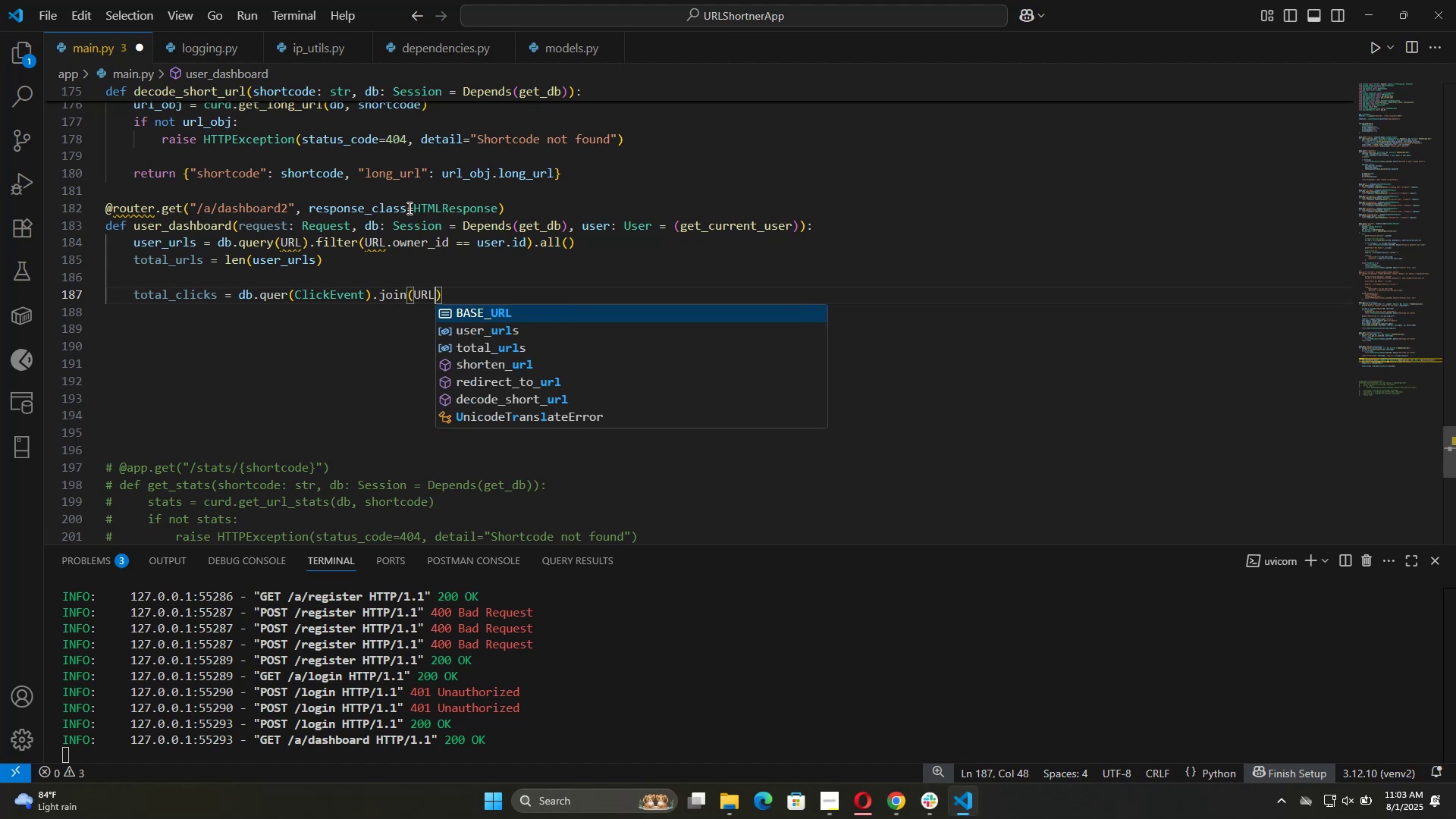 
key(ArrowRight)
 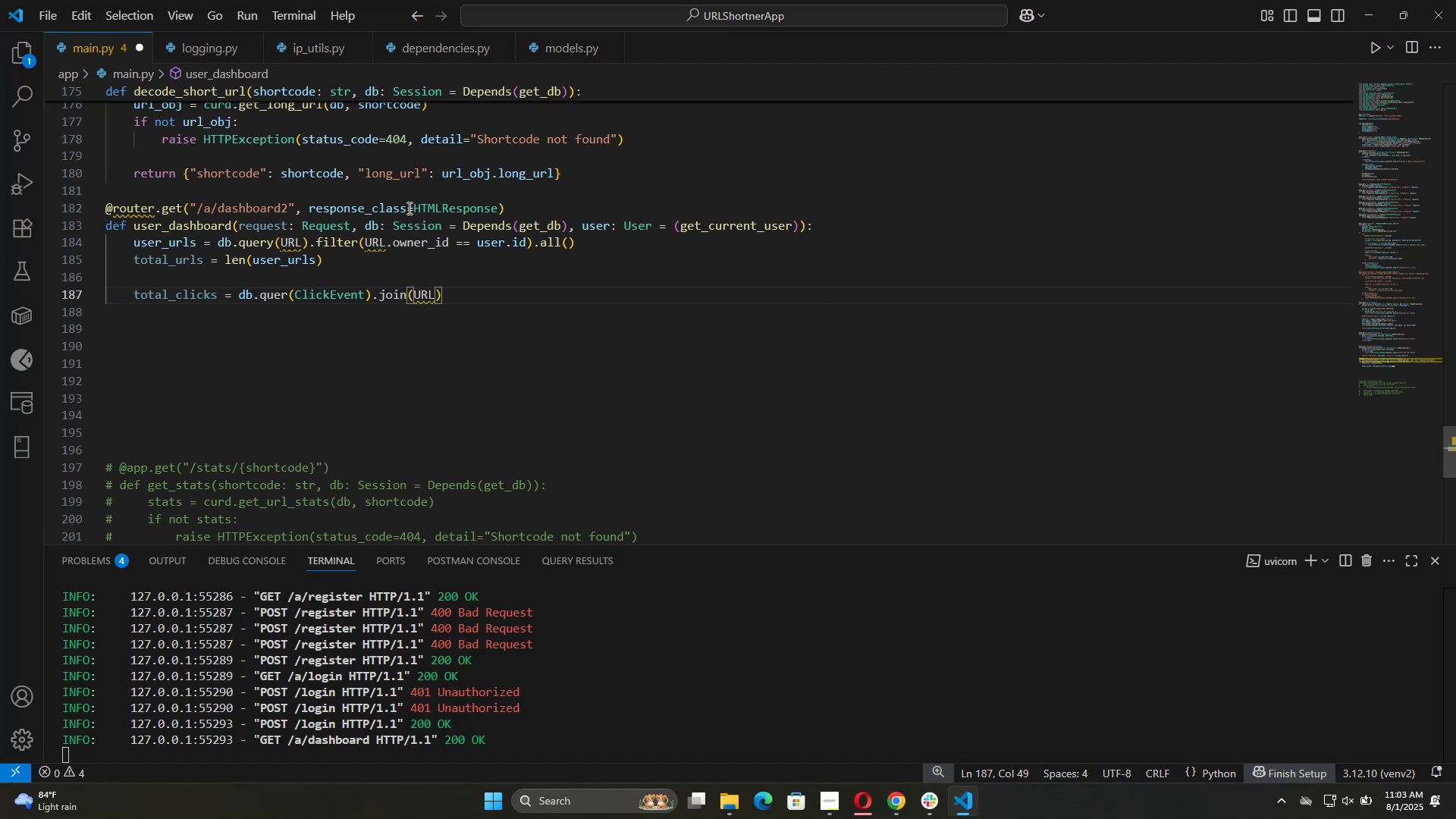 
type(.filter(URL.owner_id)
 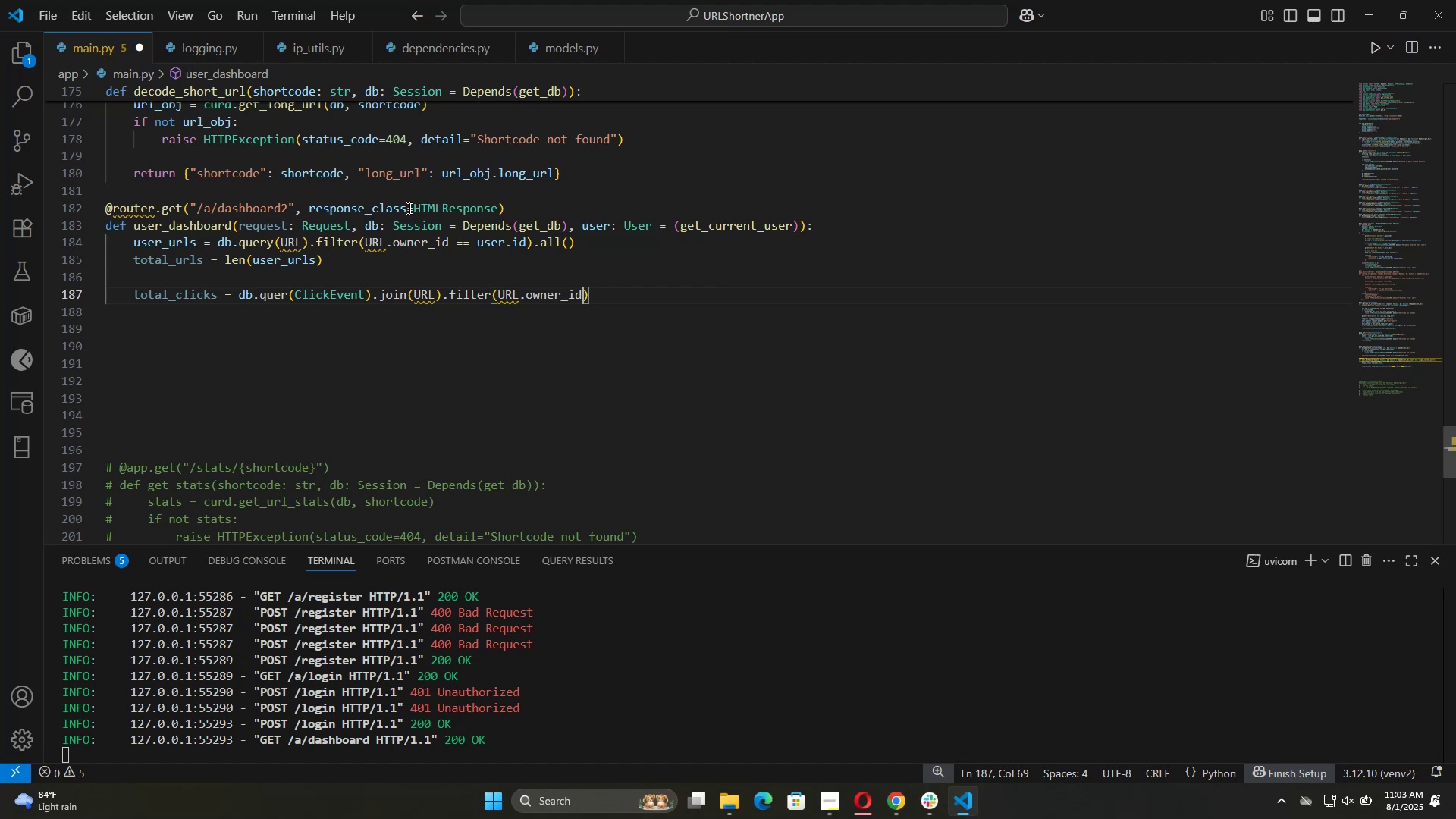 
key(ArrowRight)
 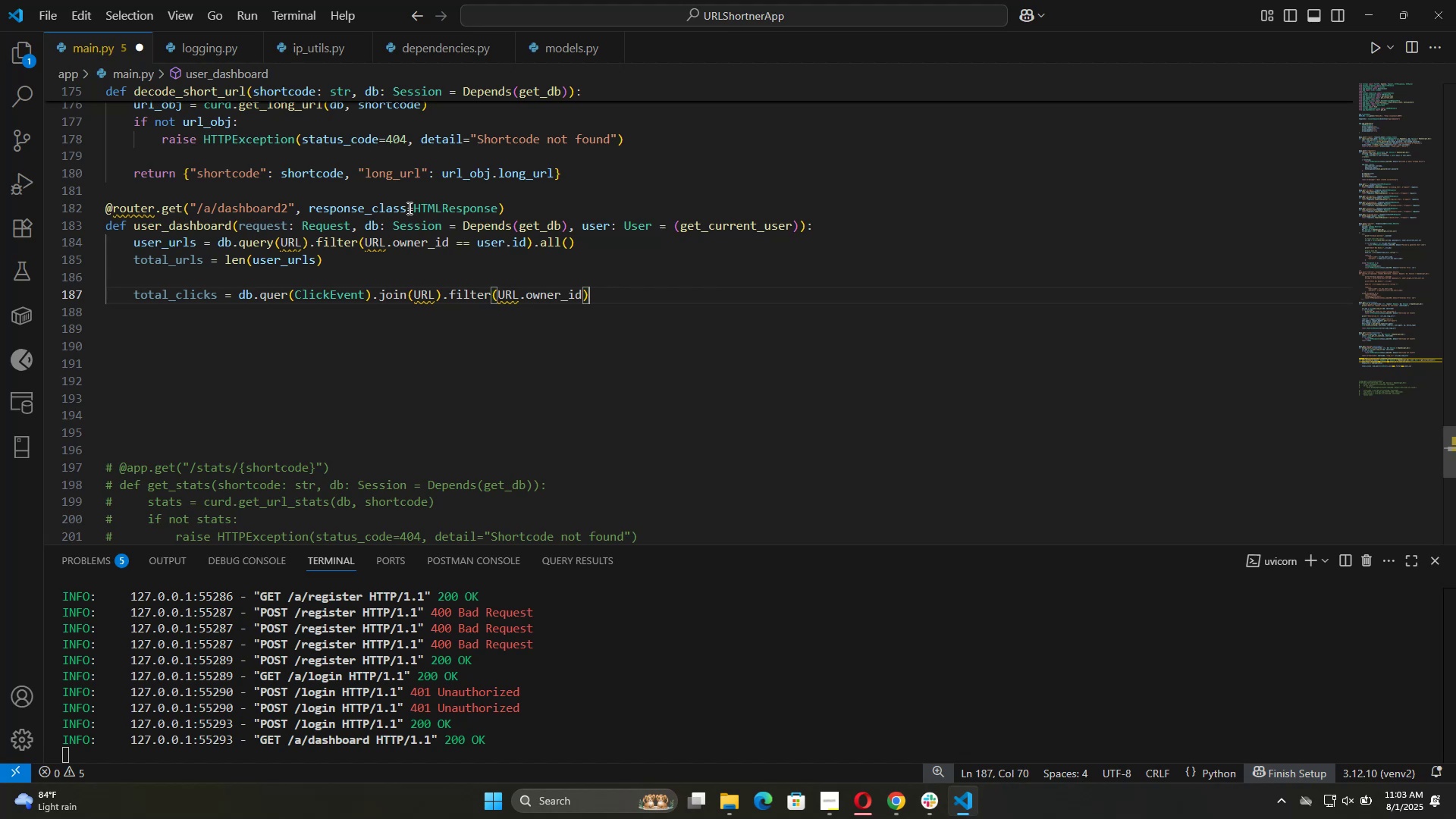 
key(ArrowLeft)
 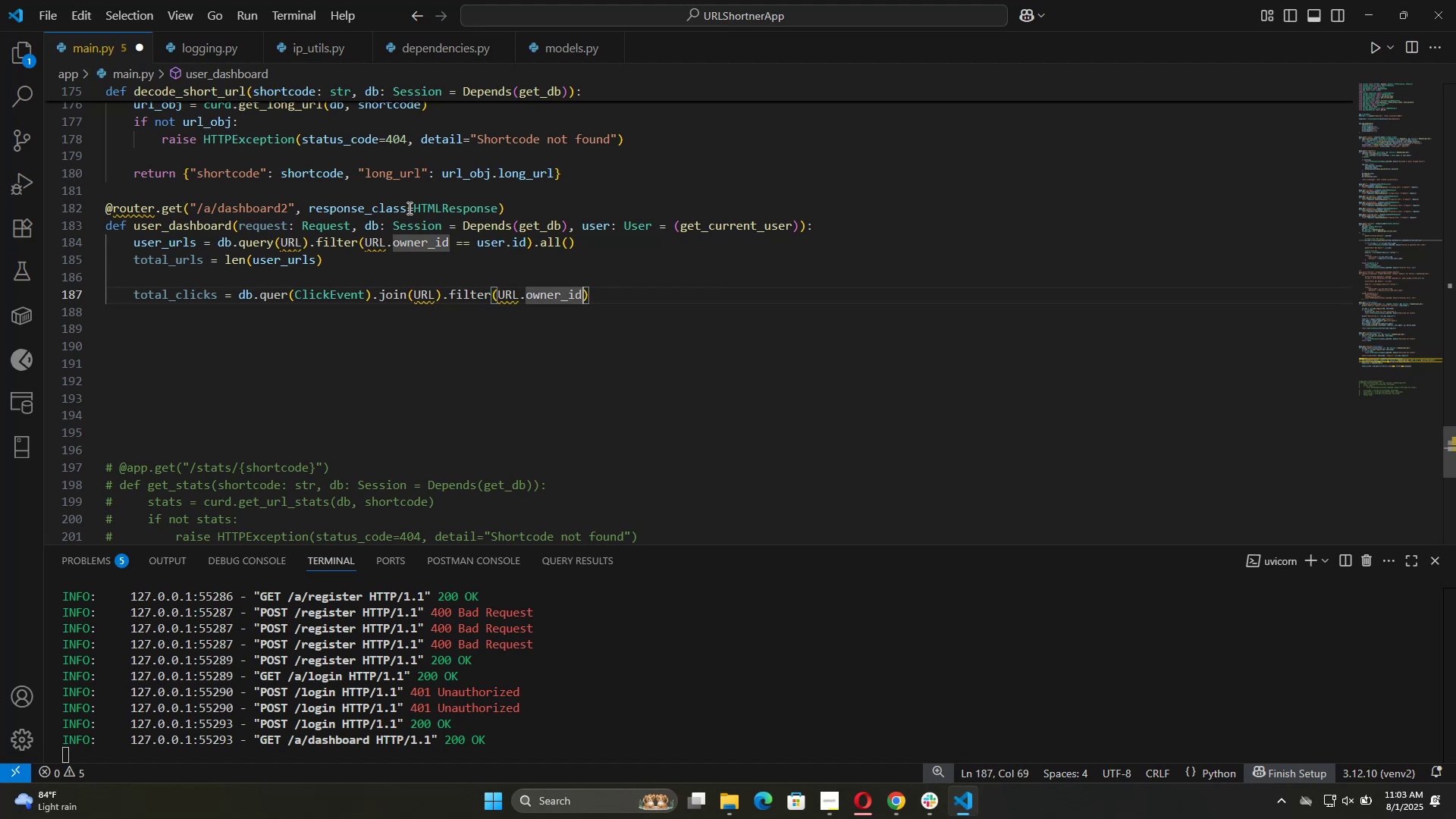 
type( == user.id)
 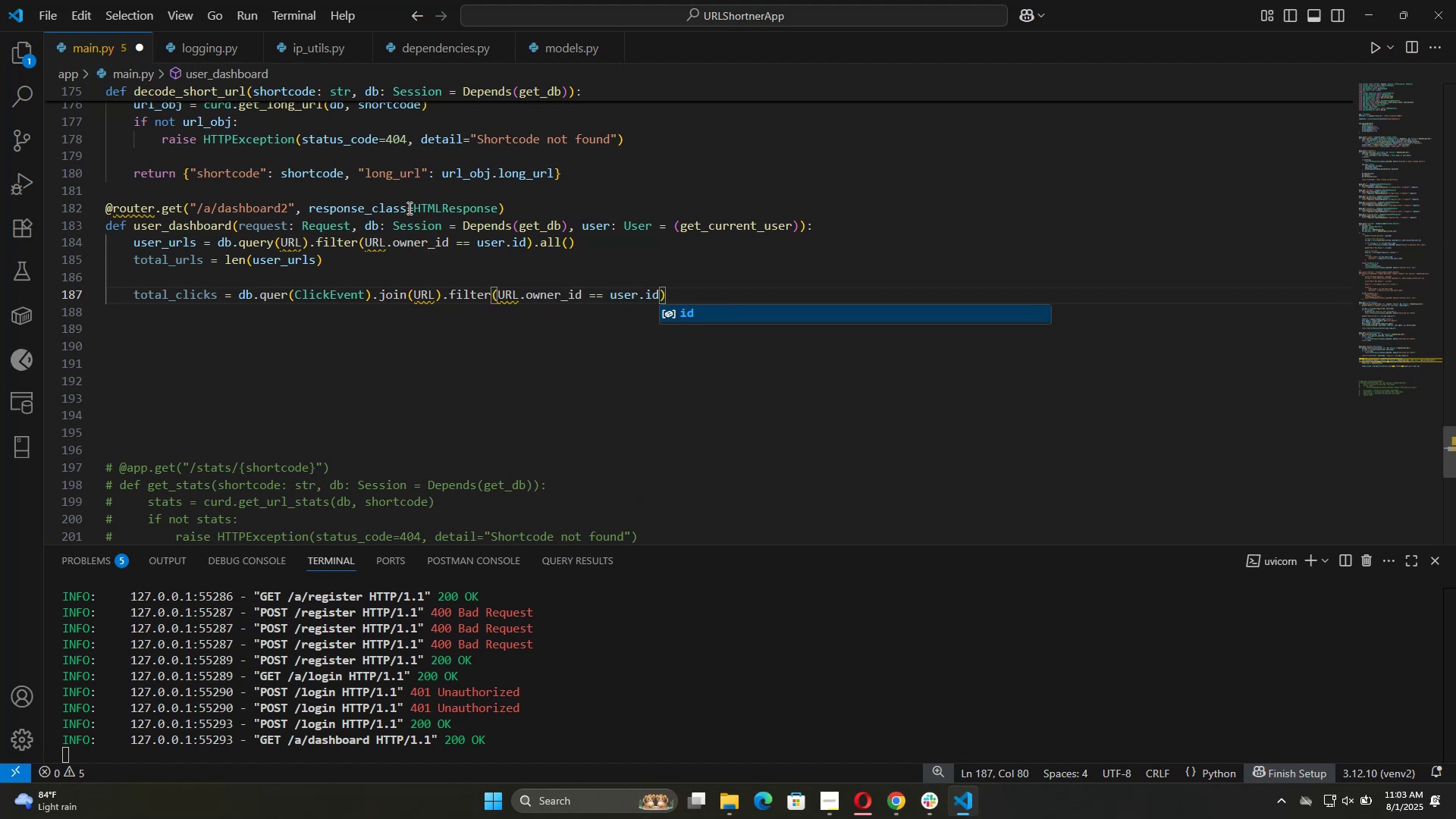 
key(ArrowRight)
 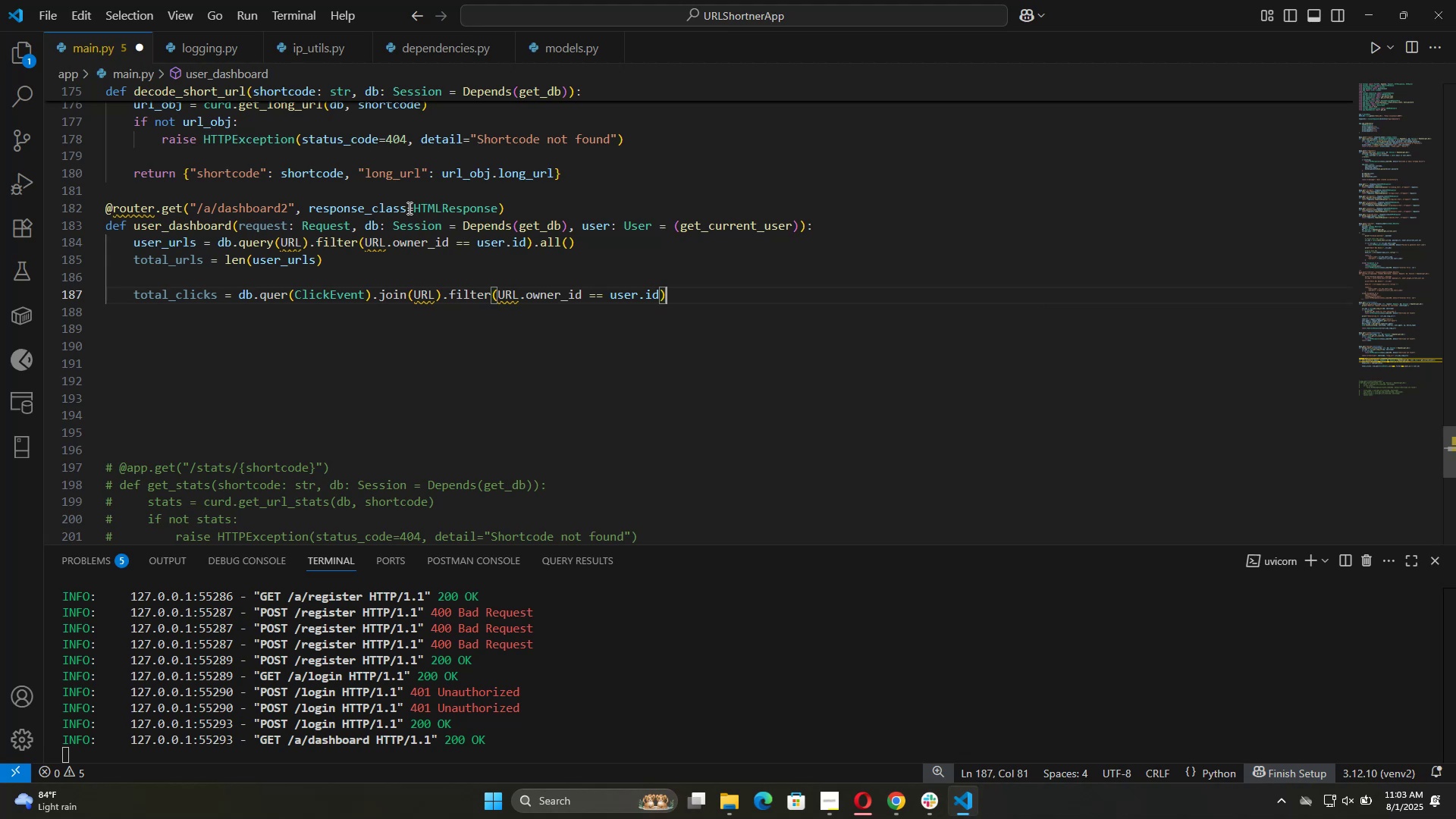 
key(ArrowRight)
 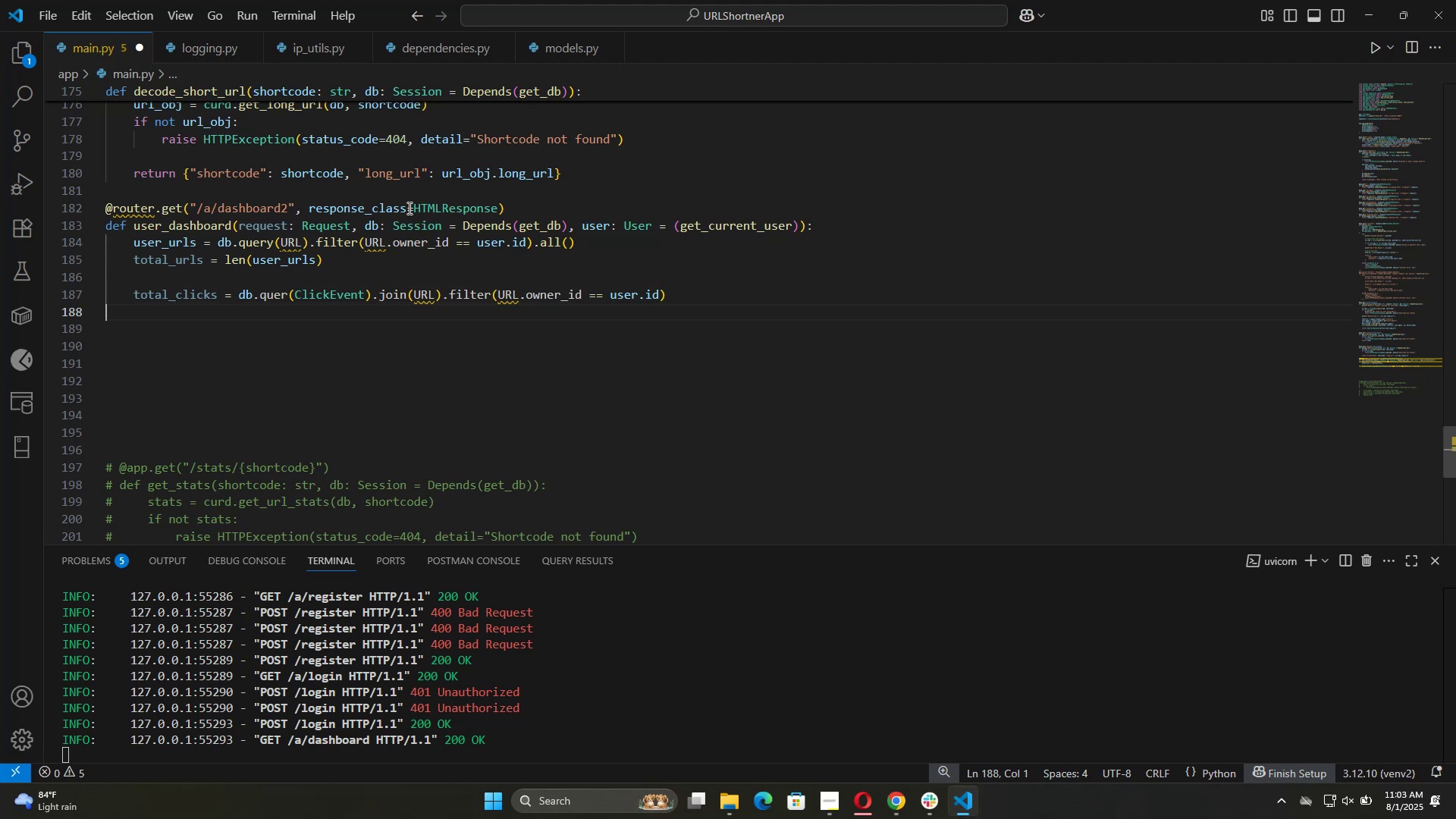 
key(ArrowLeft)
 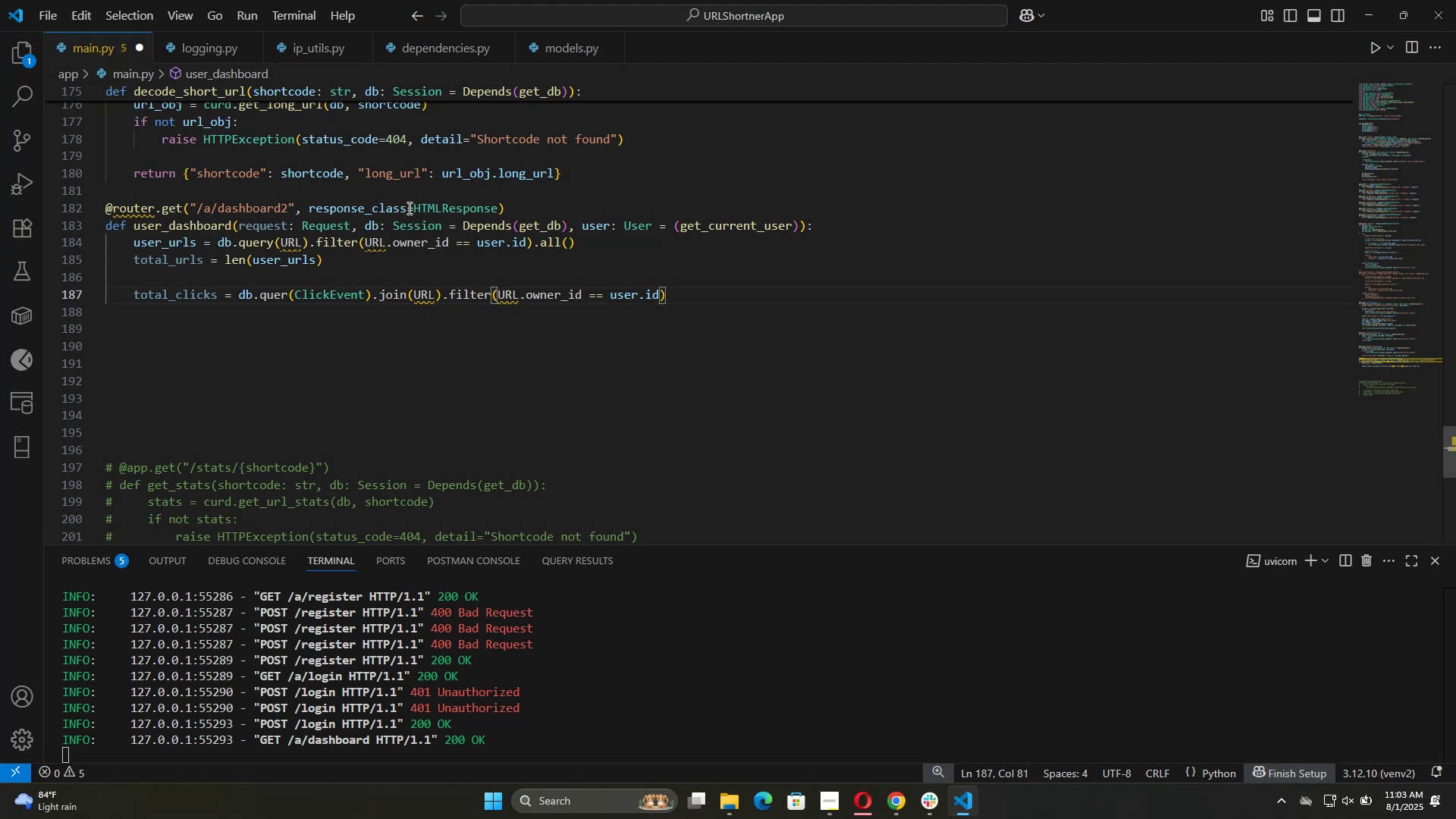 
type(.count()
 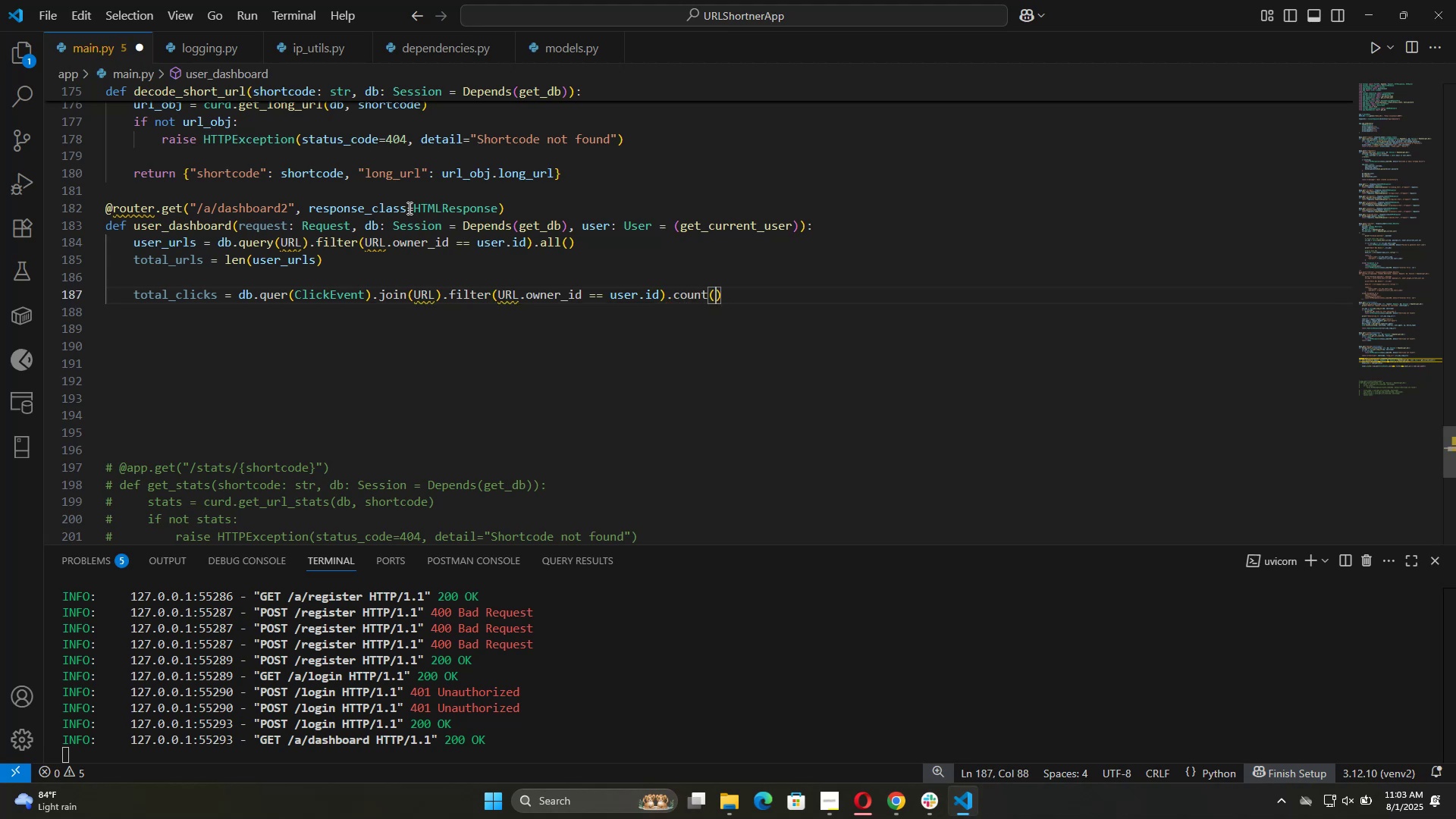 
key(ArrowRight)
 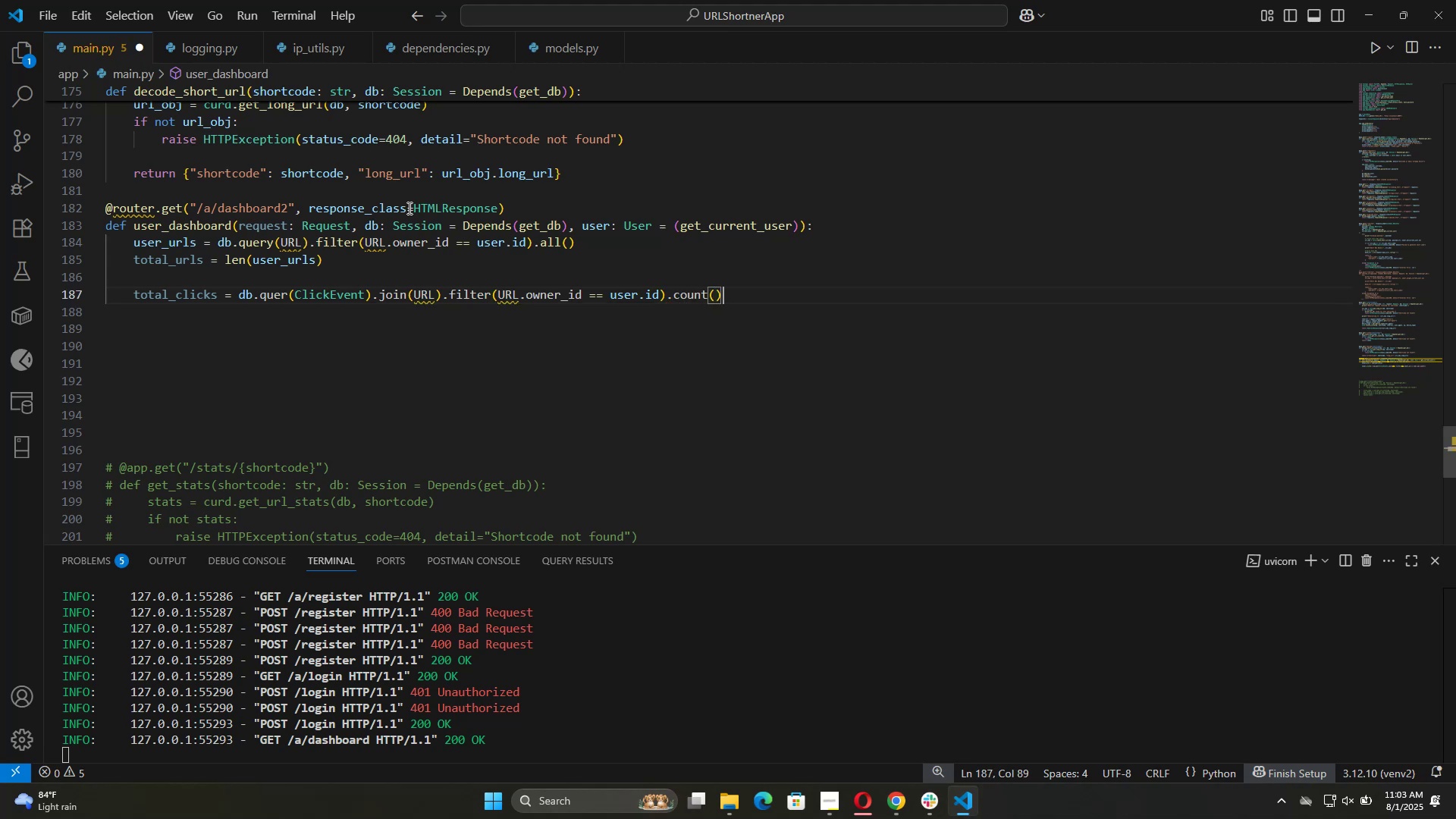 
key(Enter)
 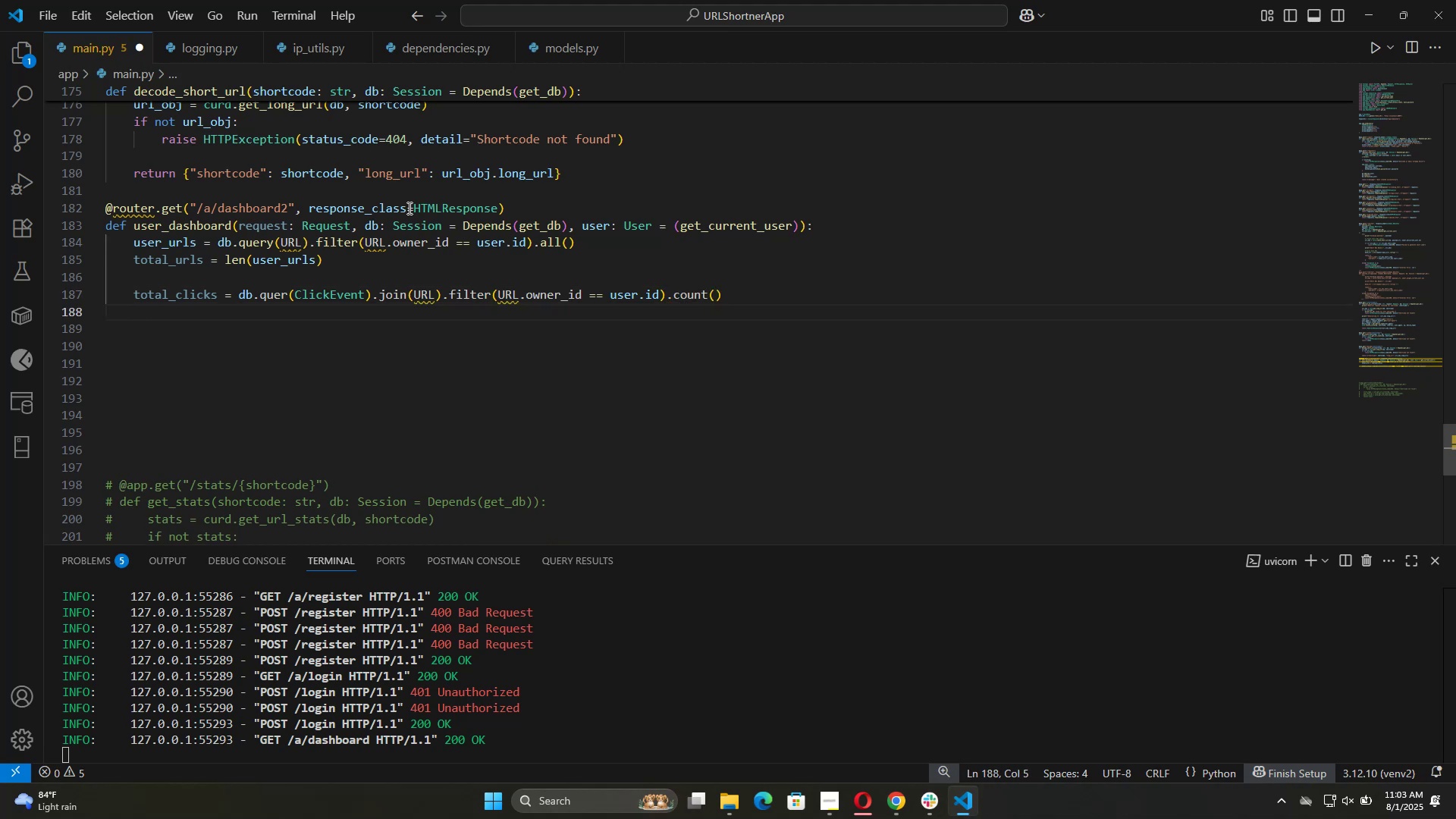 
scroll: coordinate [544, 323], scroll_direction: up, amount: 30.0
 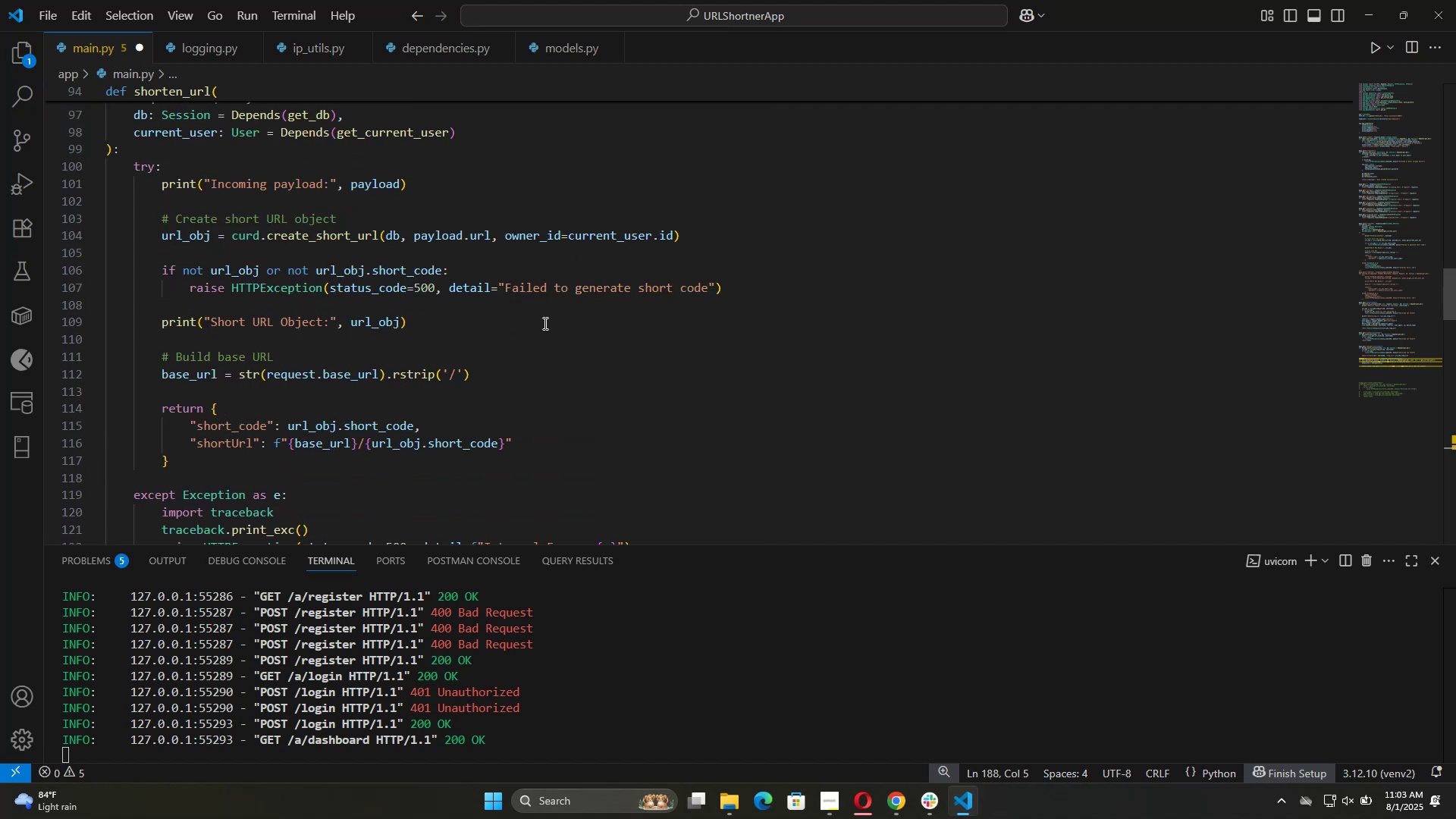 
scroll: coordinate [544, 323], scroll_direction: up, amount: 14.0
 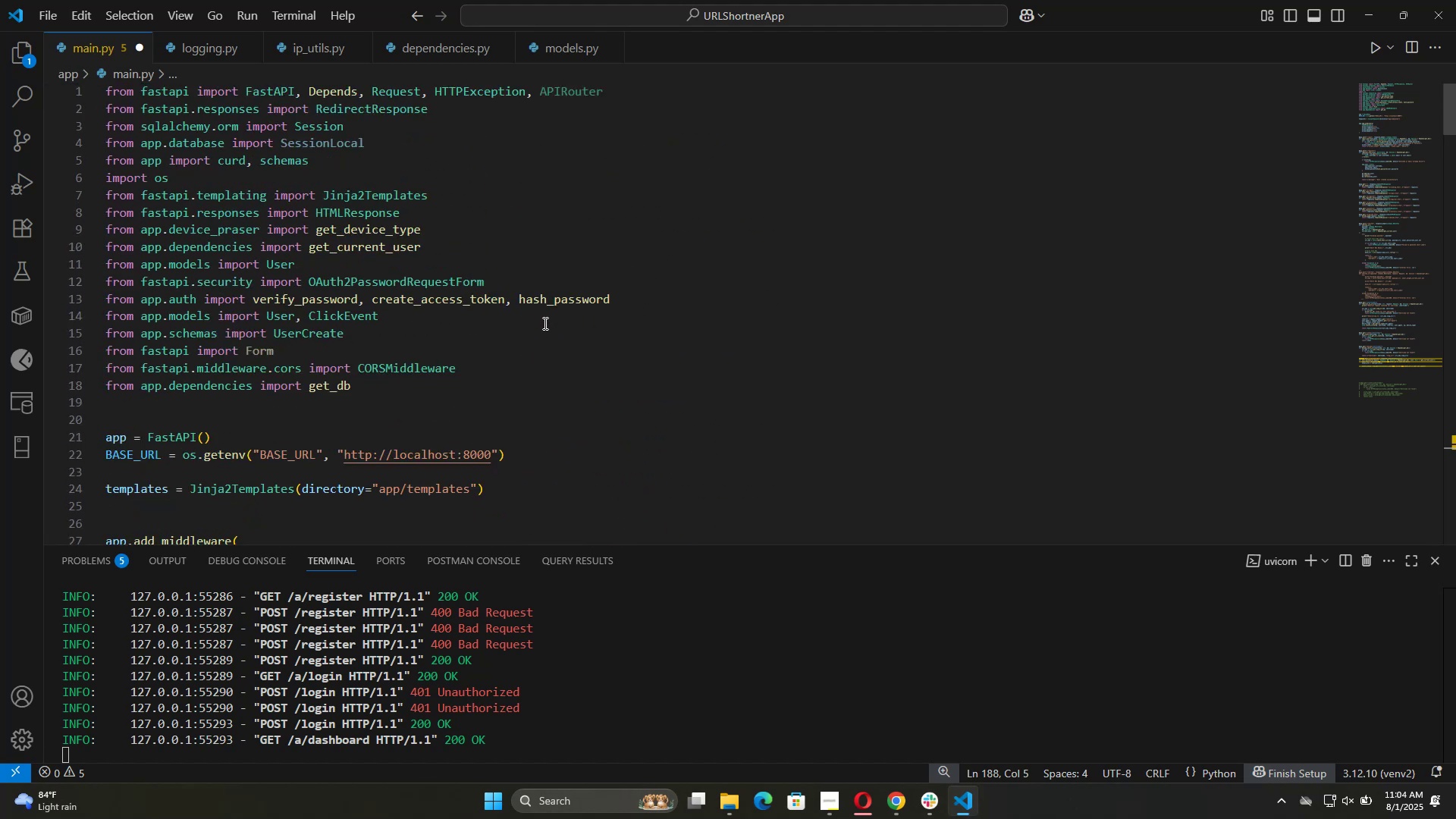 
scroll: coordinate [544, 323], scroll_direction: down, amount: 76.0
 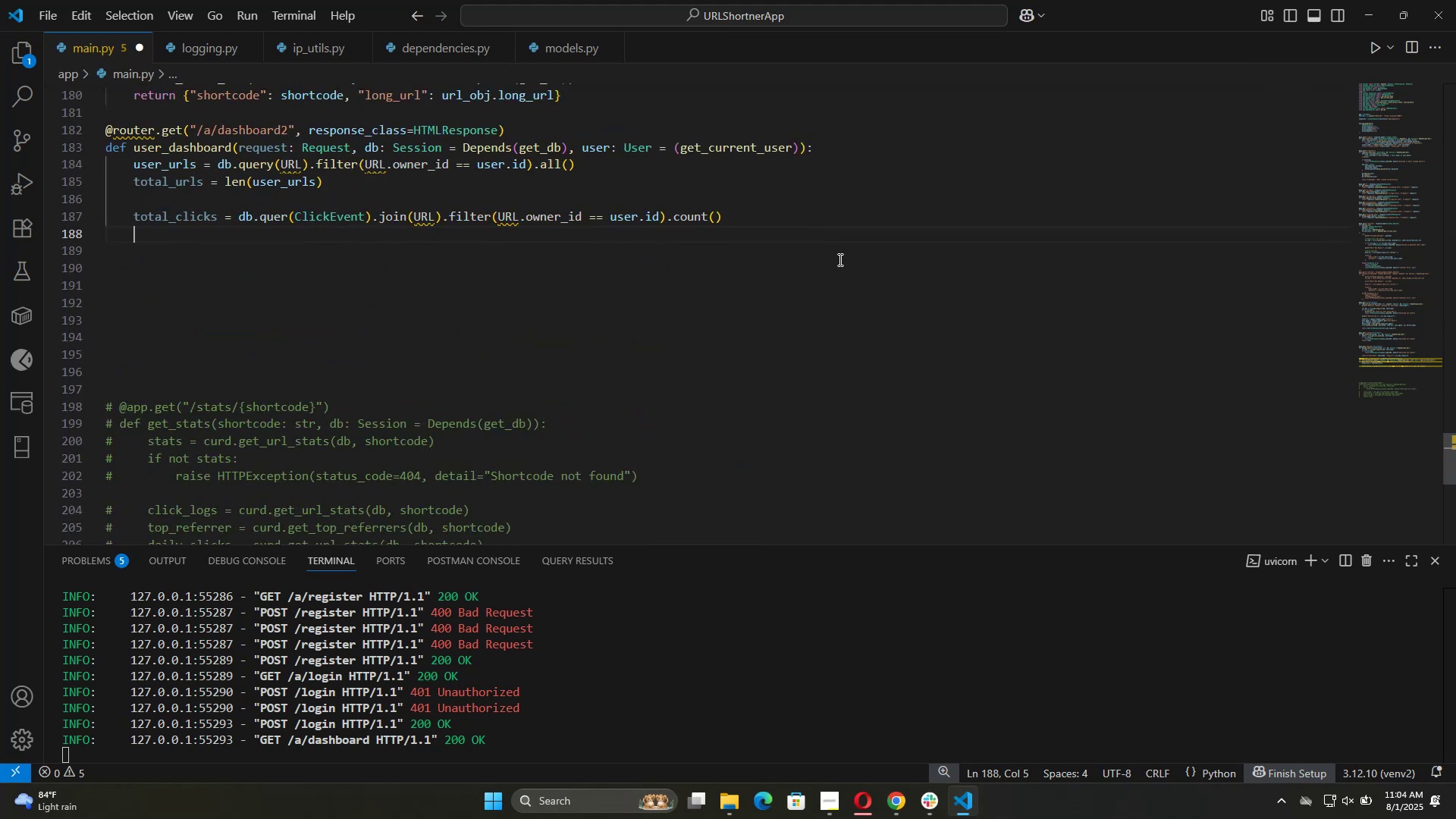 
wait(5.57)
 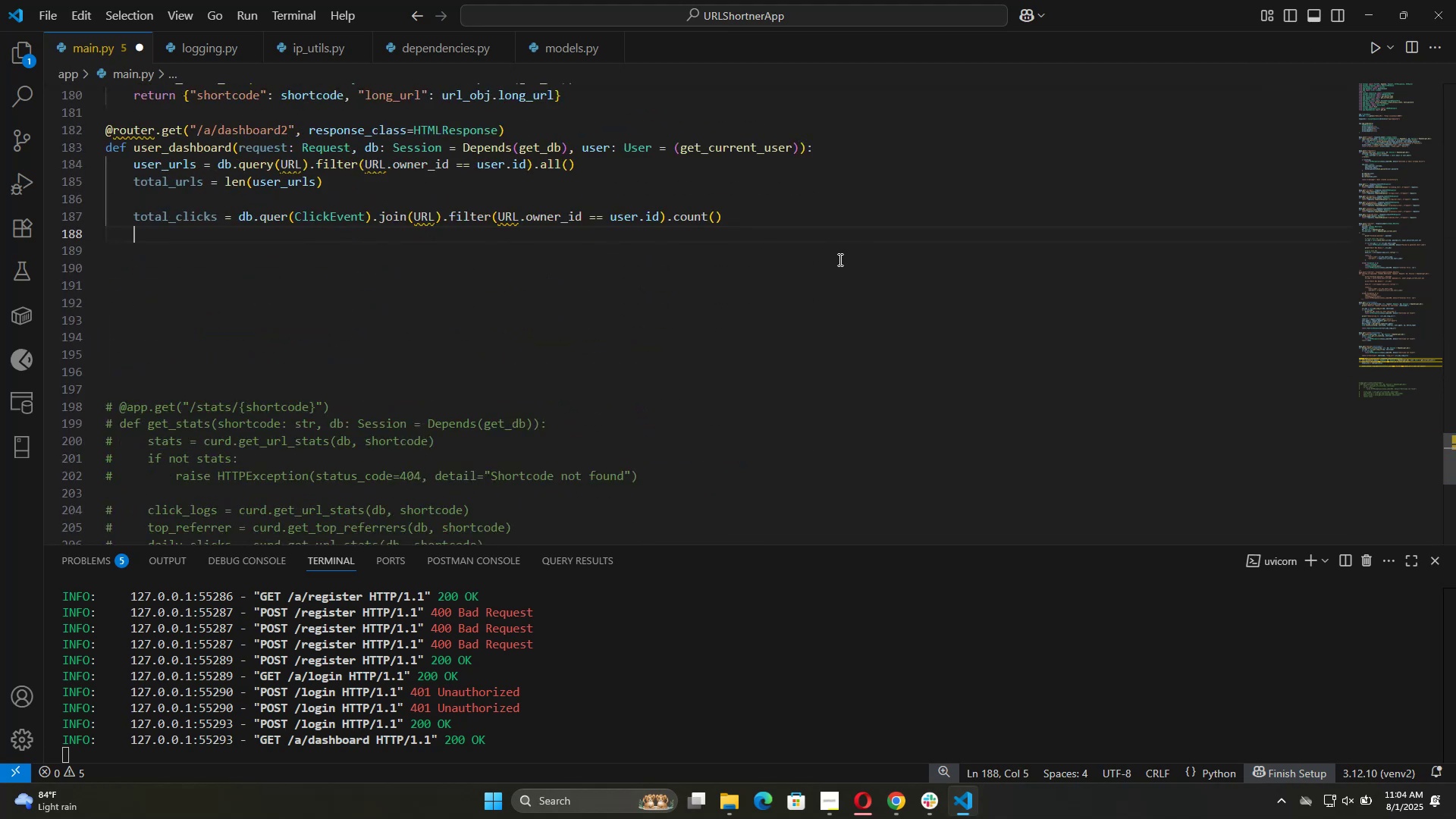 
key(Enter)
 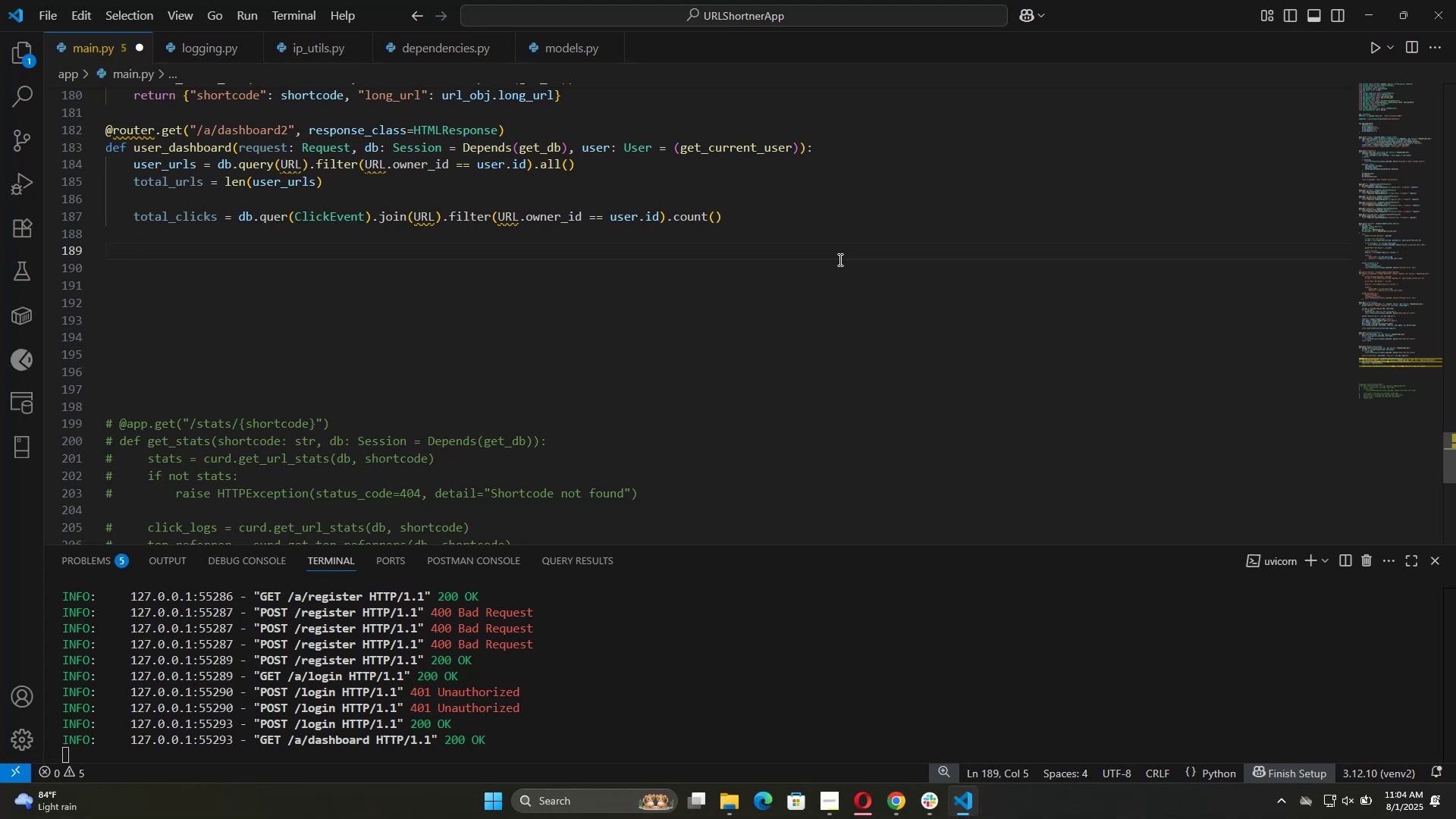 
type(url_stats -)
key(Backspace)
type(=-)
key(Backspace)
type( {)
key(Backspace)
type([)
 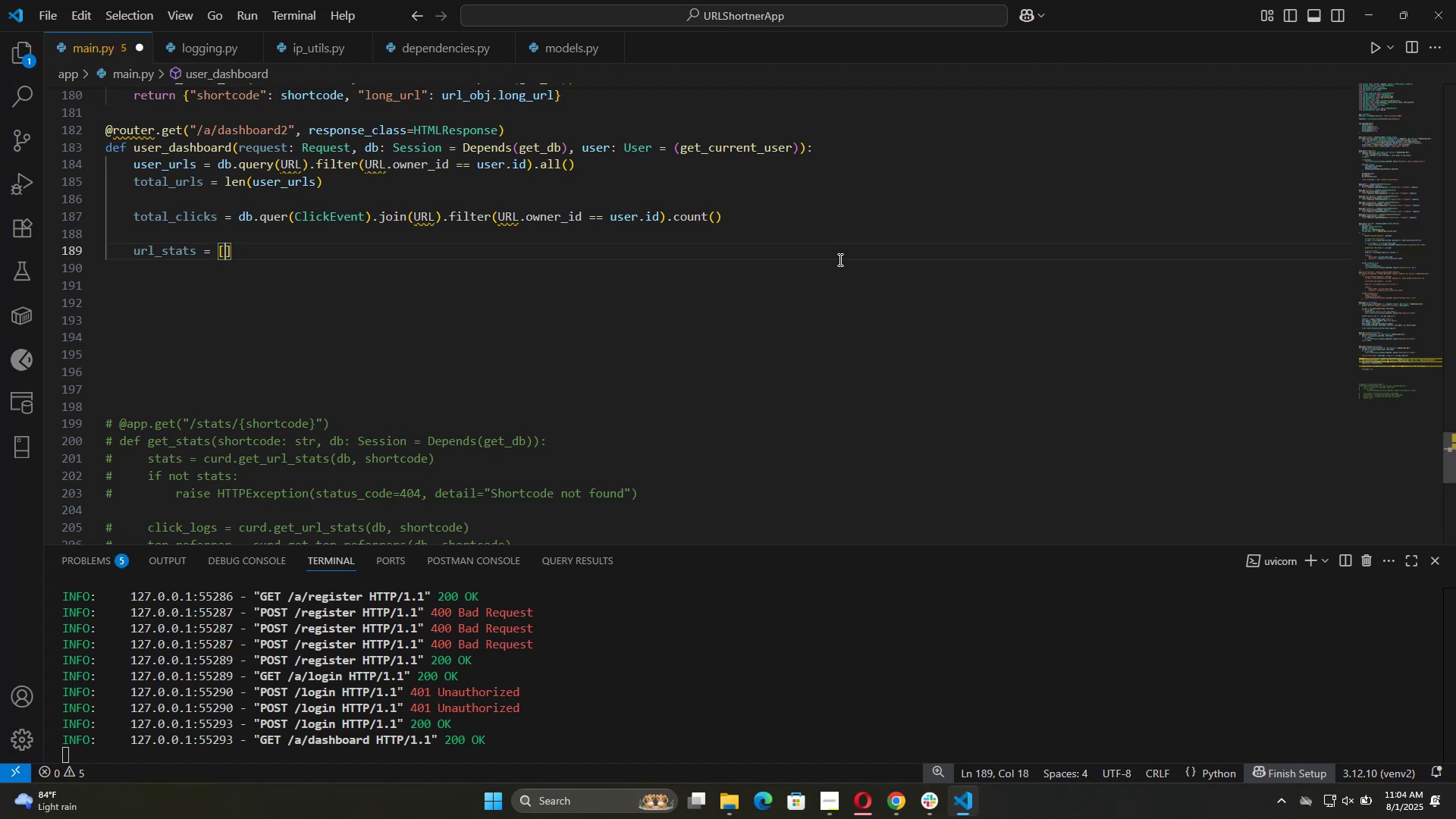 
key(ArrowRight)
 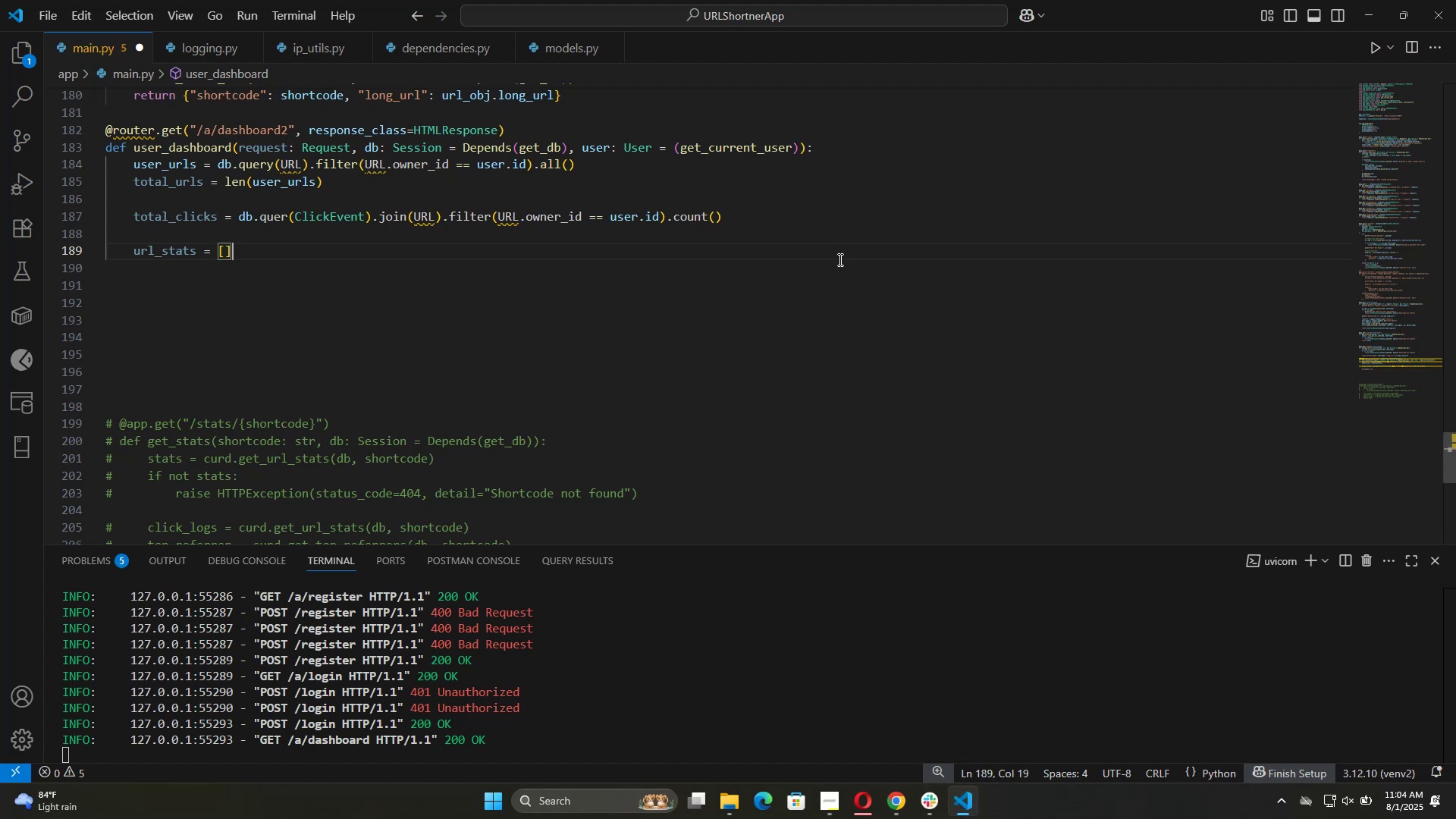 
key(Enter)
 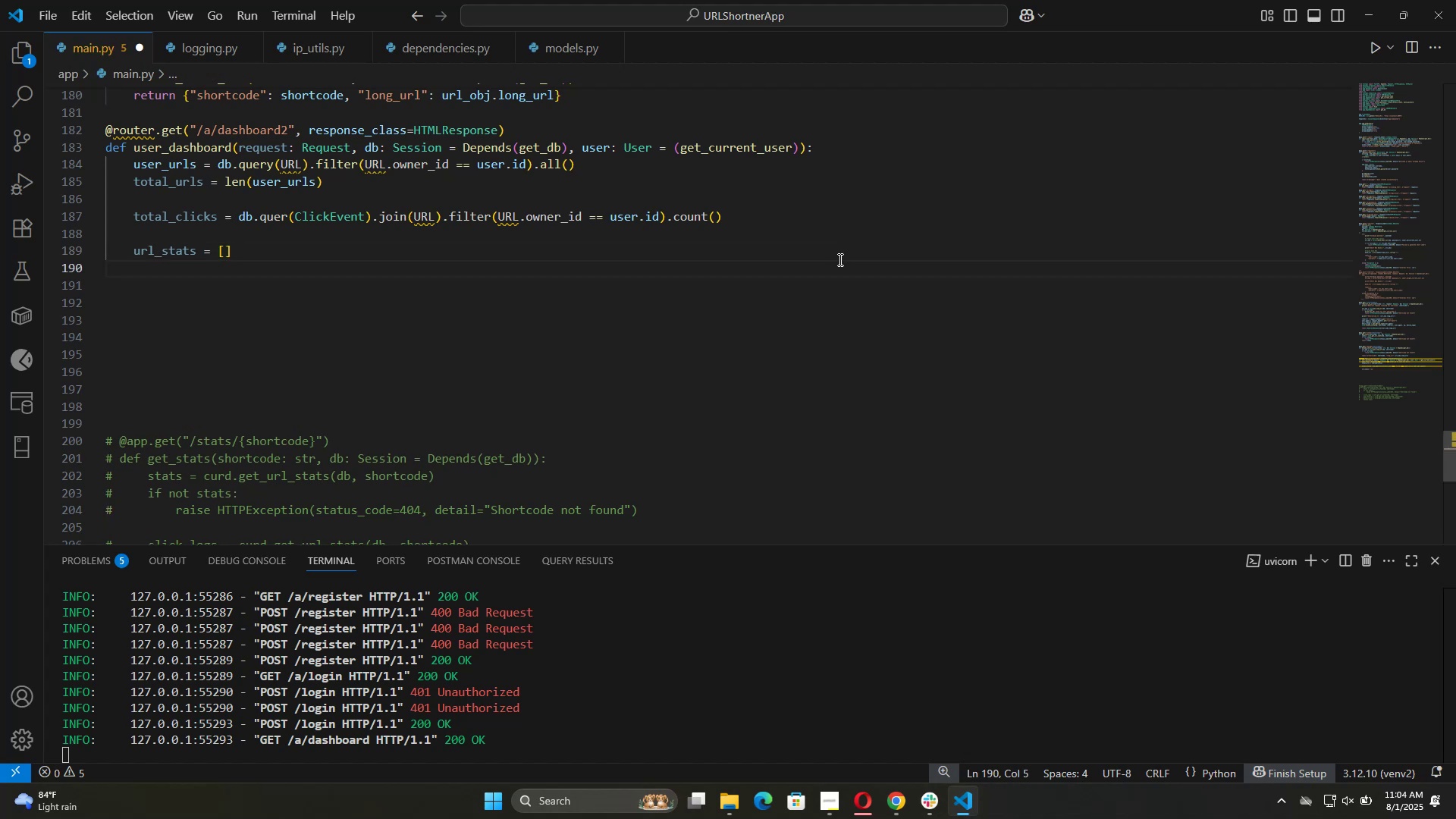 
type(for url in us)
key(Tab)
type(: )
 